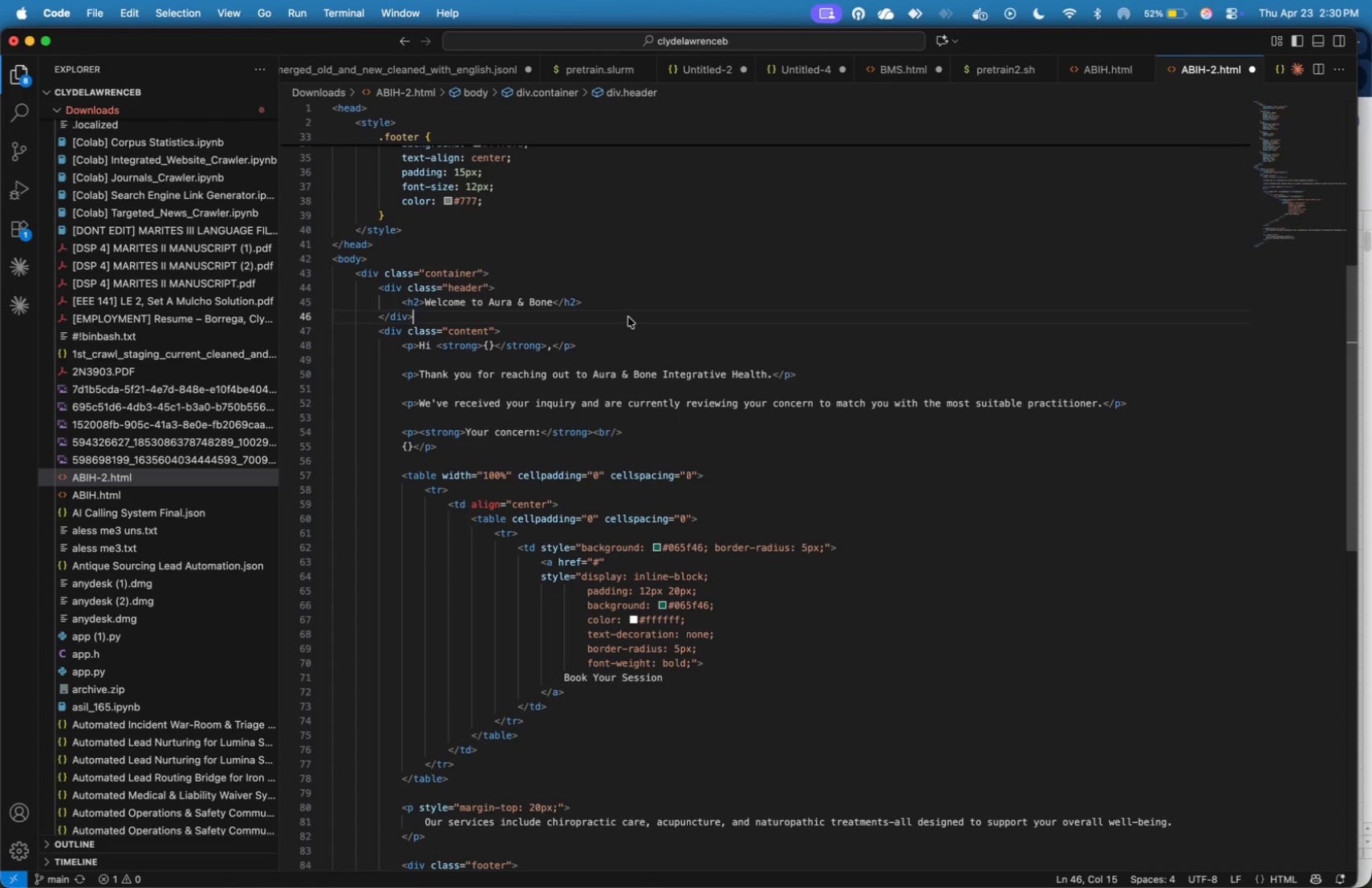 
scroll: coordinate [666, 398], scroll_direction: up, amount: 21.0
 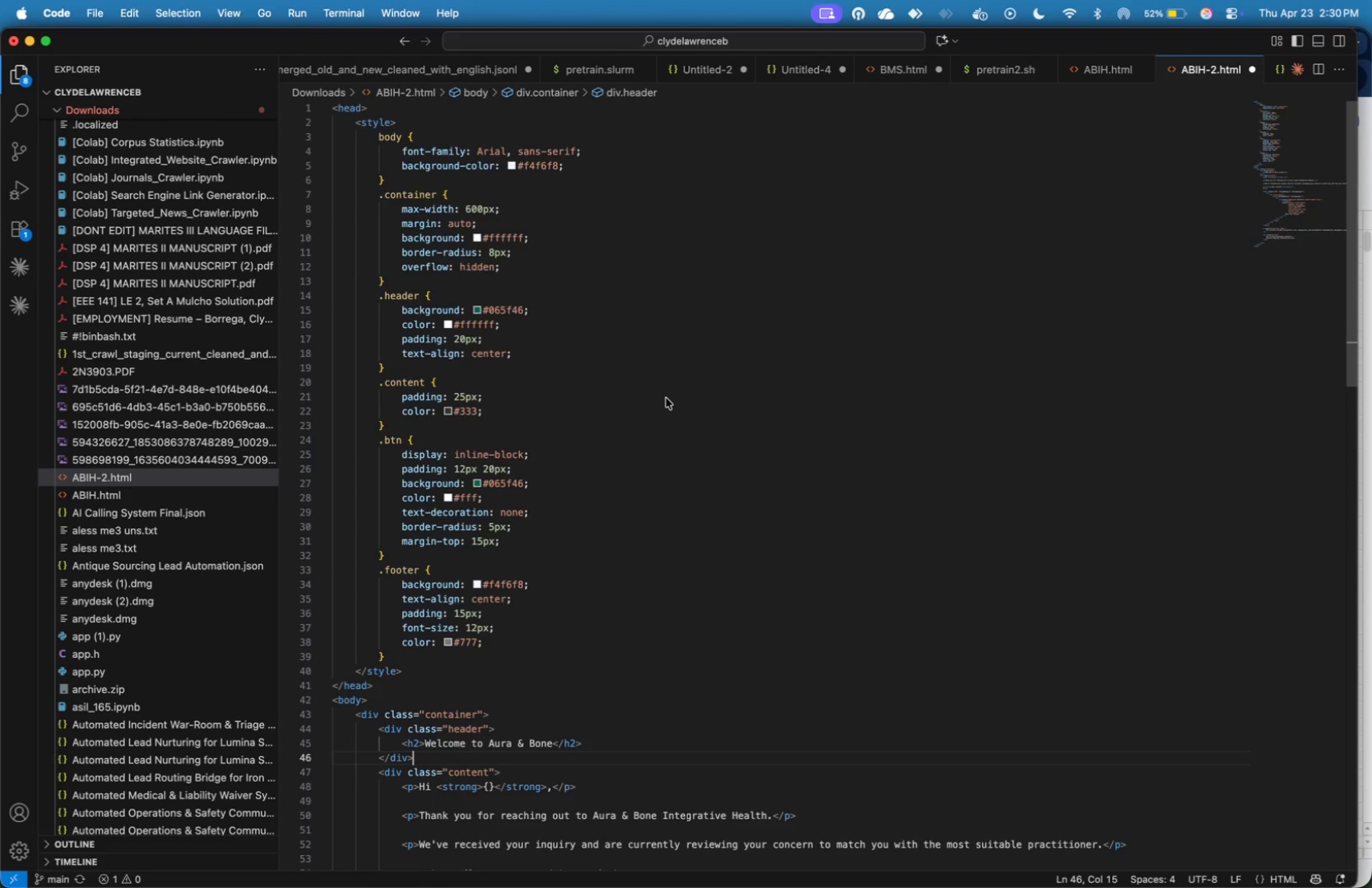 
scroll: coordinate [666, 398], scroll_direction: down, amount: 2.0
 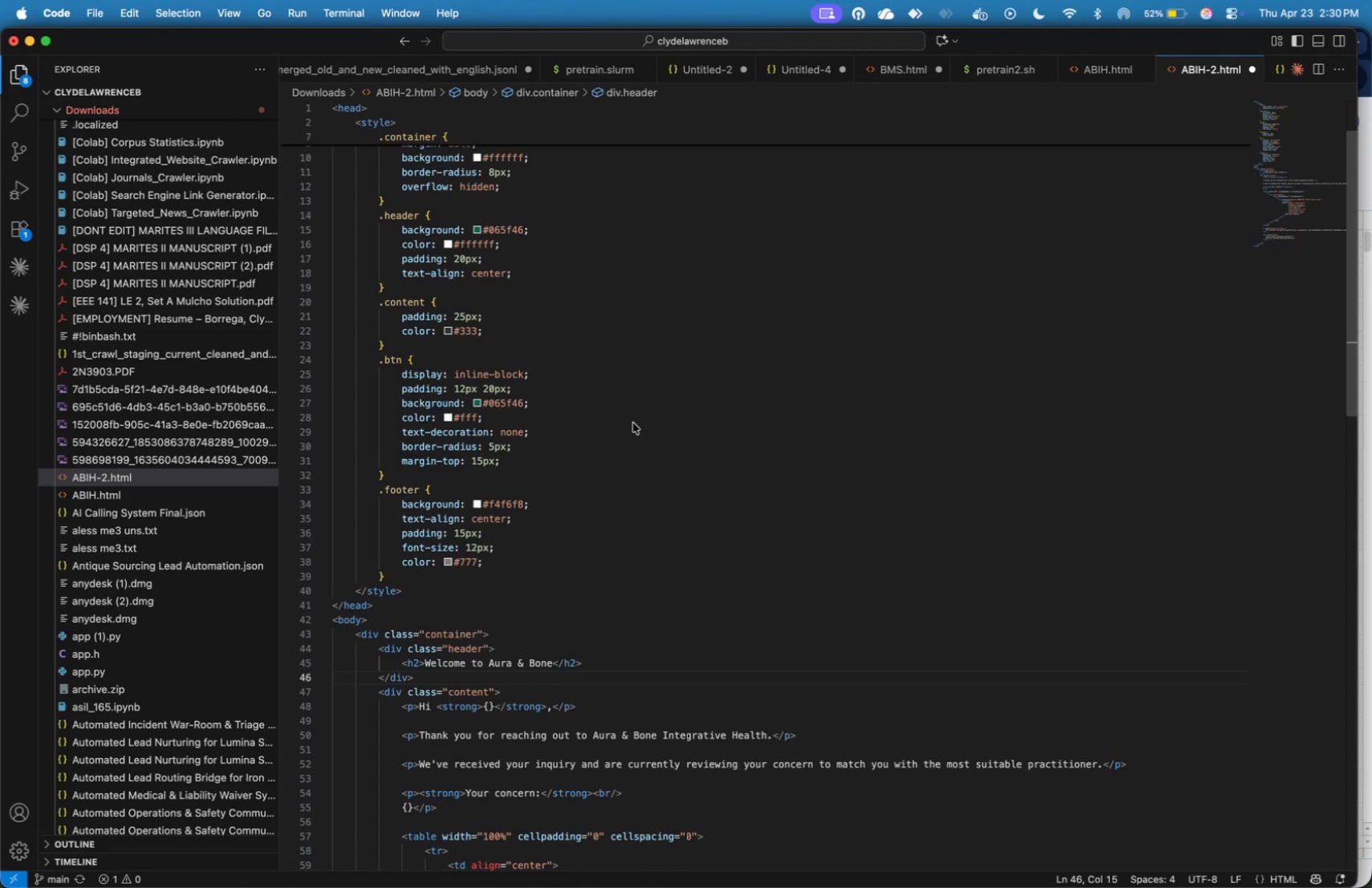 
wait(8.19)
 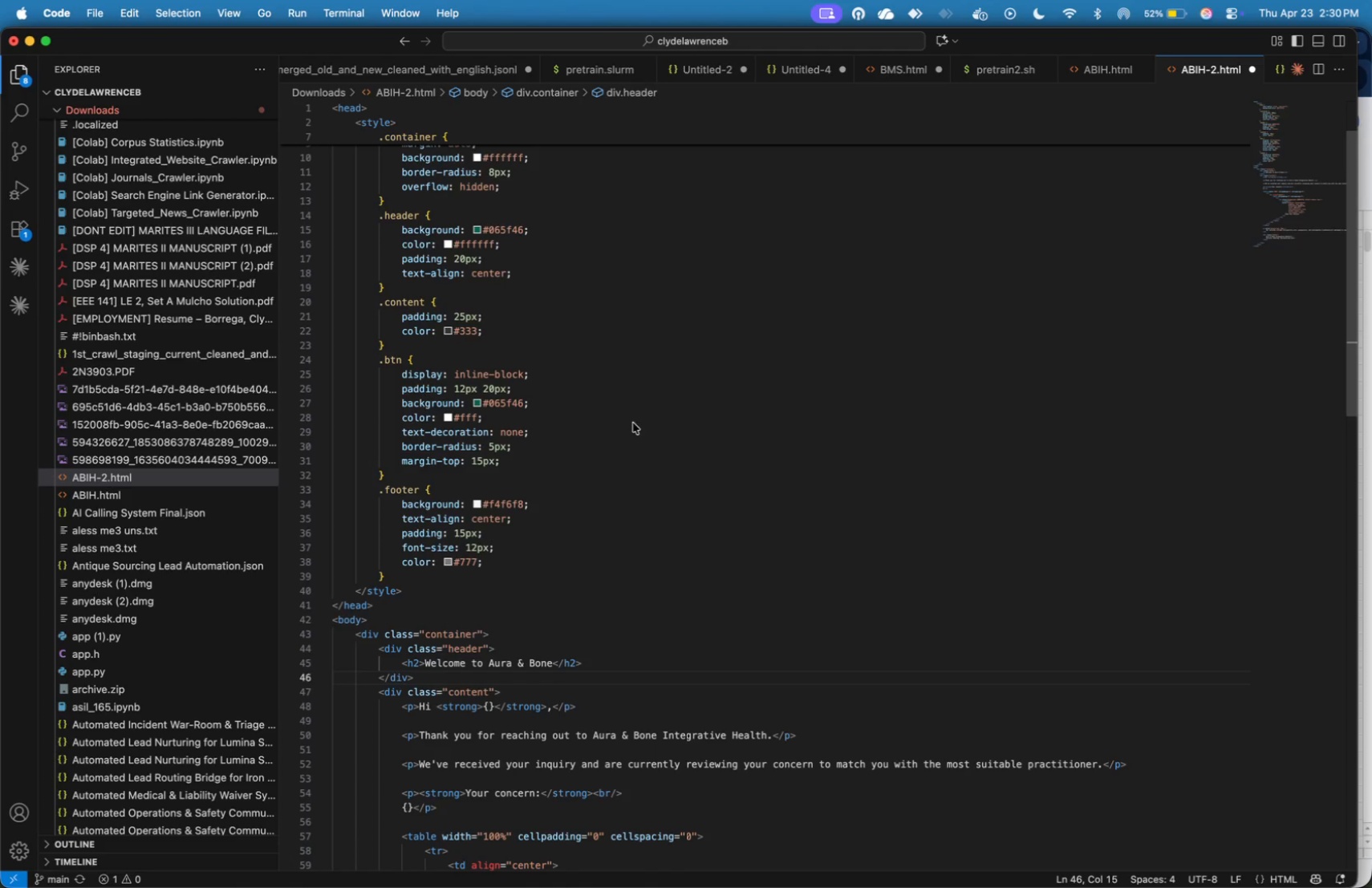 
key(Meta+CommandLeft)
 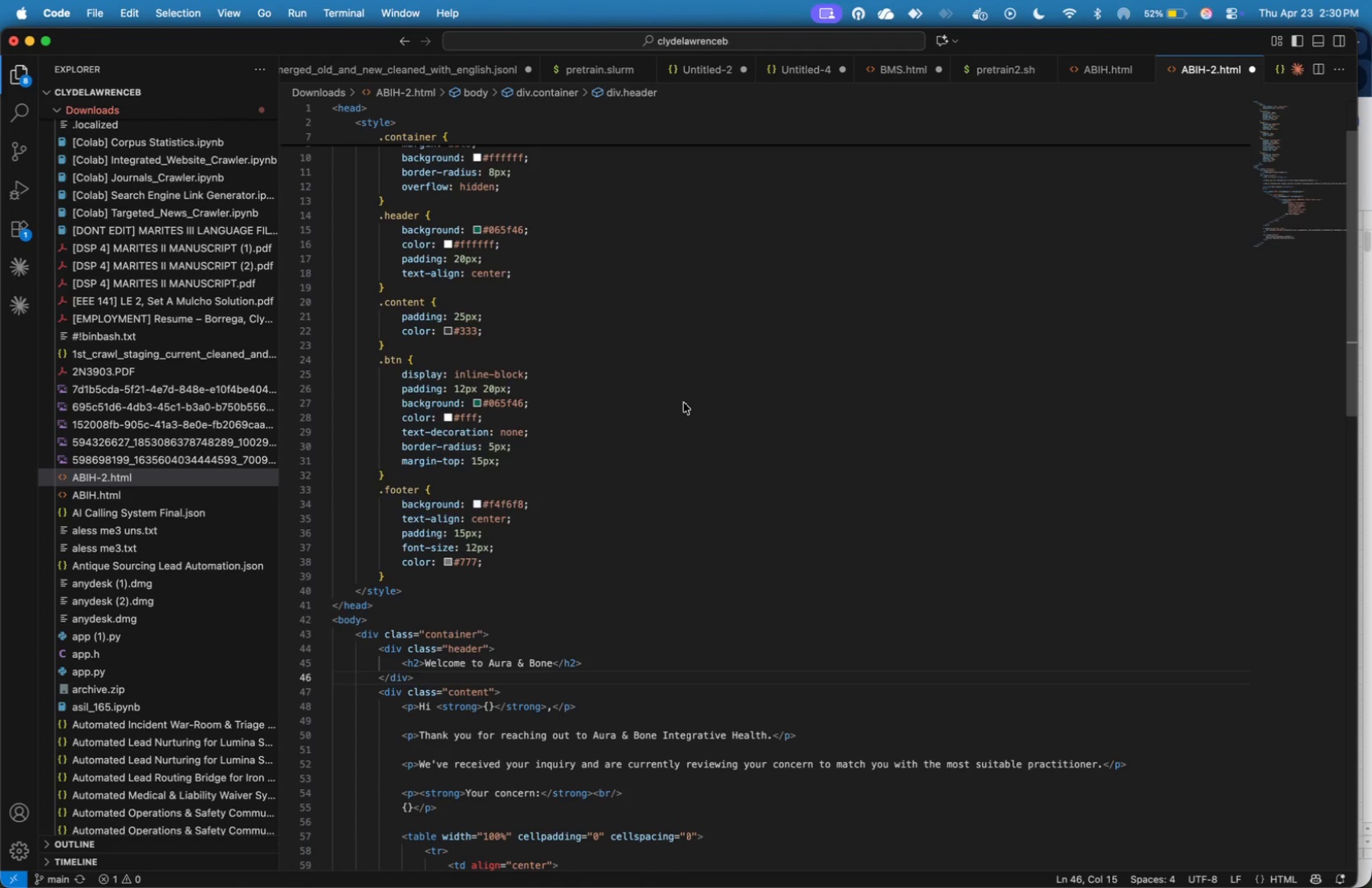 
key(Meta+Tab)
 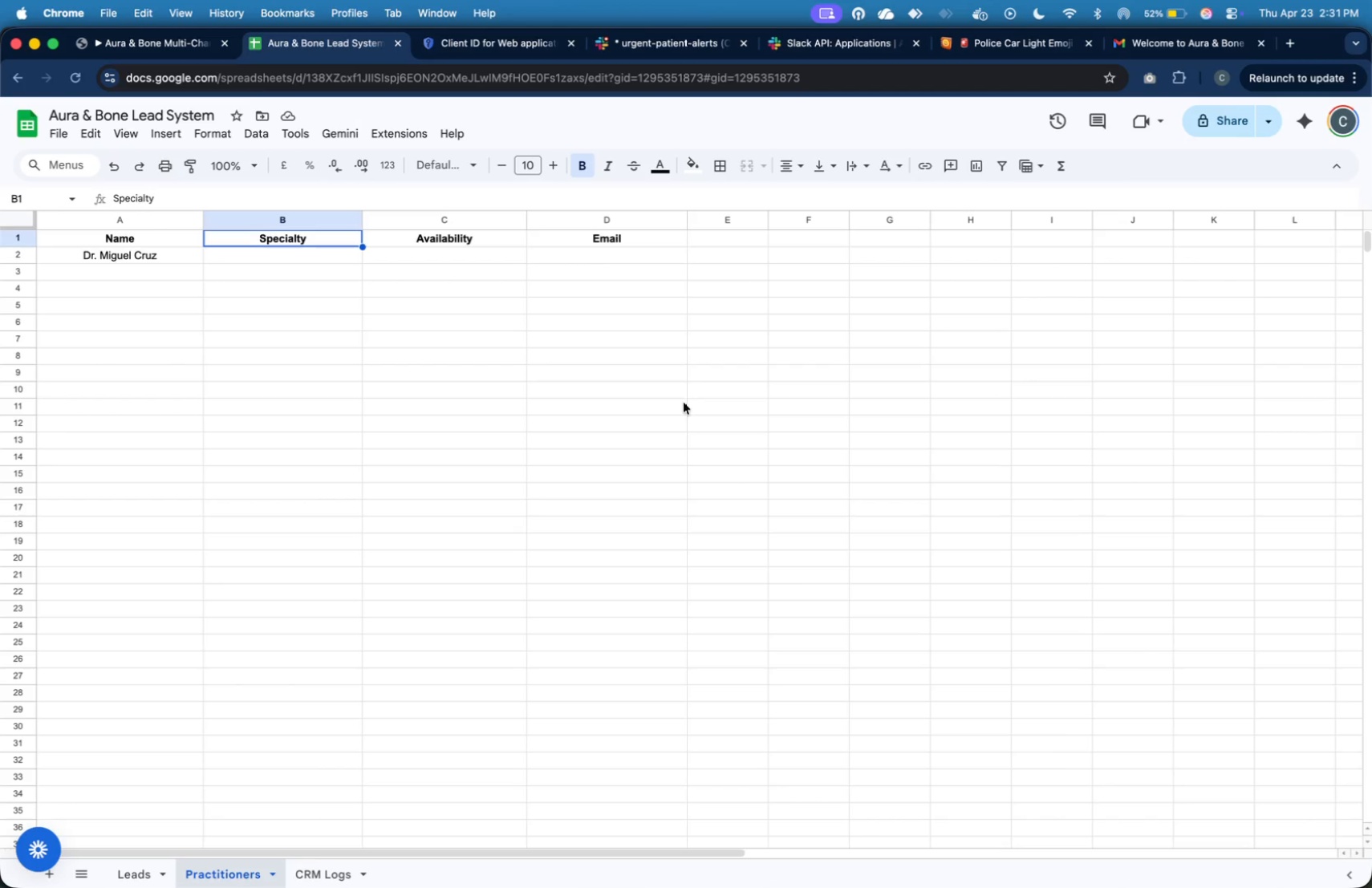 
key(ArrowDown)
 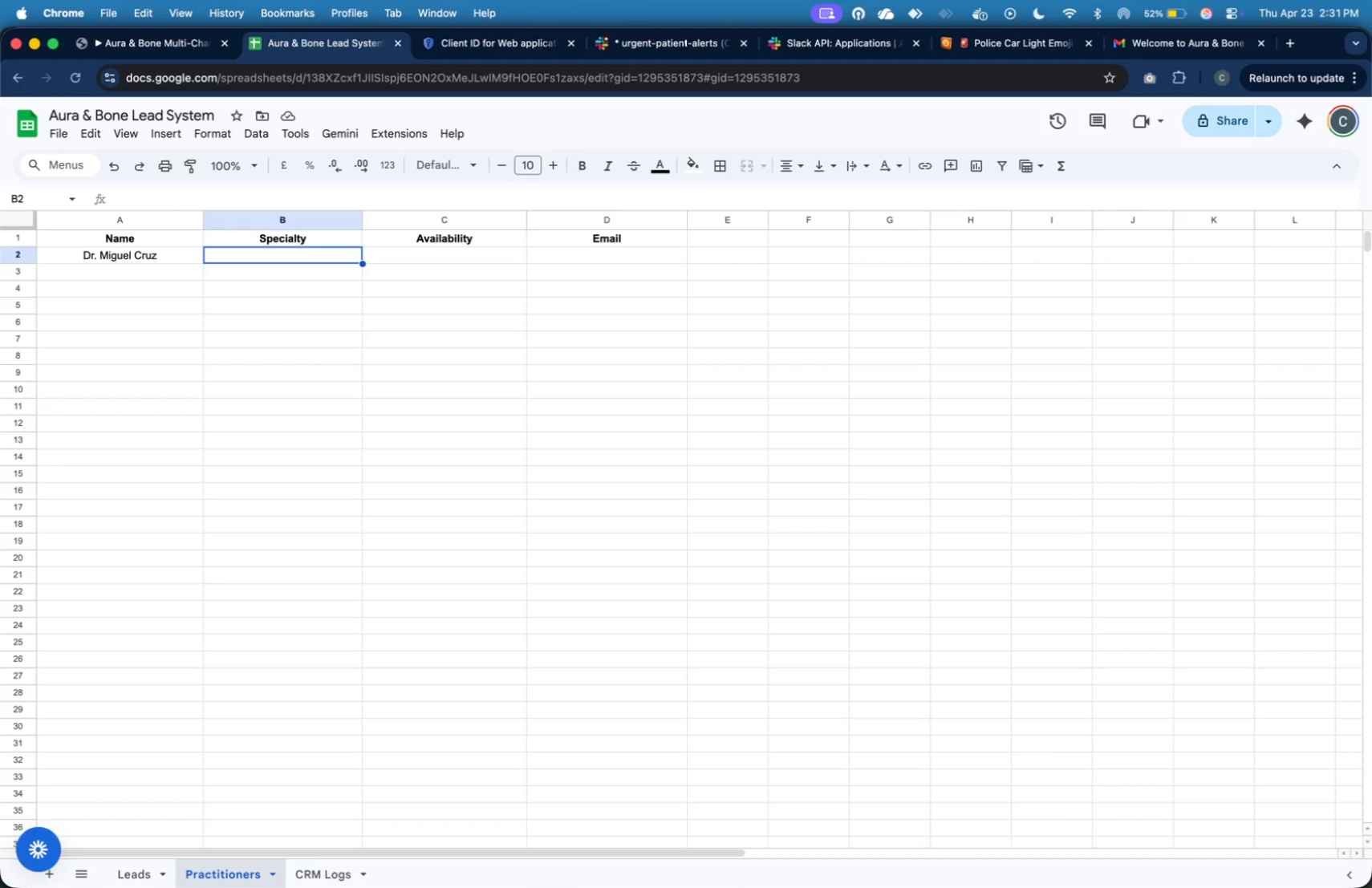 
type(Chir)
key(Backspace)
key(Backspace)
key(Backspace)
key(Backspace)
type(chirso)
key(Backspace)
key(Backspace)
type(opractic)
 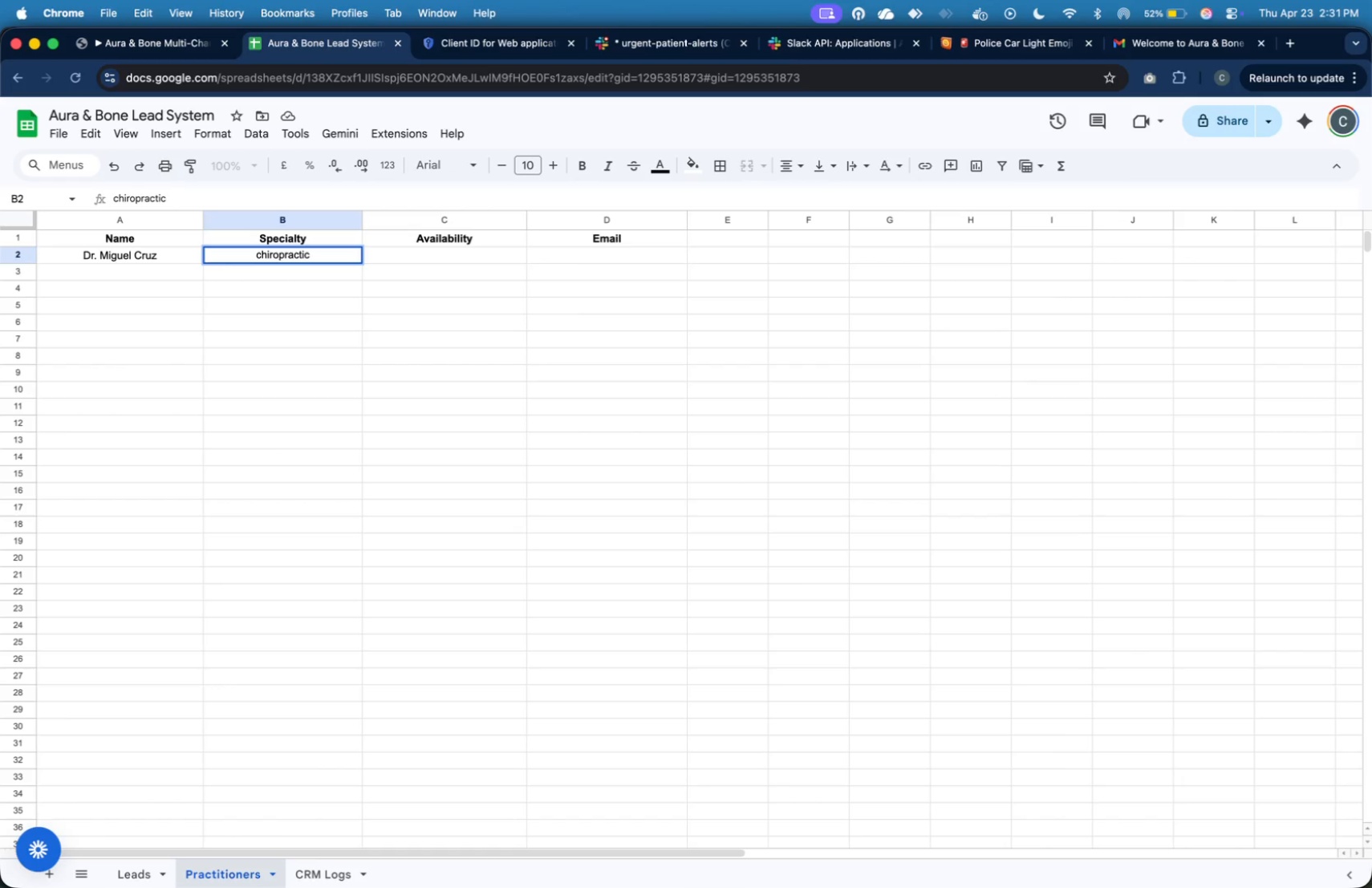 
wait(6.24)
 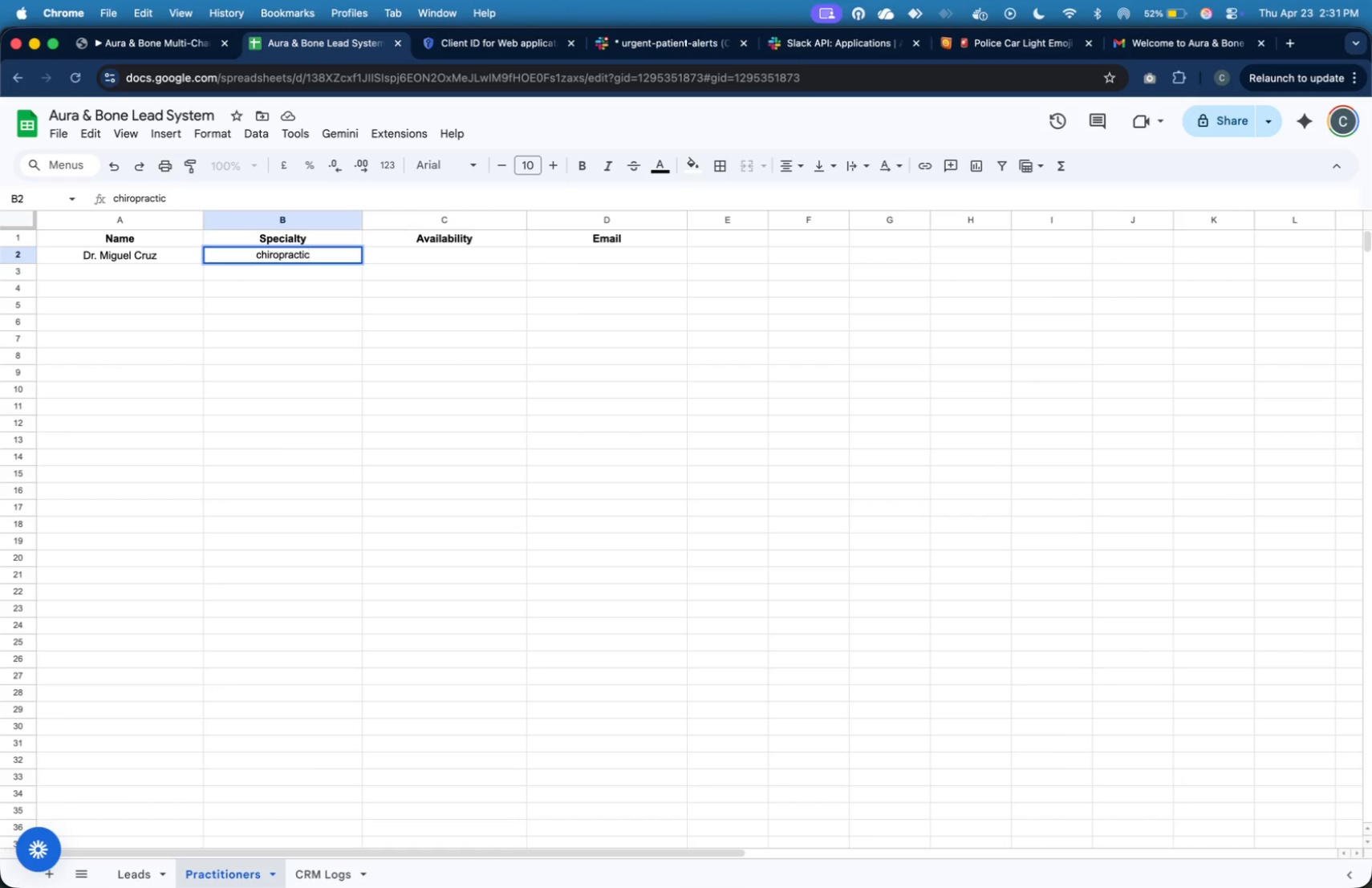 
key(Tab)
type(yes)
key(Tab)
type(cruz)
key(Backspace)
key(Backspace)
key(Backspace)
key(Backspace)
type(clydelawrenceb@gmail.com)
 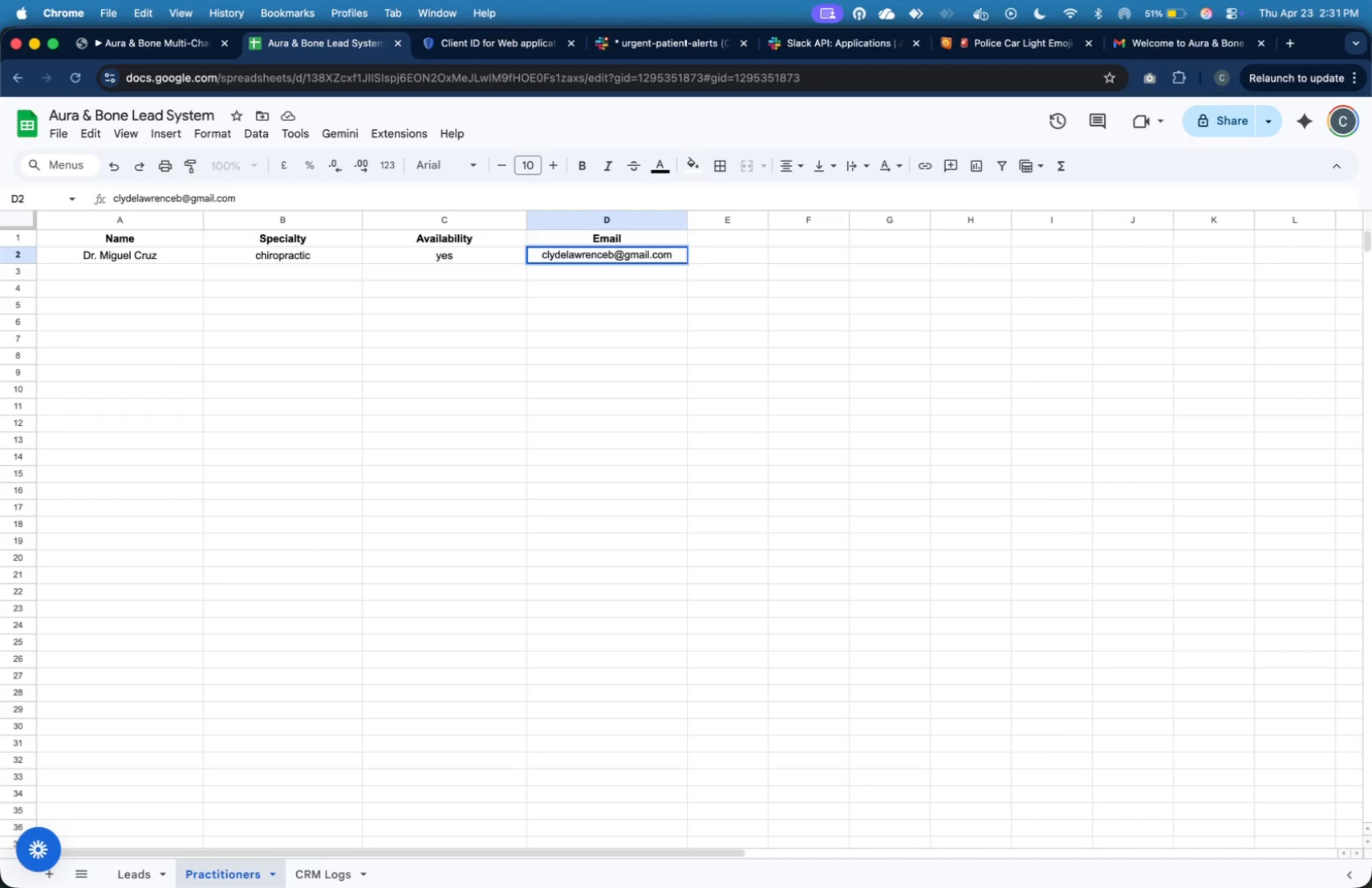 
 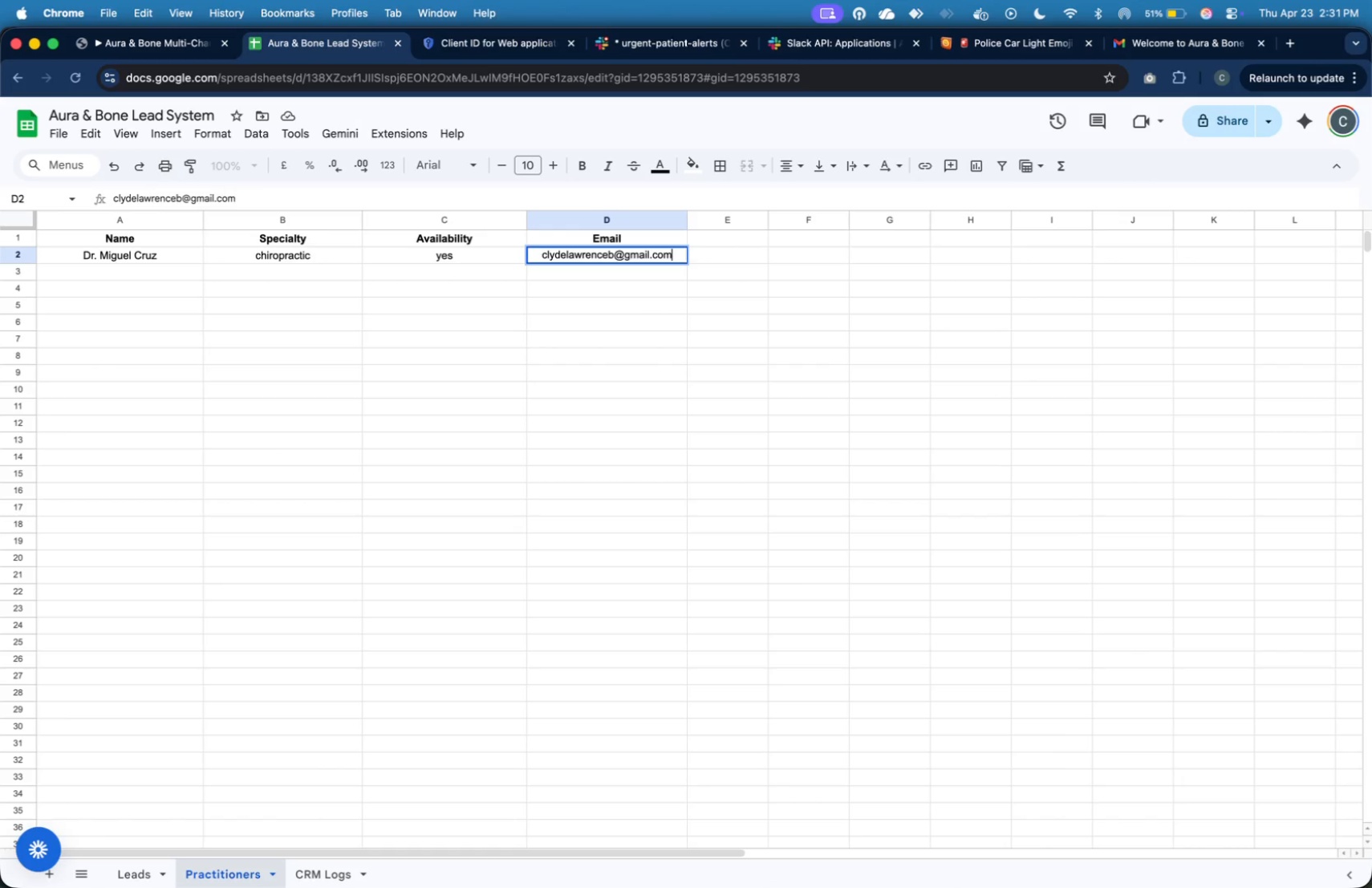 
key(Enter)
 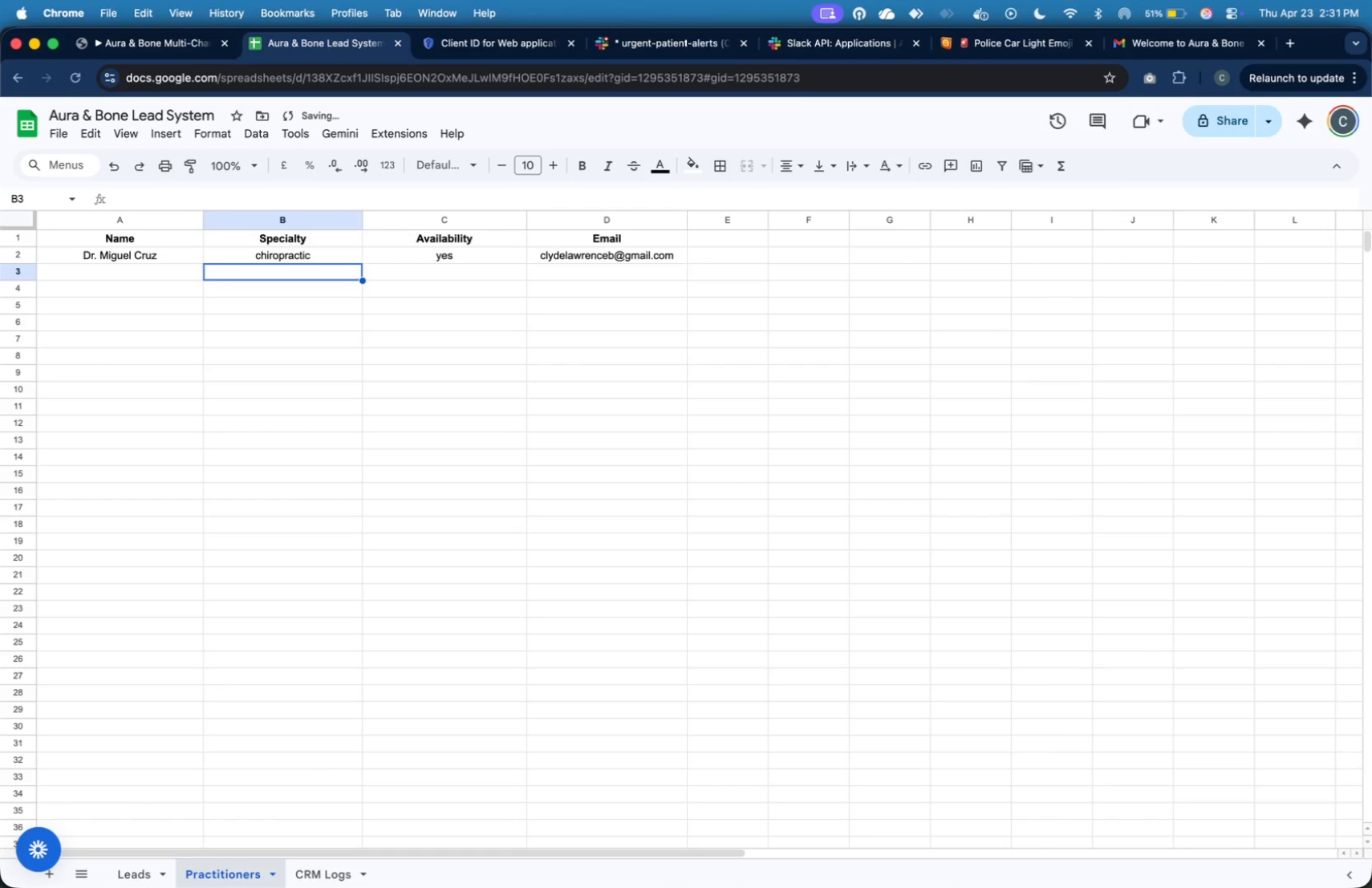 
key(ArrowLeft)
 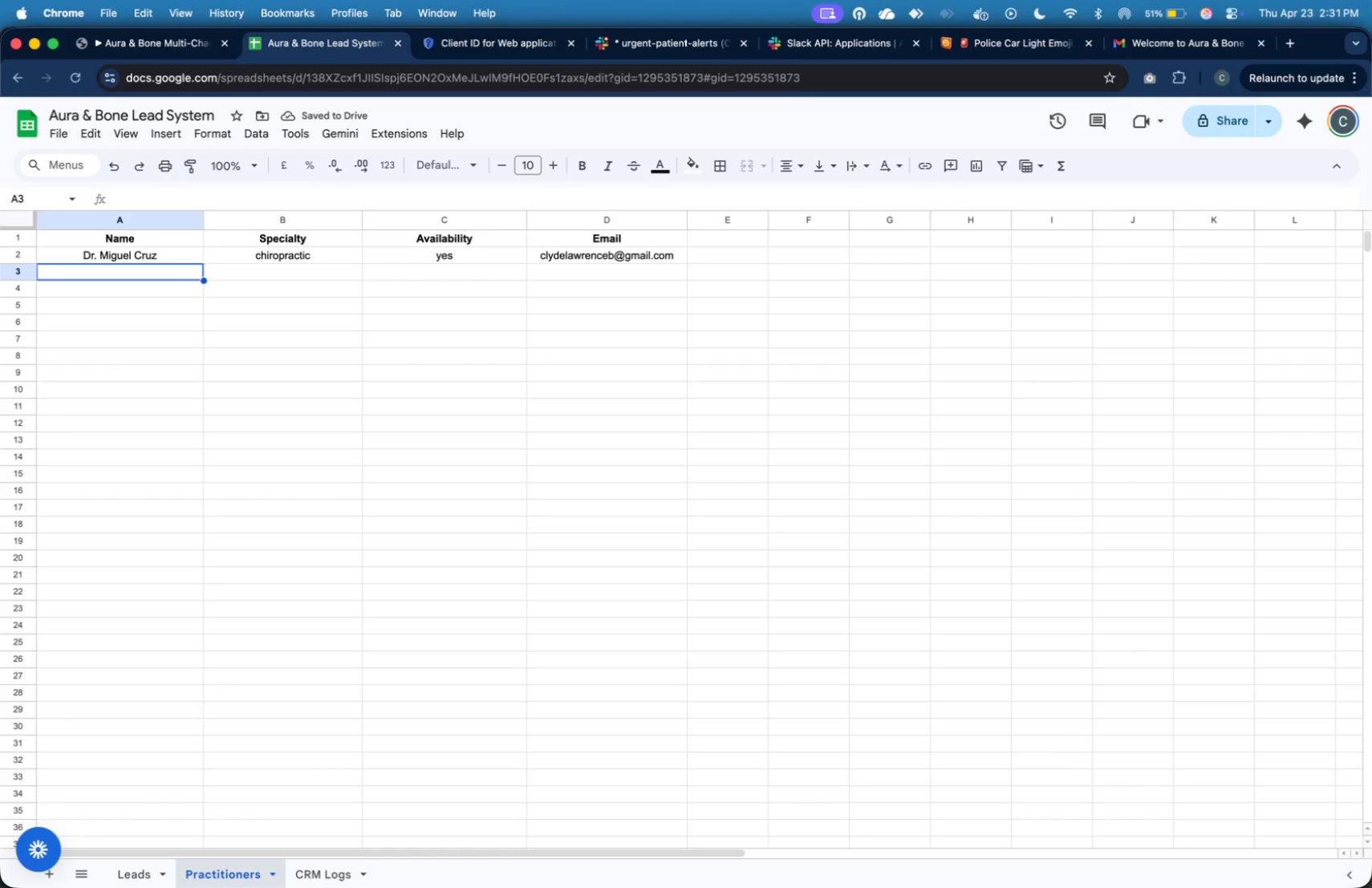 
type(De. )
key(Backspace)
key(Backspace)
type(r)
key(Backspace)
key(Backspace)
type(r. Anna Lim)
 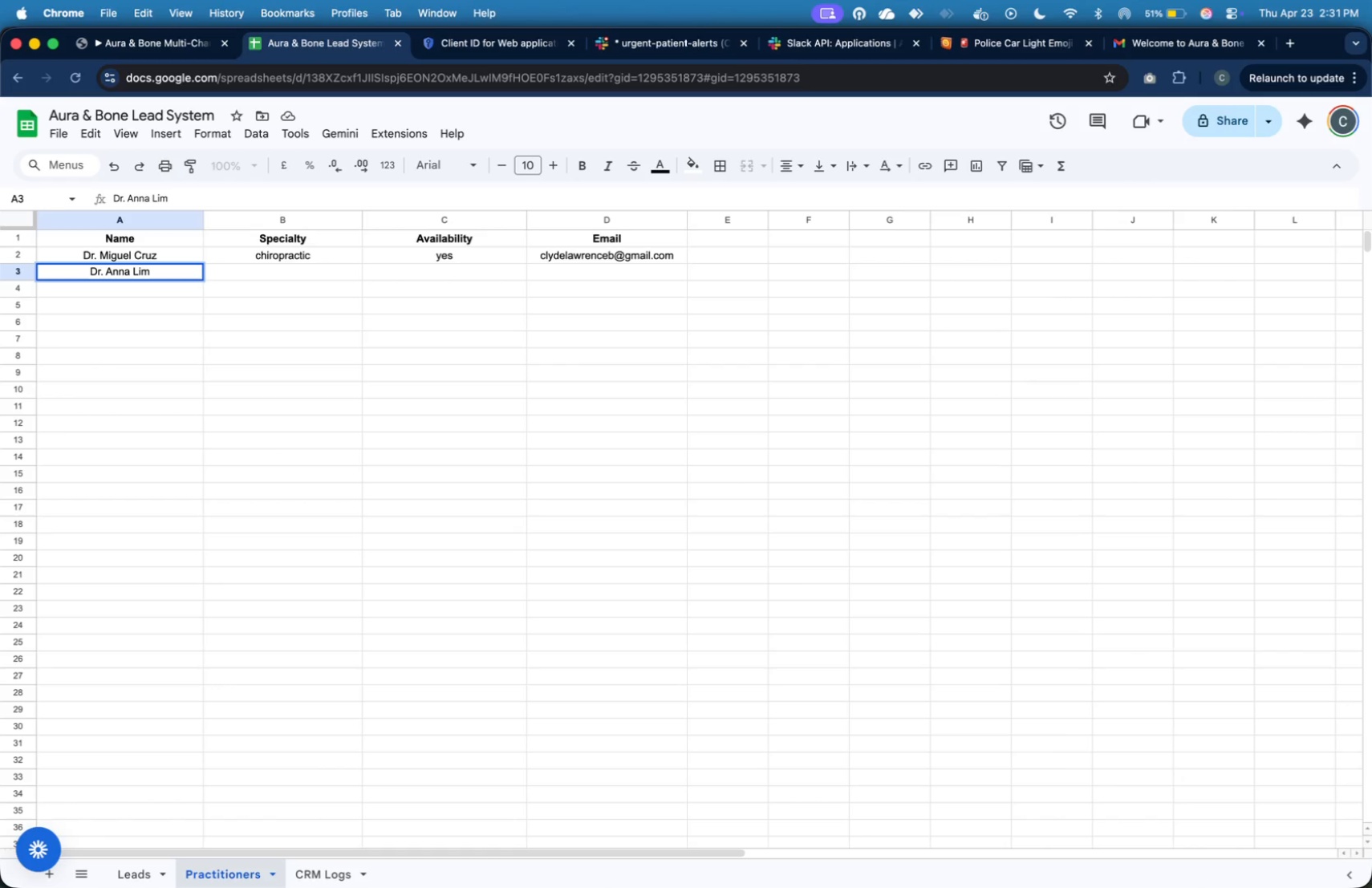 
key(Tab)
type(acupuncture)
key(Tab)
 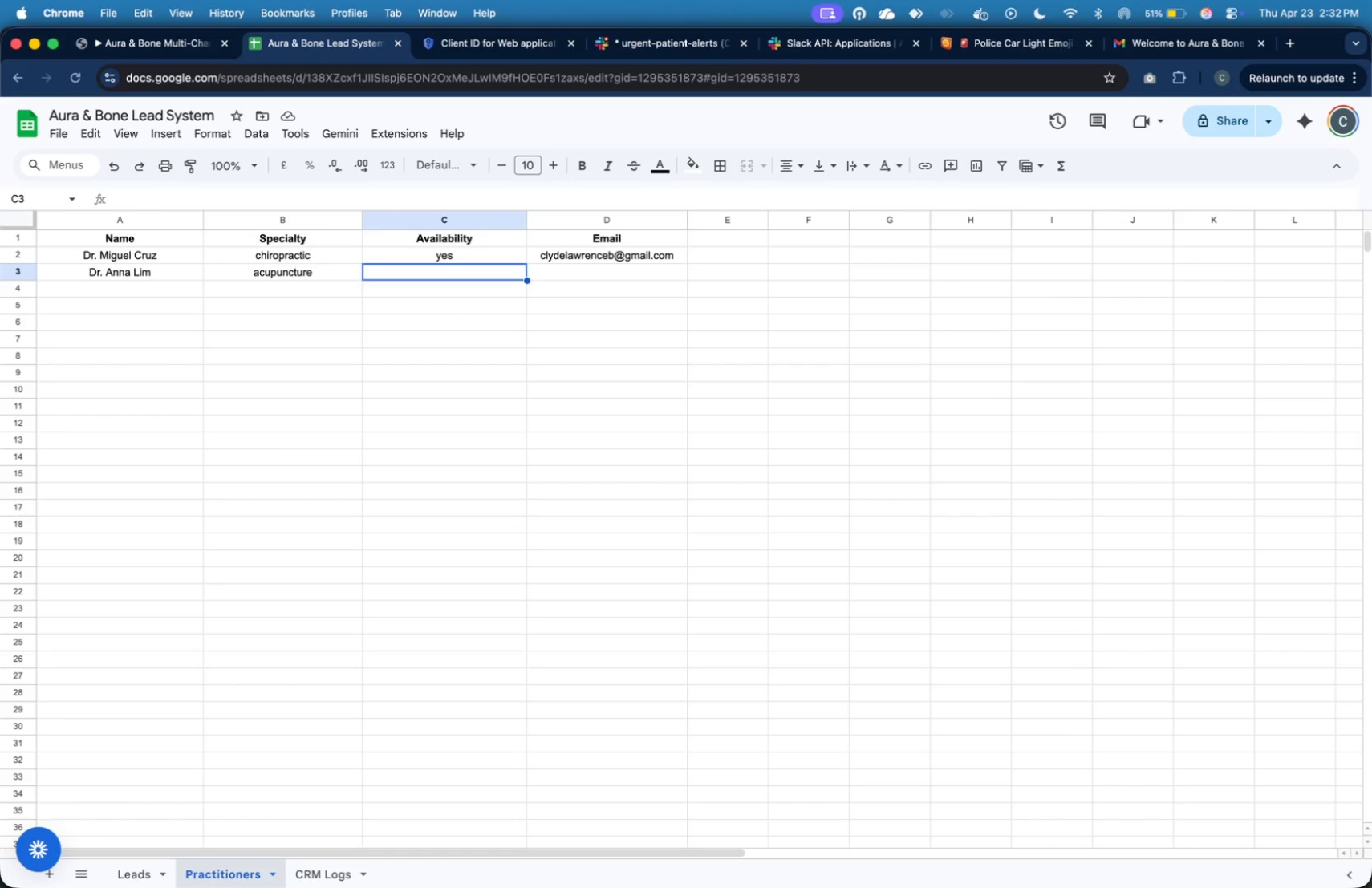 
wait(25.49)
 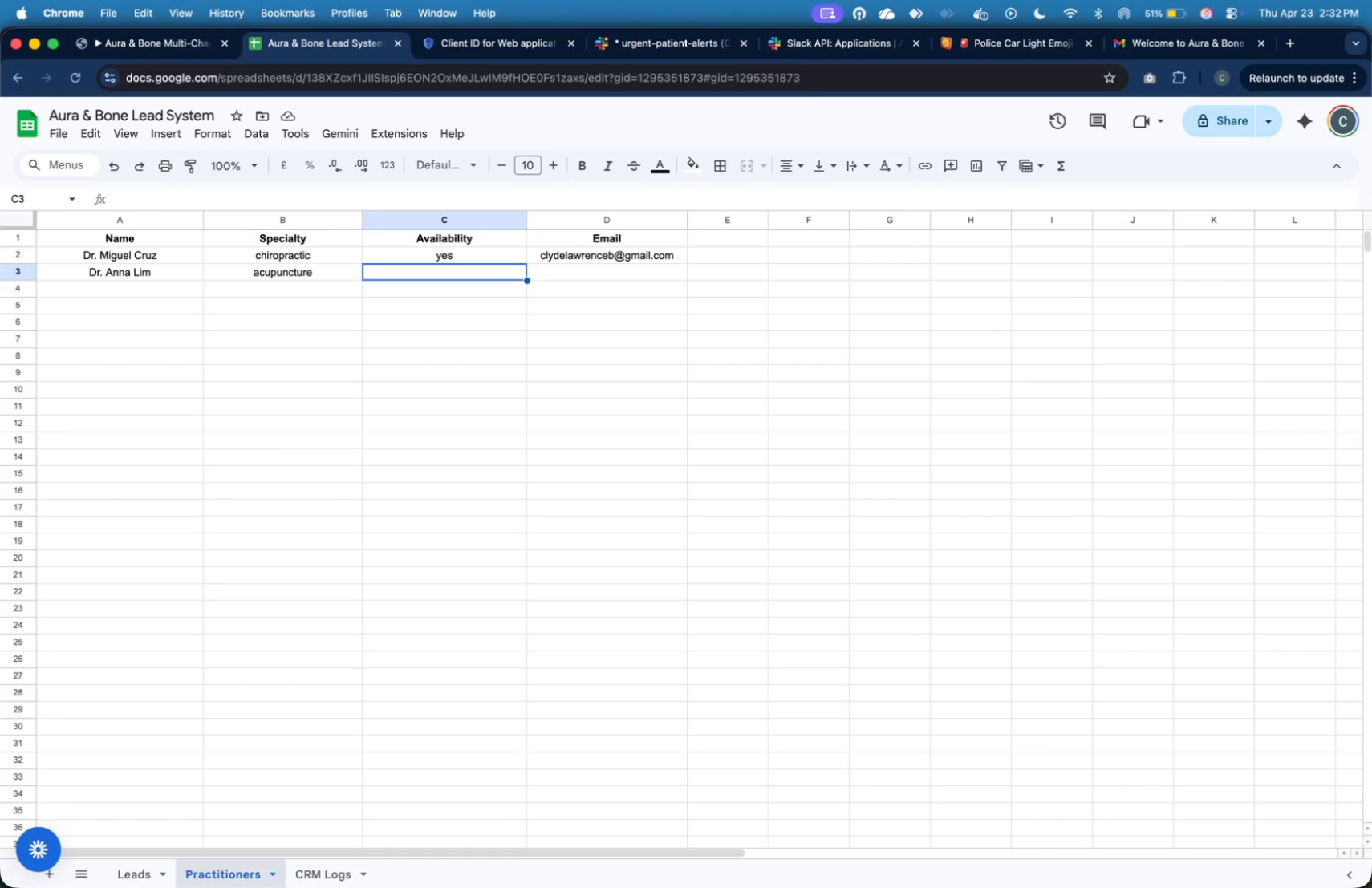 
type(yes)
key(Tab)
type(clyd)
key(Tab)
 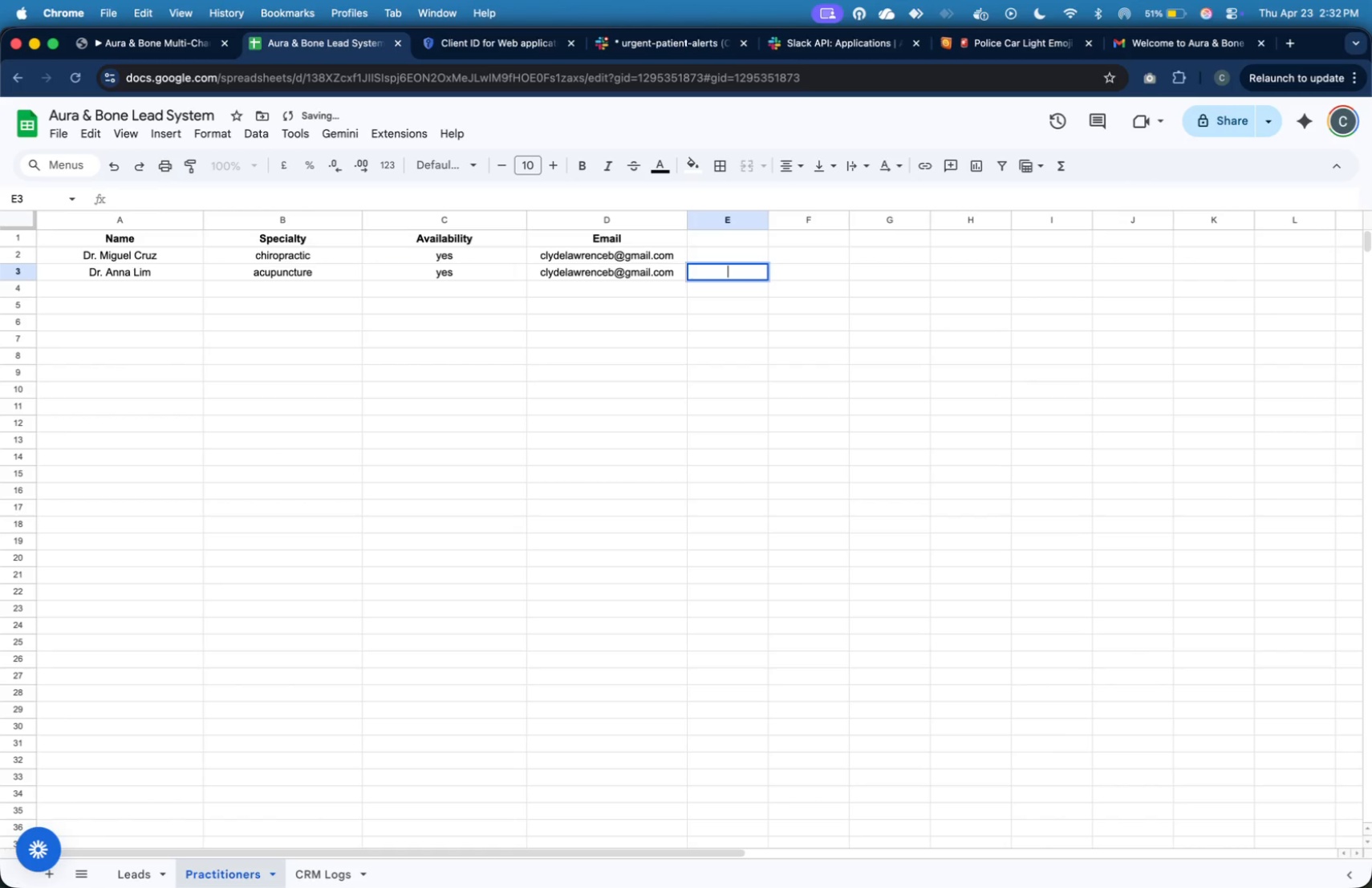 
key(Enter)
 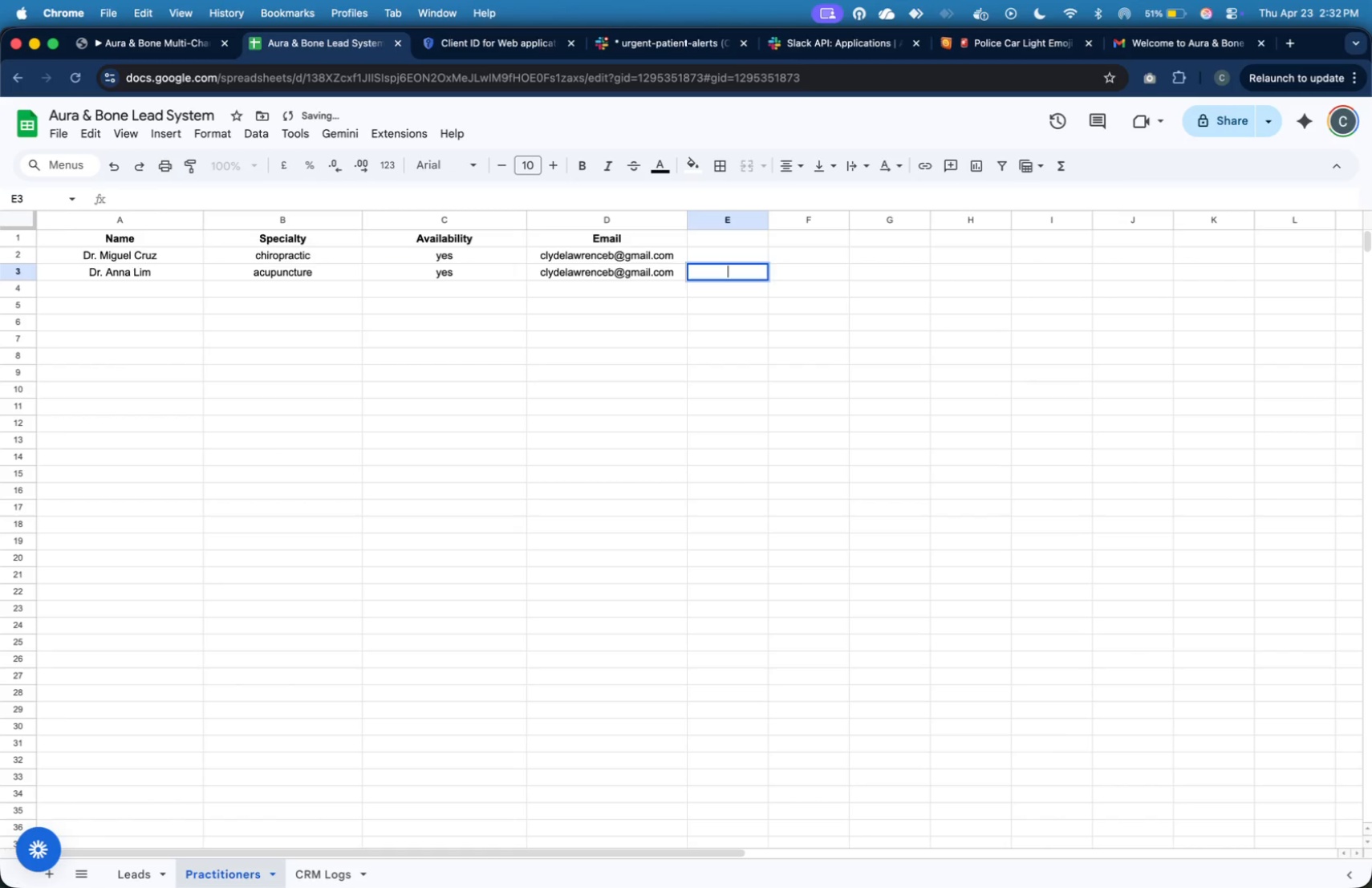 
key(Enter)
 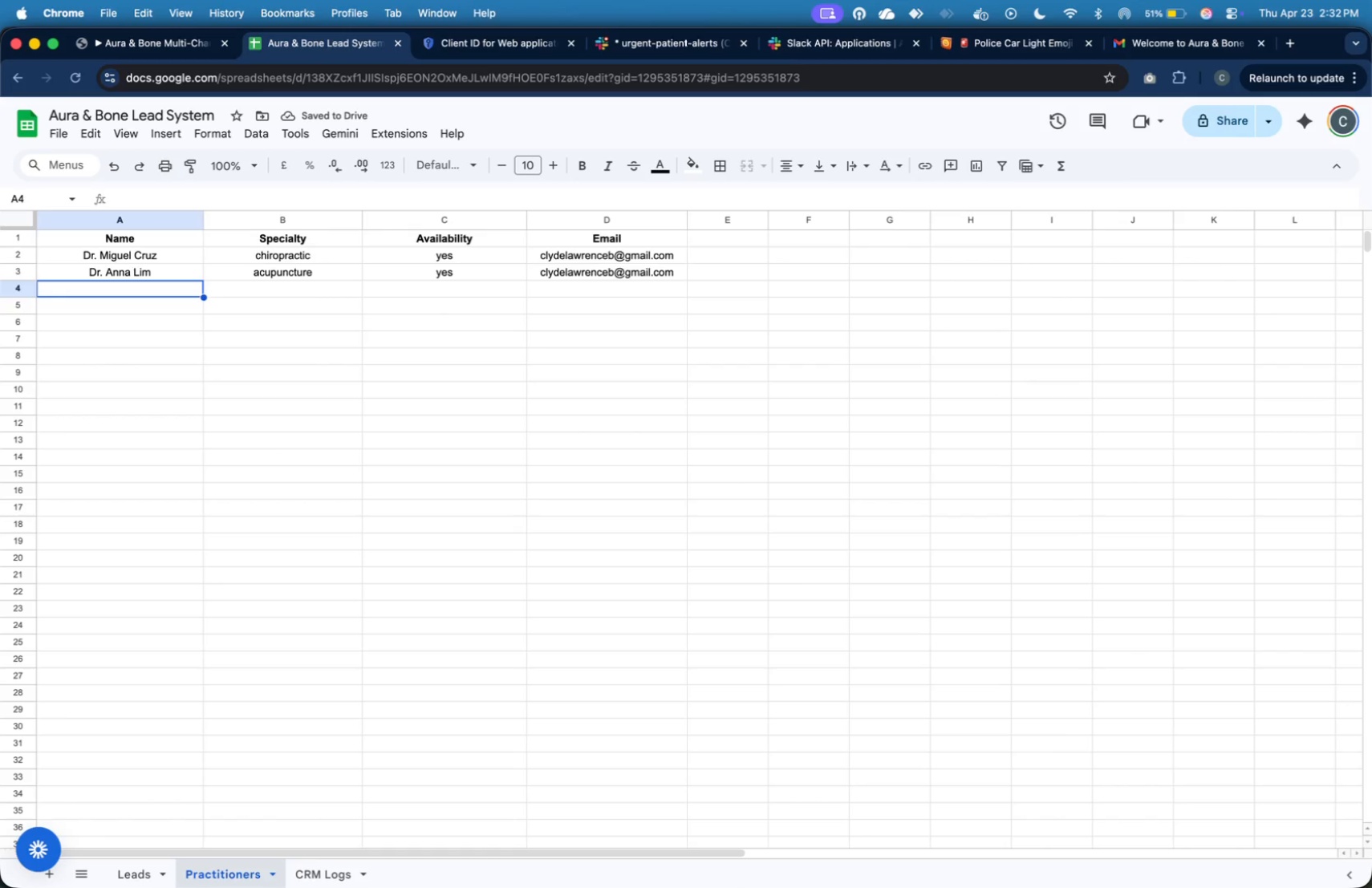 
type(Dr. Jose )
 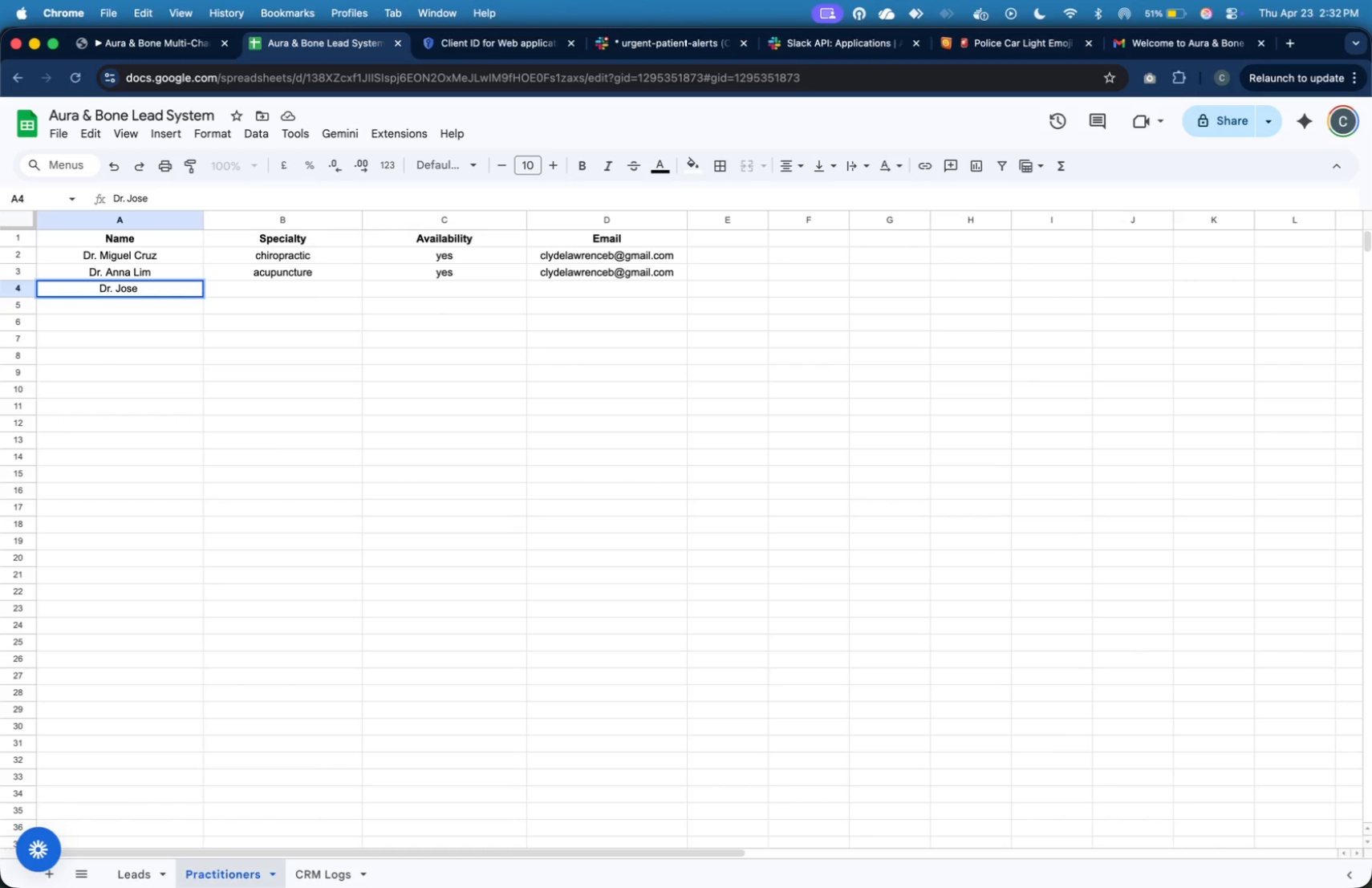 
type(Santos)
key(Tab)
type(naturopathy)
key(Tab)
type(yes)
key(Tab)
type(c)
 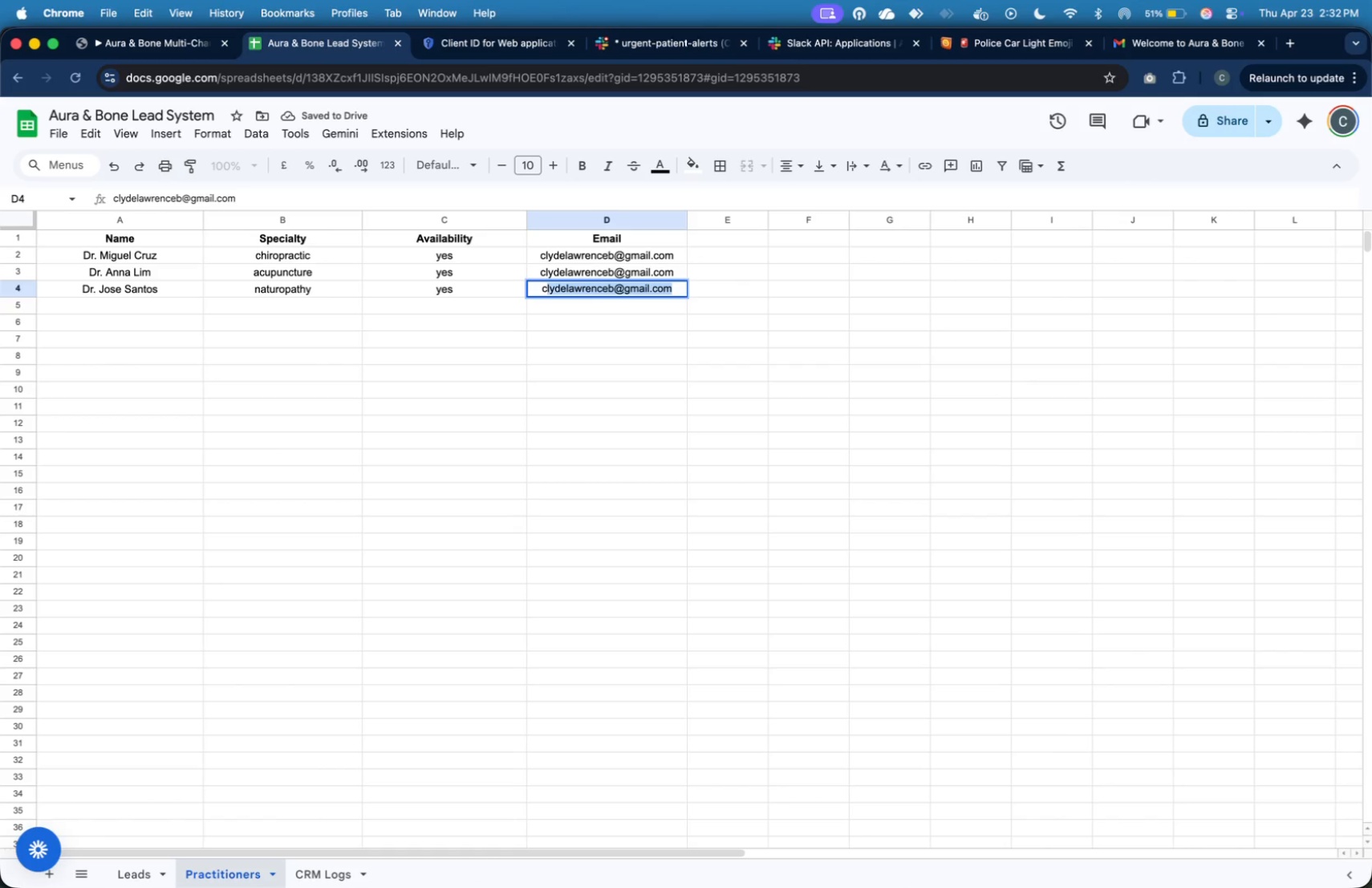 
key(Enter)
 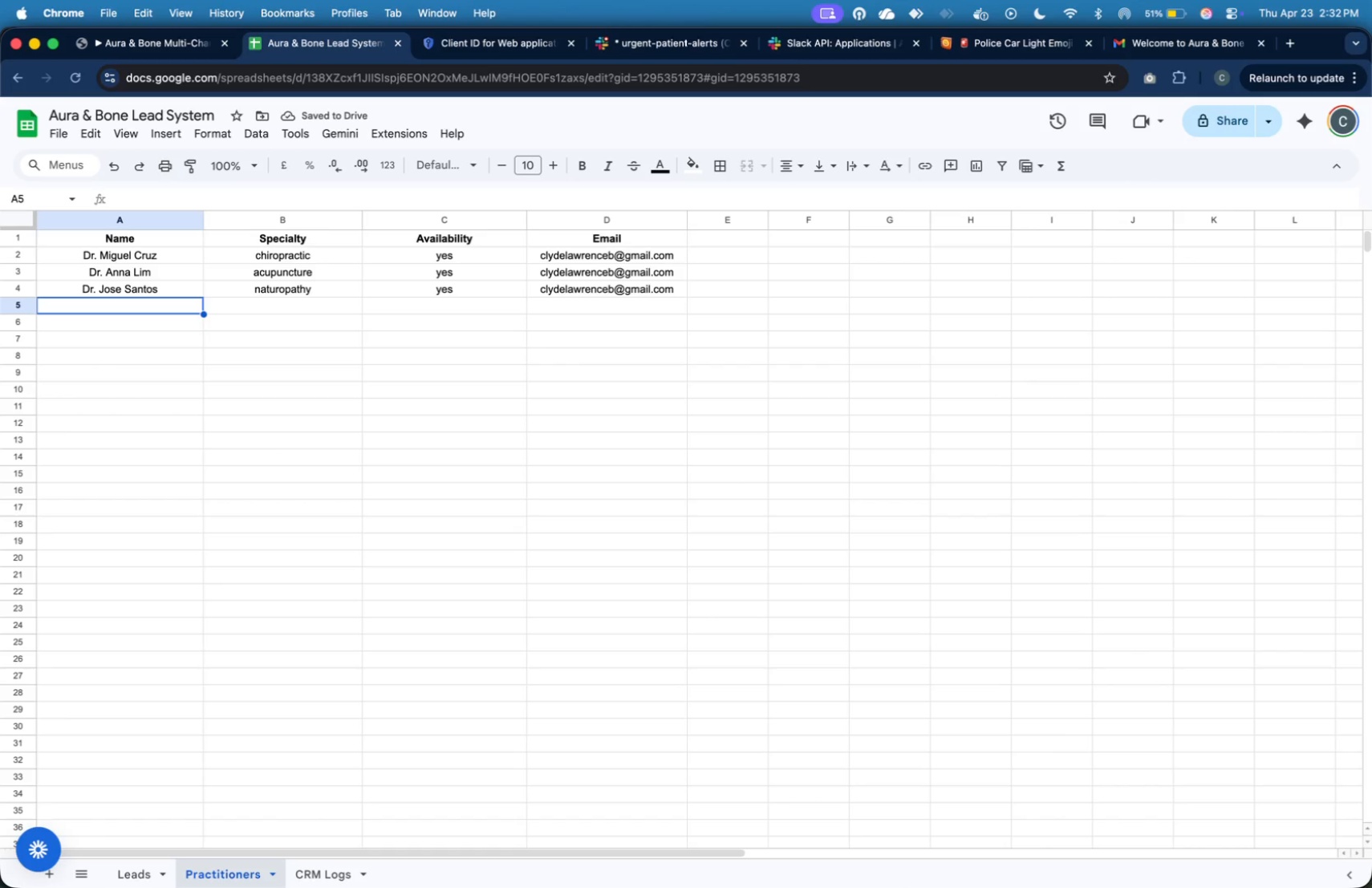 
type(Dr. Cara)
key(Backspace)
type(la Reyes )
key(Backspace)
key(Tab)
 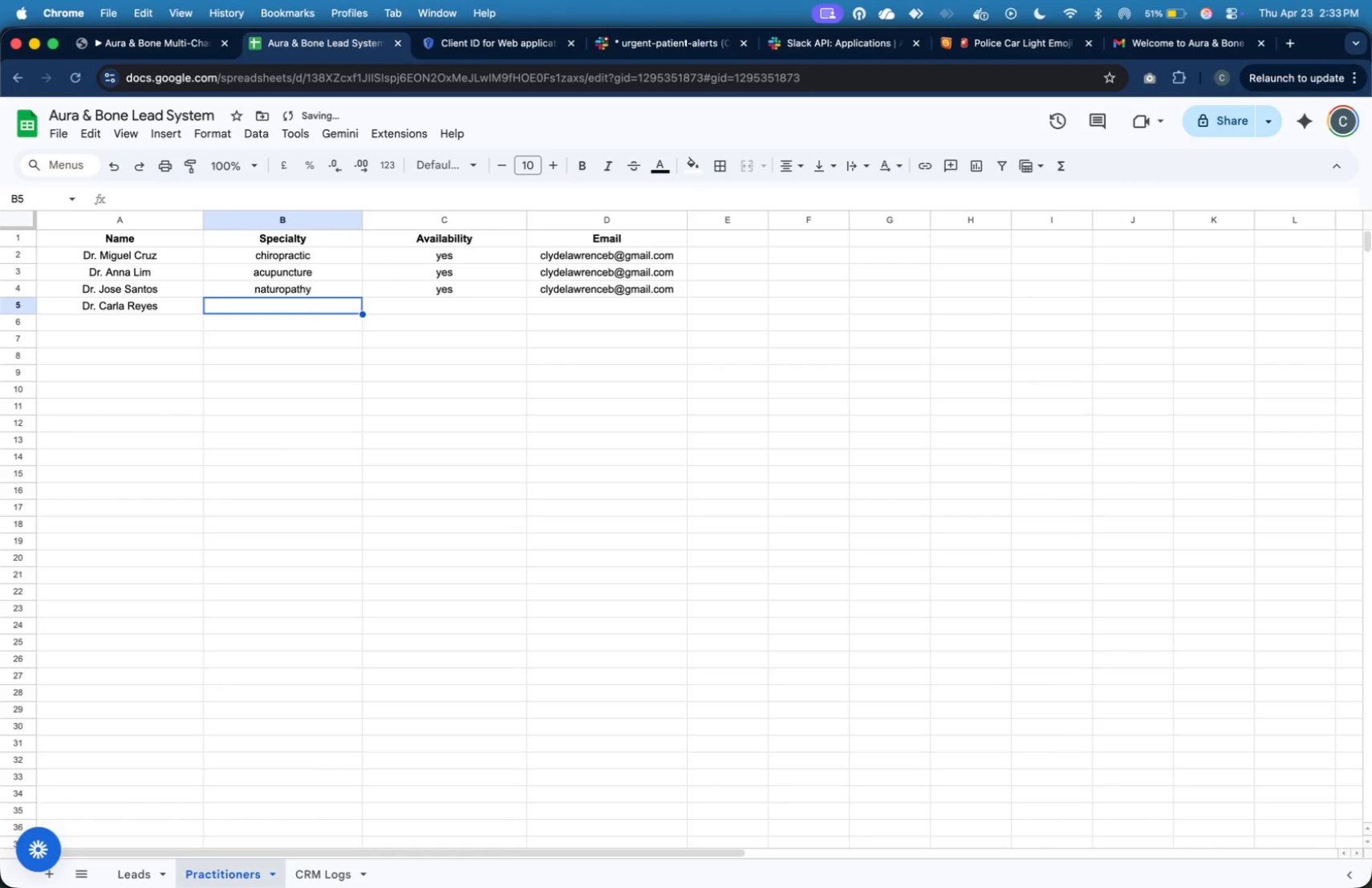 
wait(5.1)
 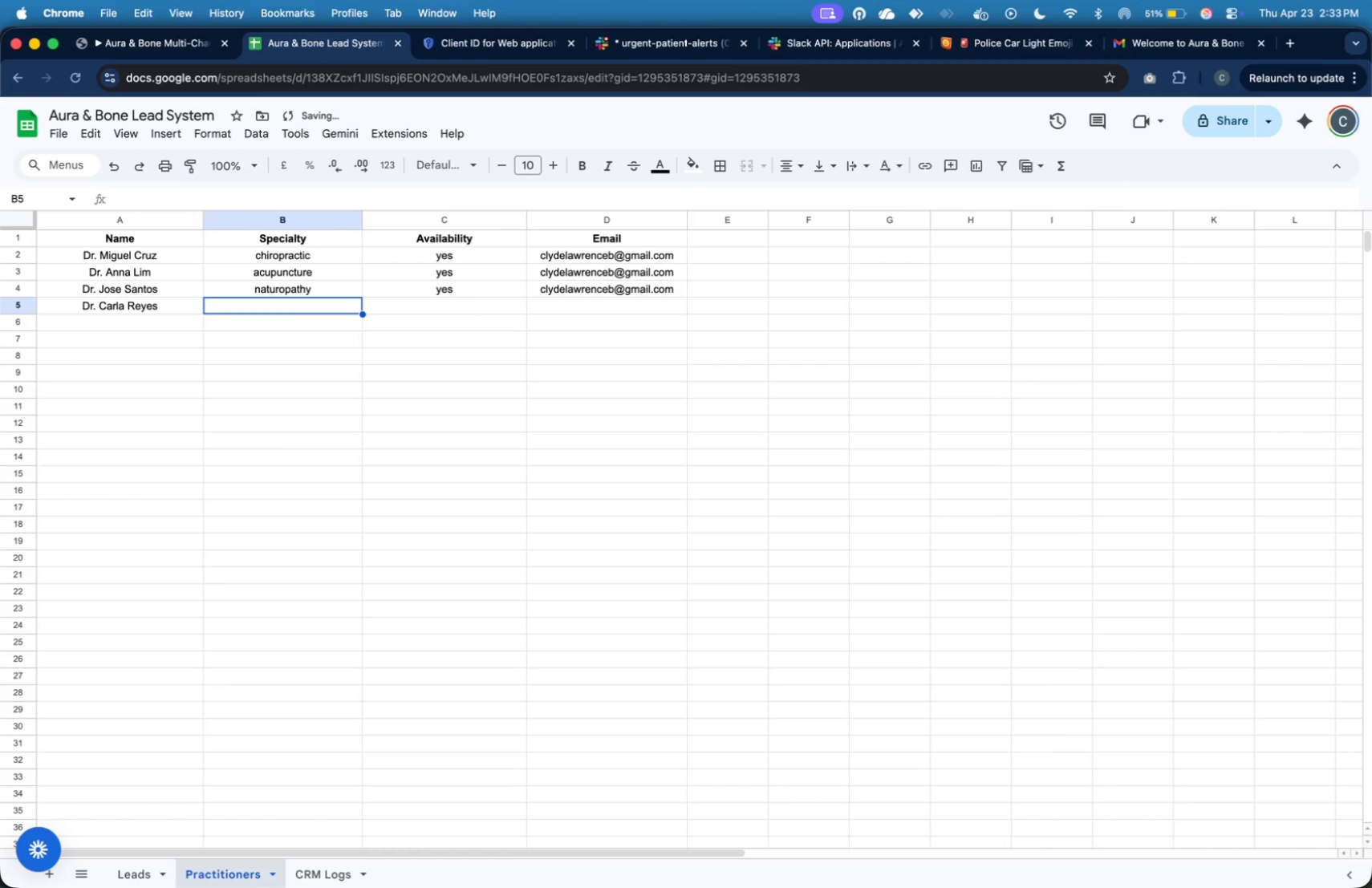 
type(chiropractic)
key(Tab)
 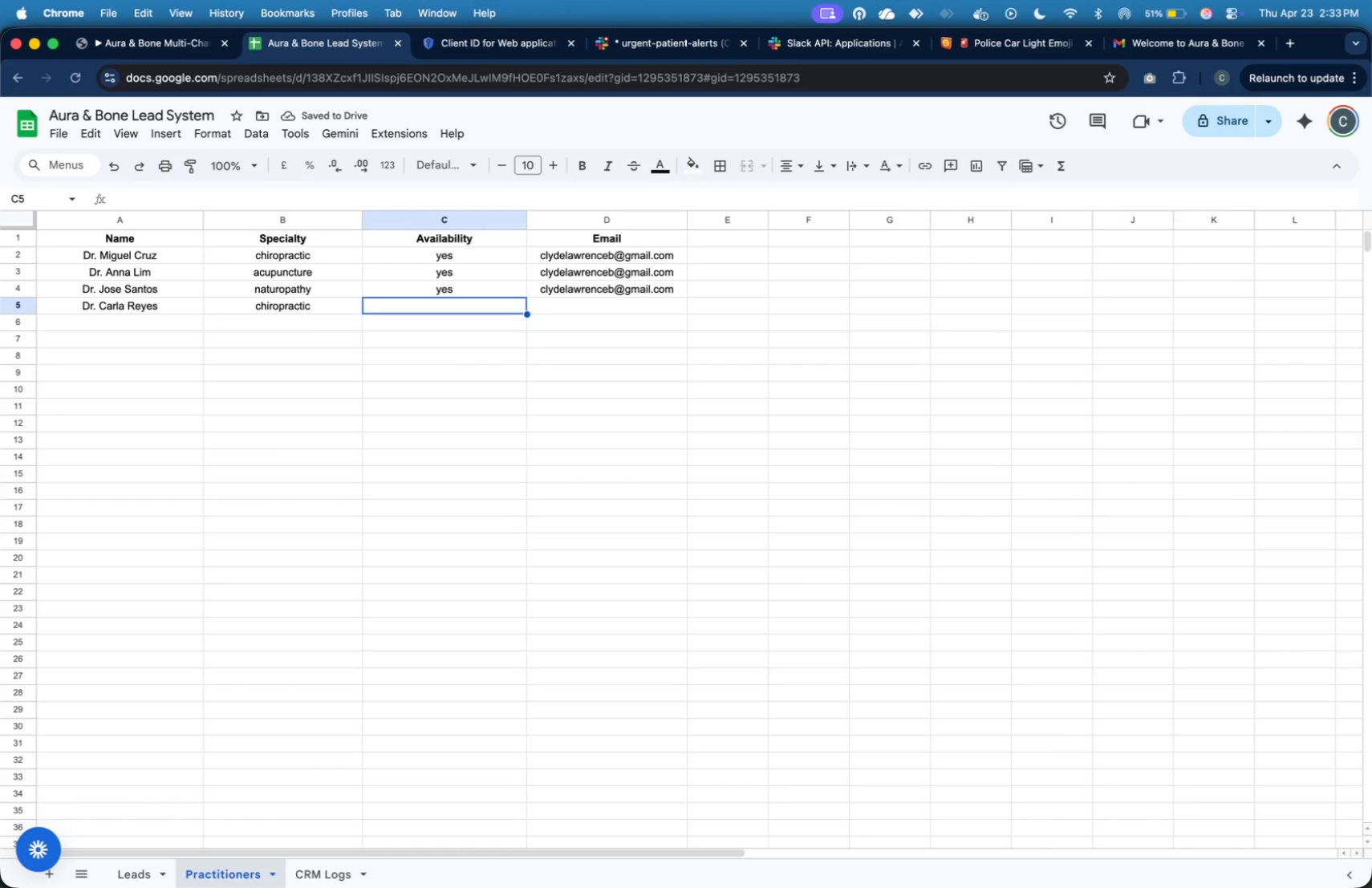 
type(np)
key(Backspace)
type(o)
key(Tab)
type(cl])
key(Backspace)
type(y)
 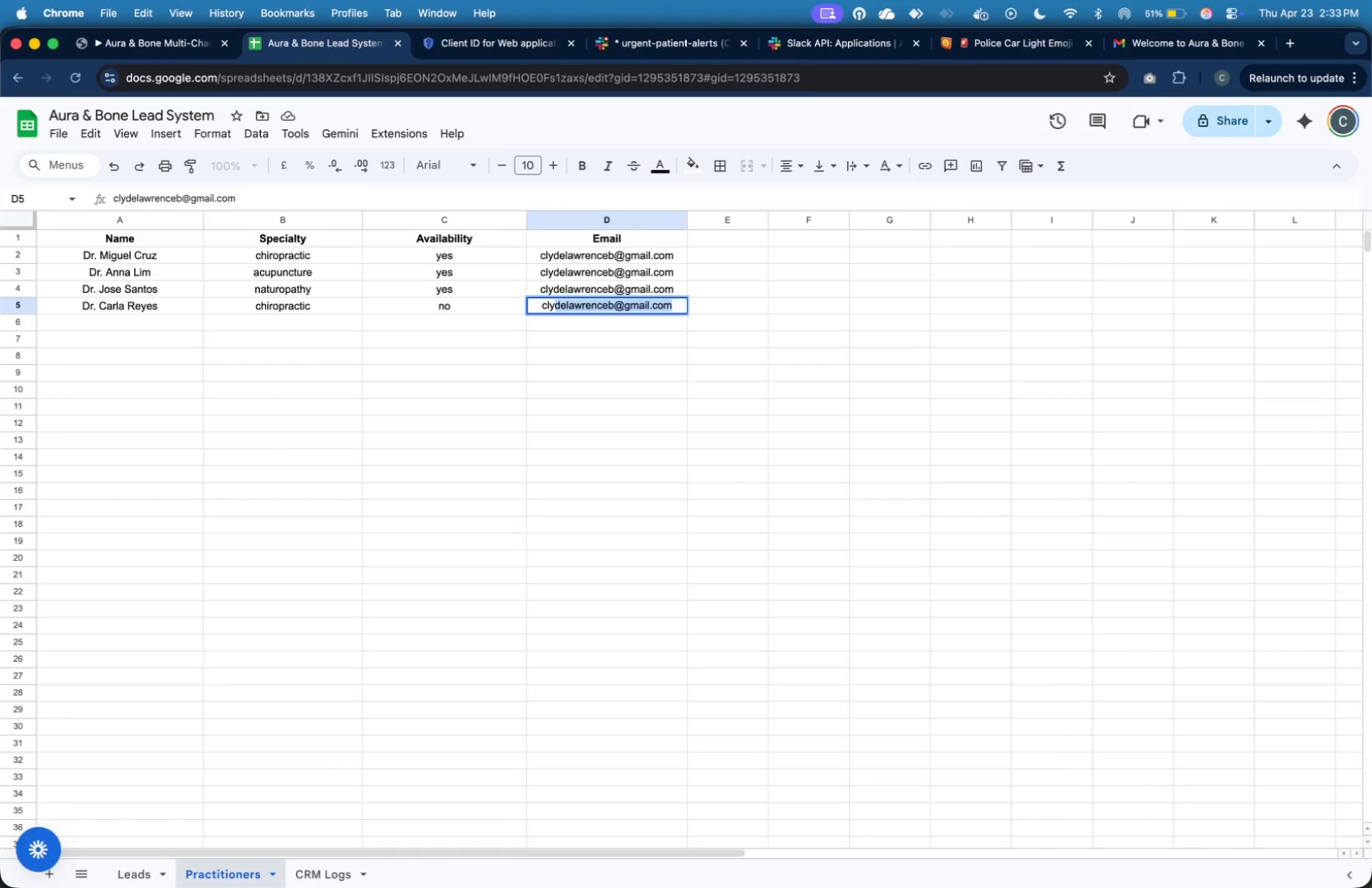 
key(Enter)
 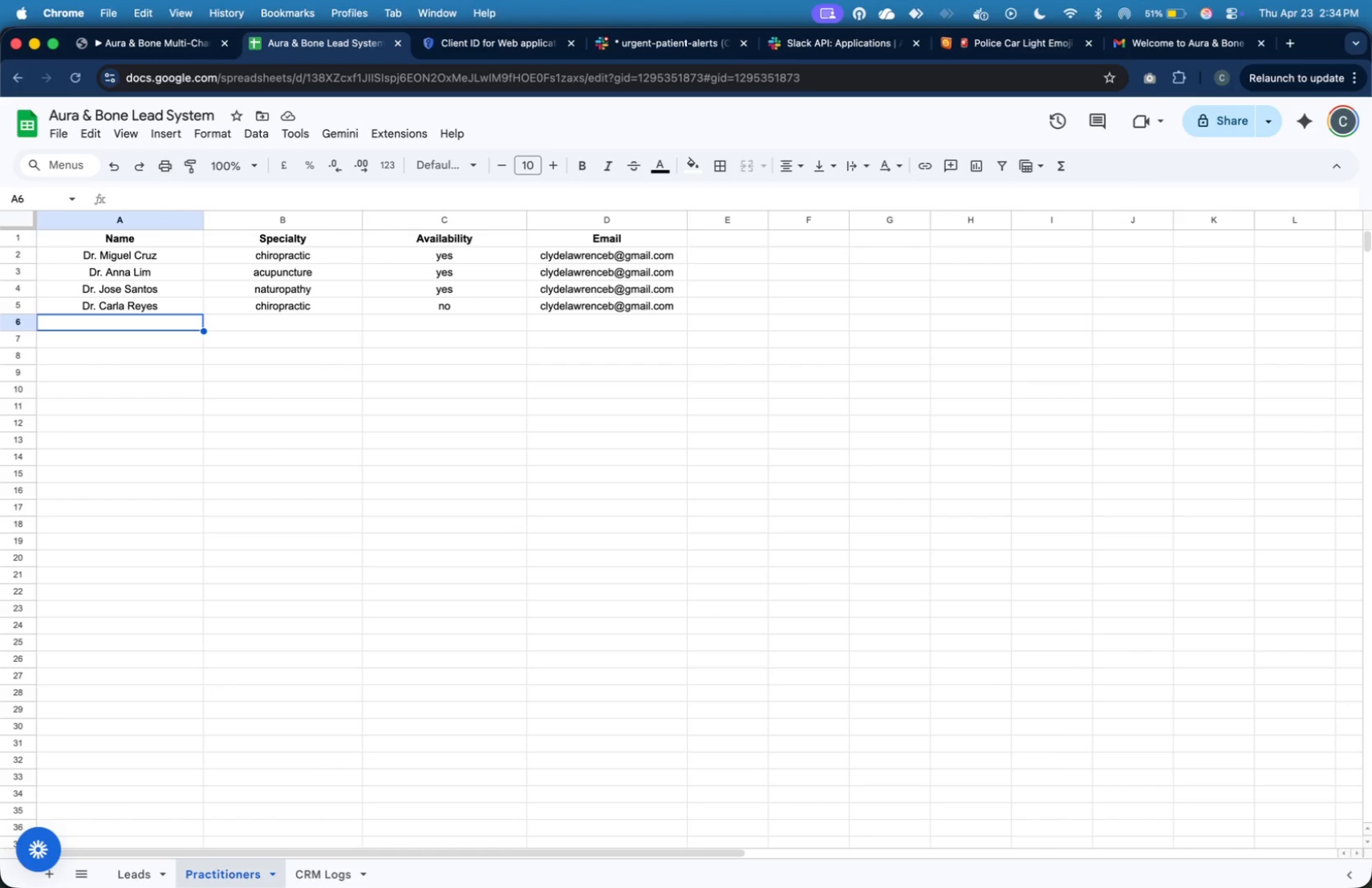 
wait(32.52)
 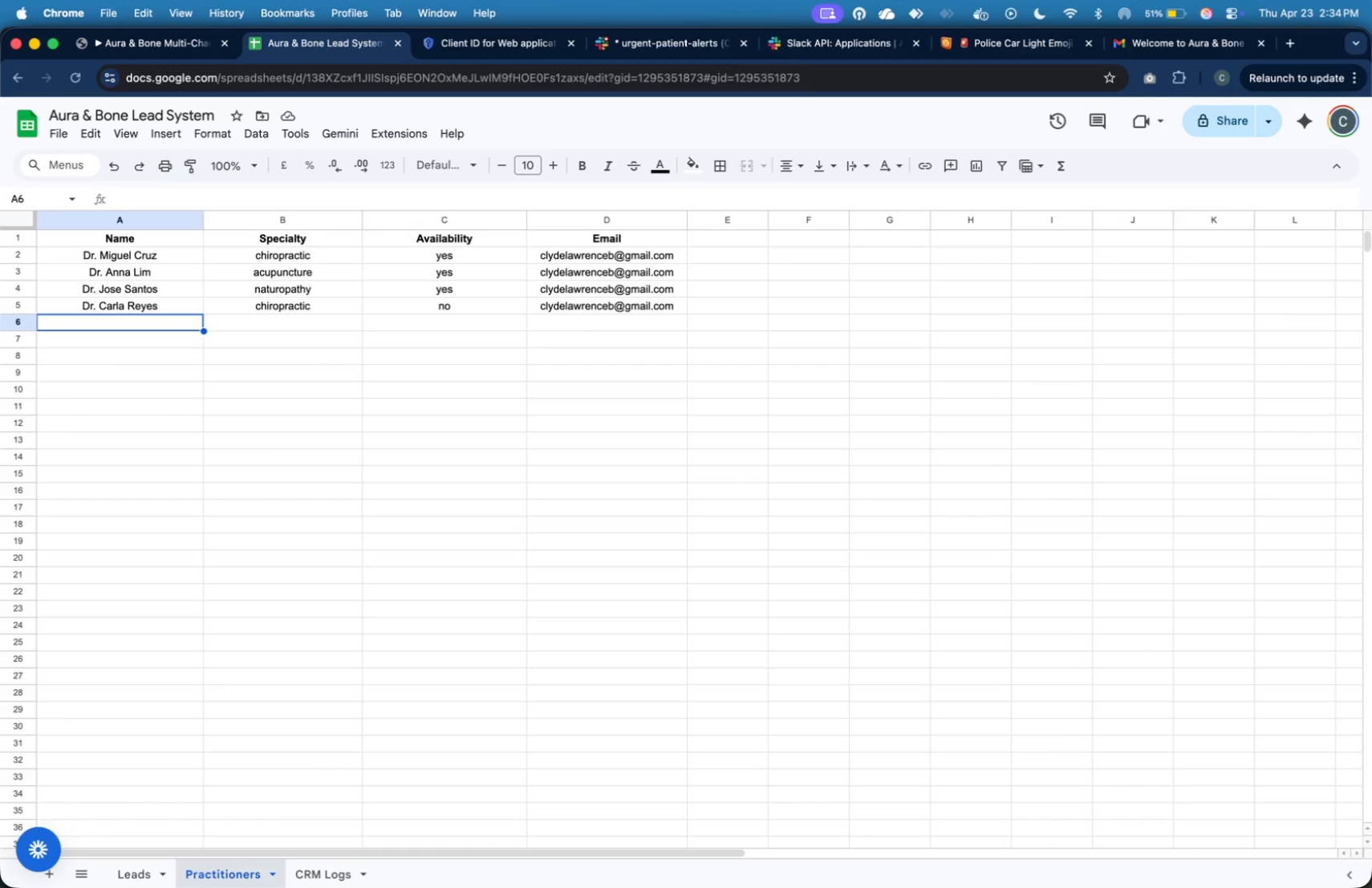 
type(Dr. )
 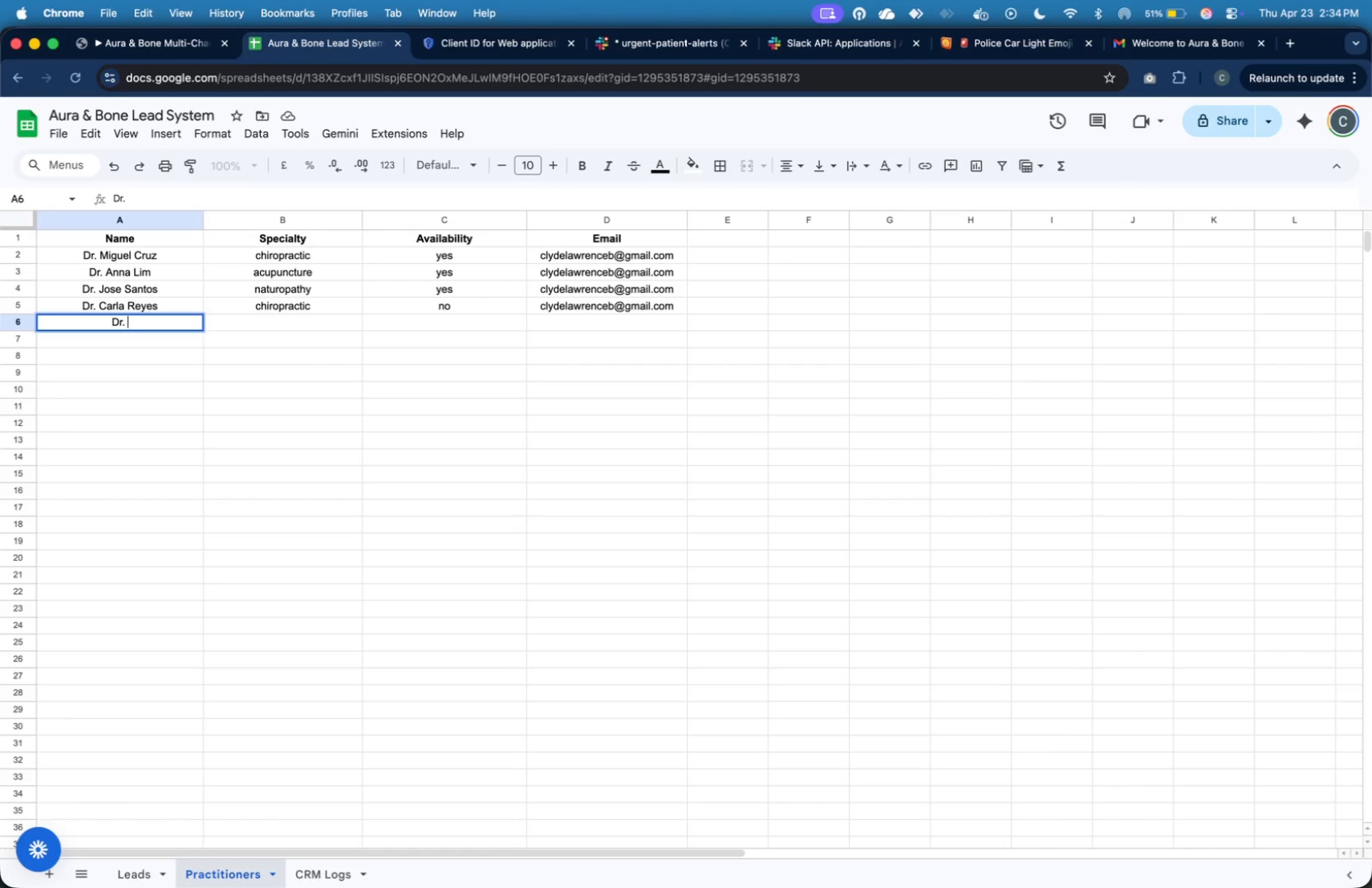 
wait(5.7)
 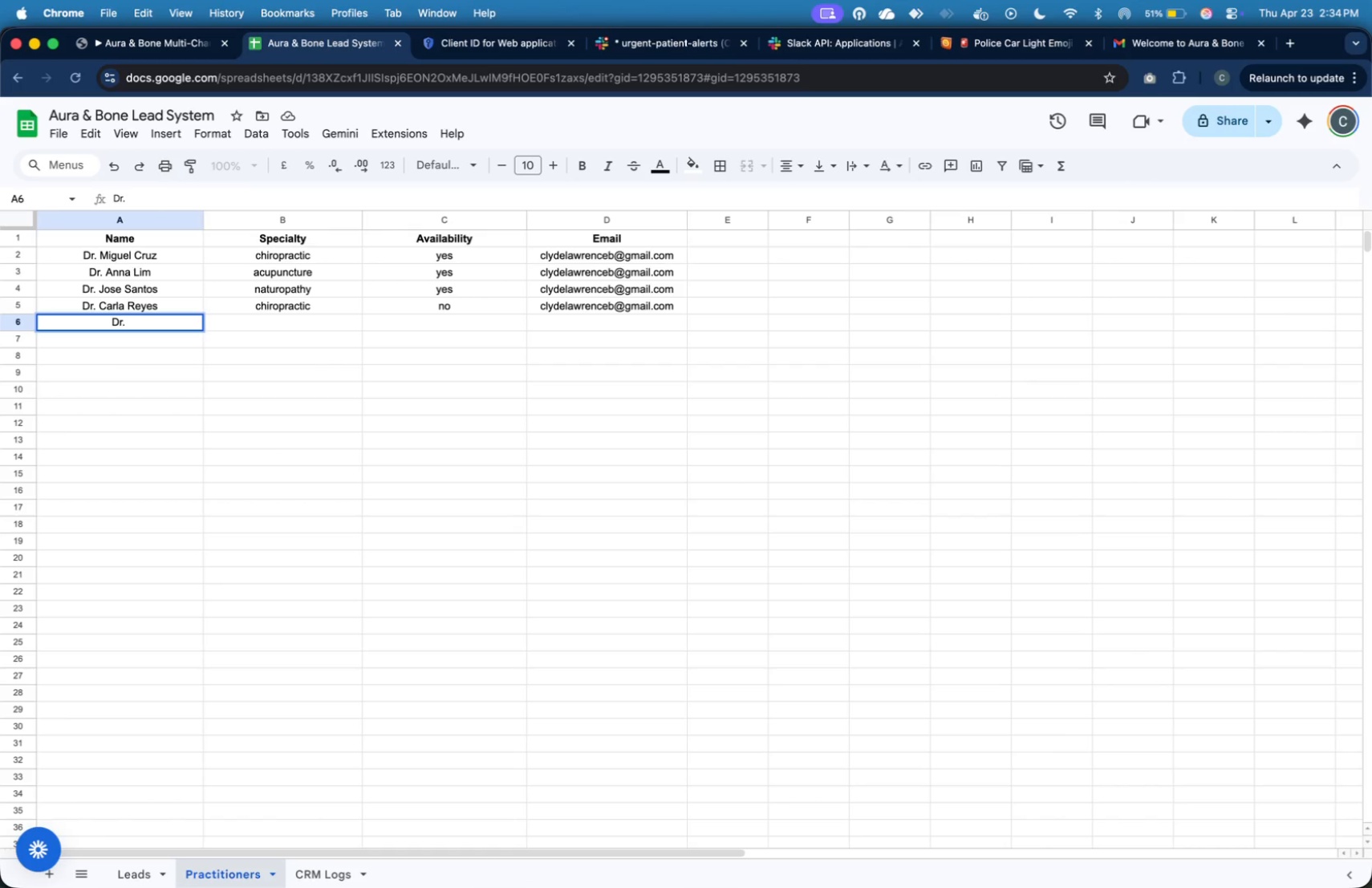 
type(J)
key(Backspace)
key(Backspace)
type(Martha Borrega)
key(Tab)
type(acupunture)
key(Tab)
 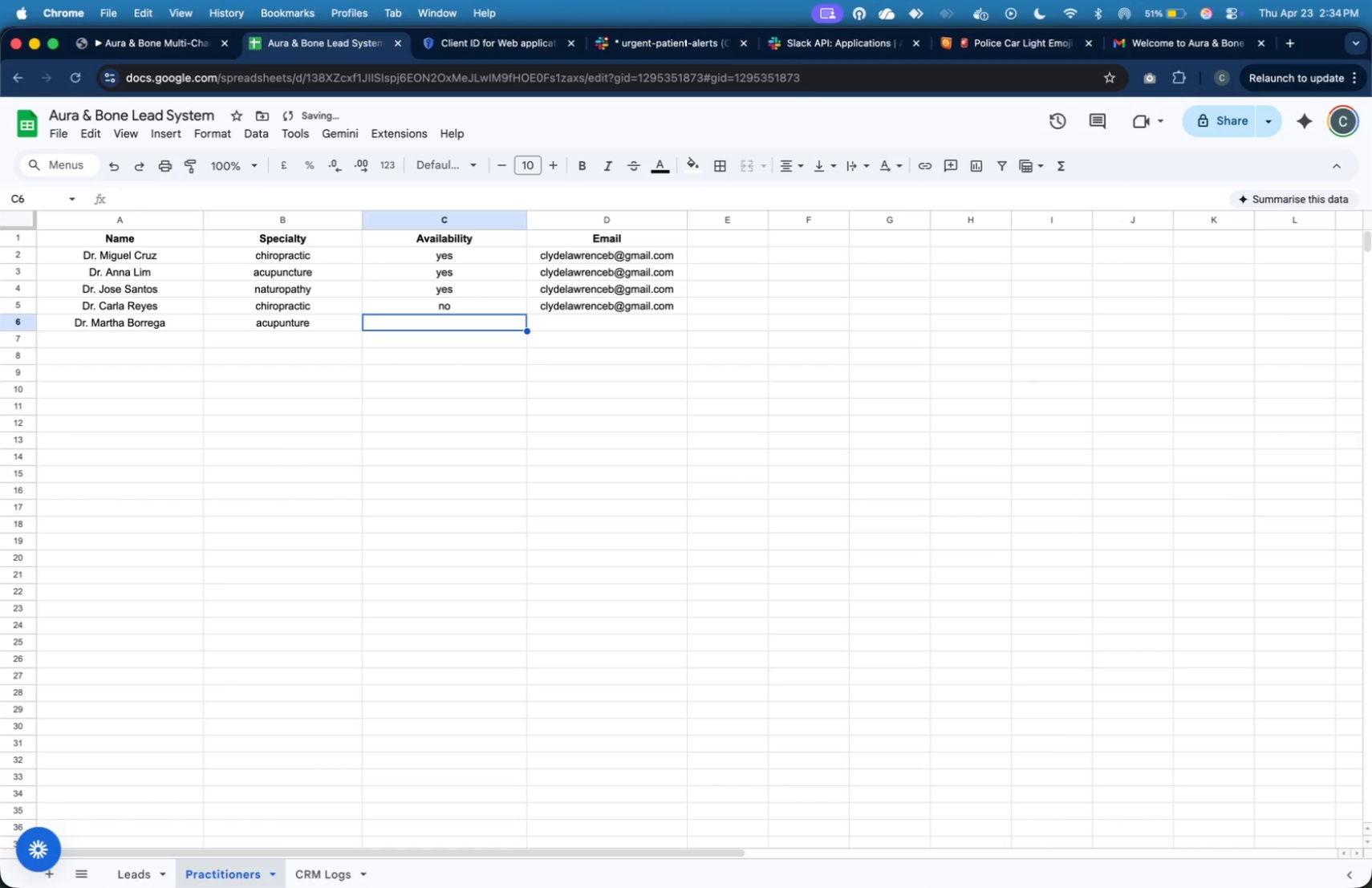 
key(ArrowLeft)
 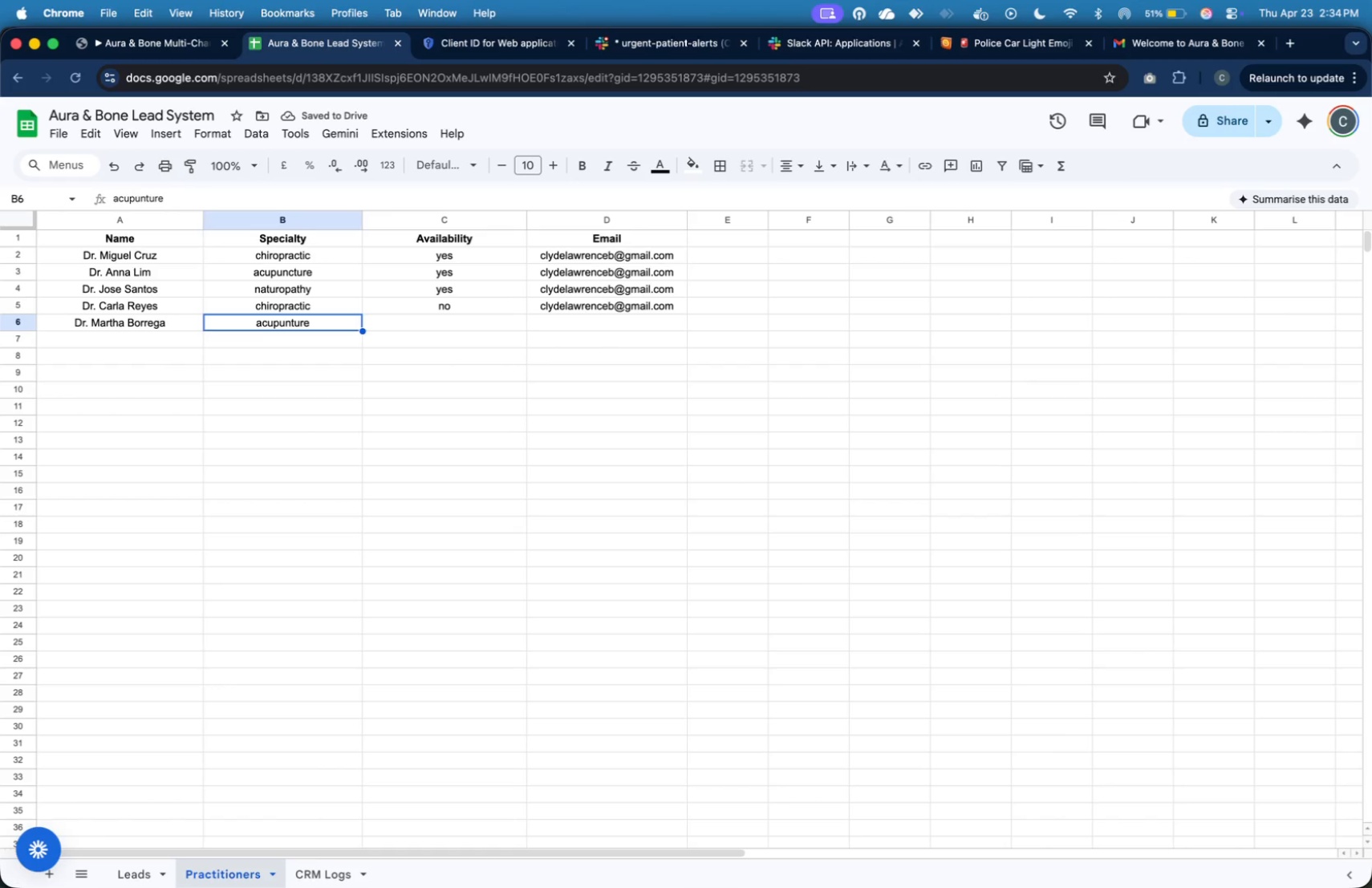 
type(ac)
key(Tab)
 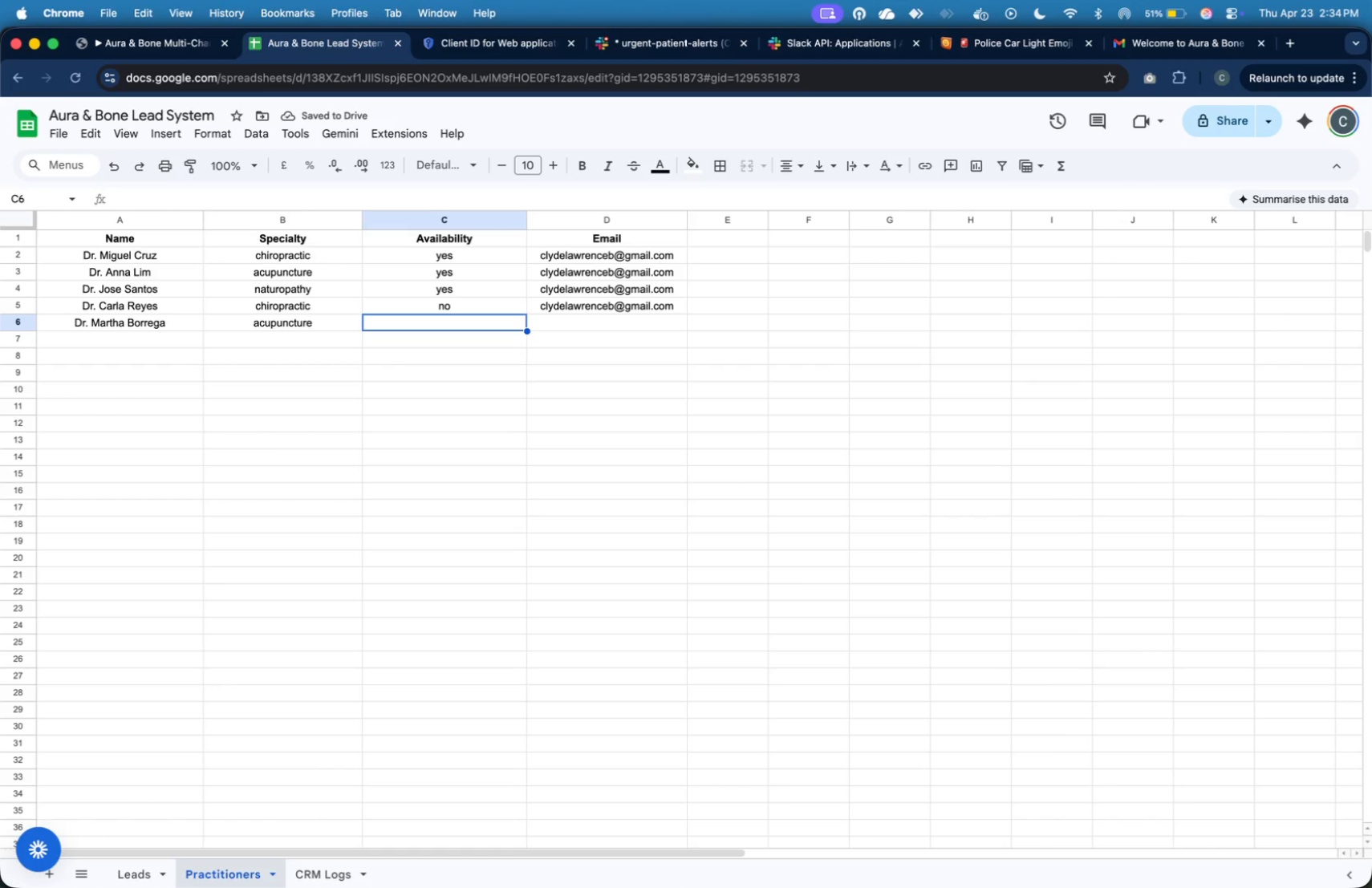 
type(yrs)
key(Backspace)
key(Backspace)
type(es)
 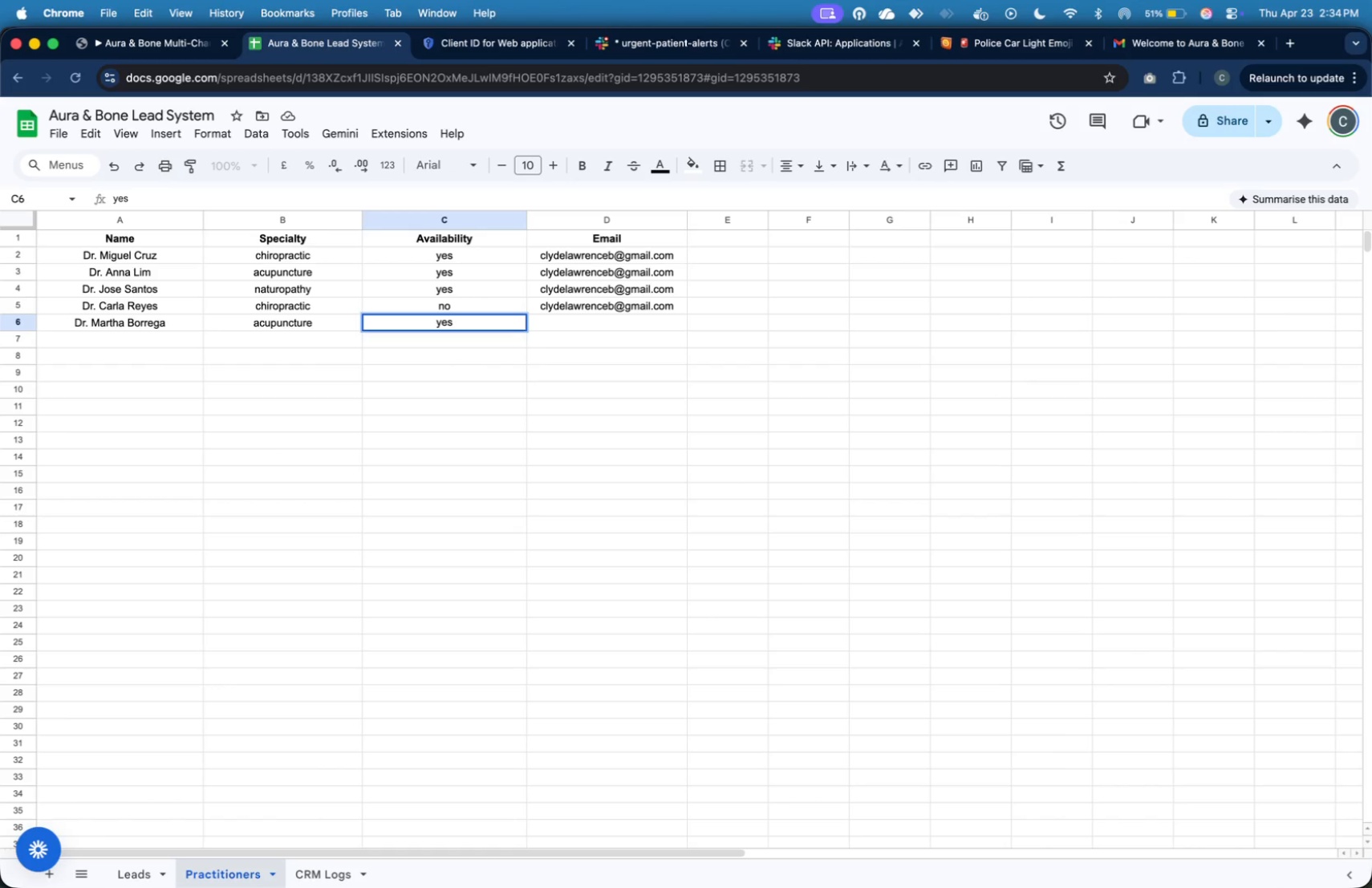 
key(Tab)
 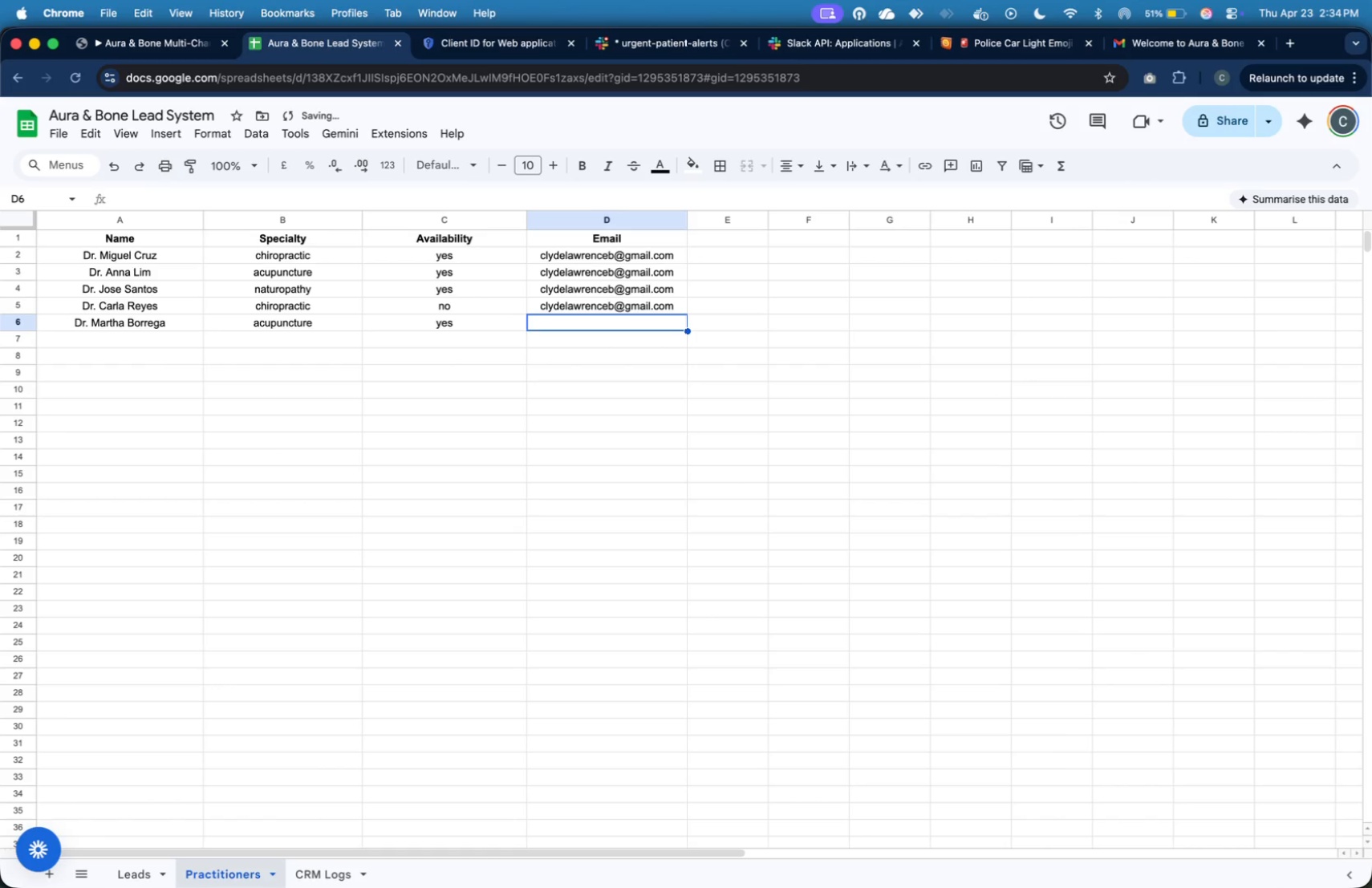 
key(C)
 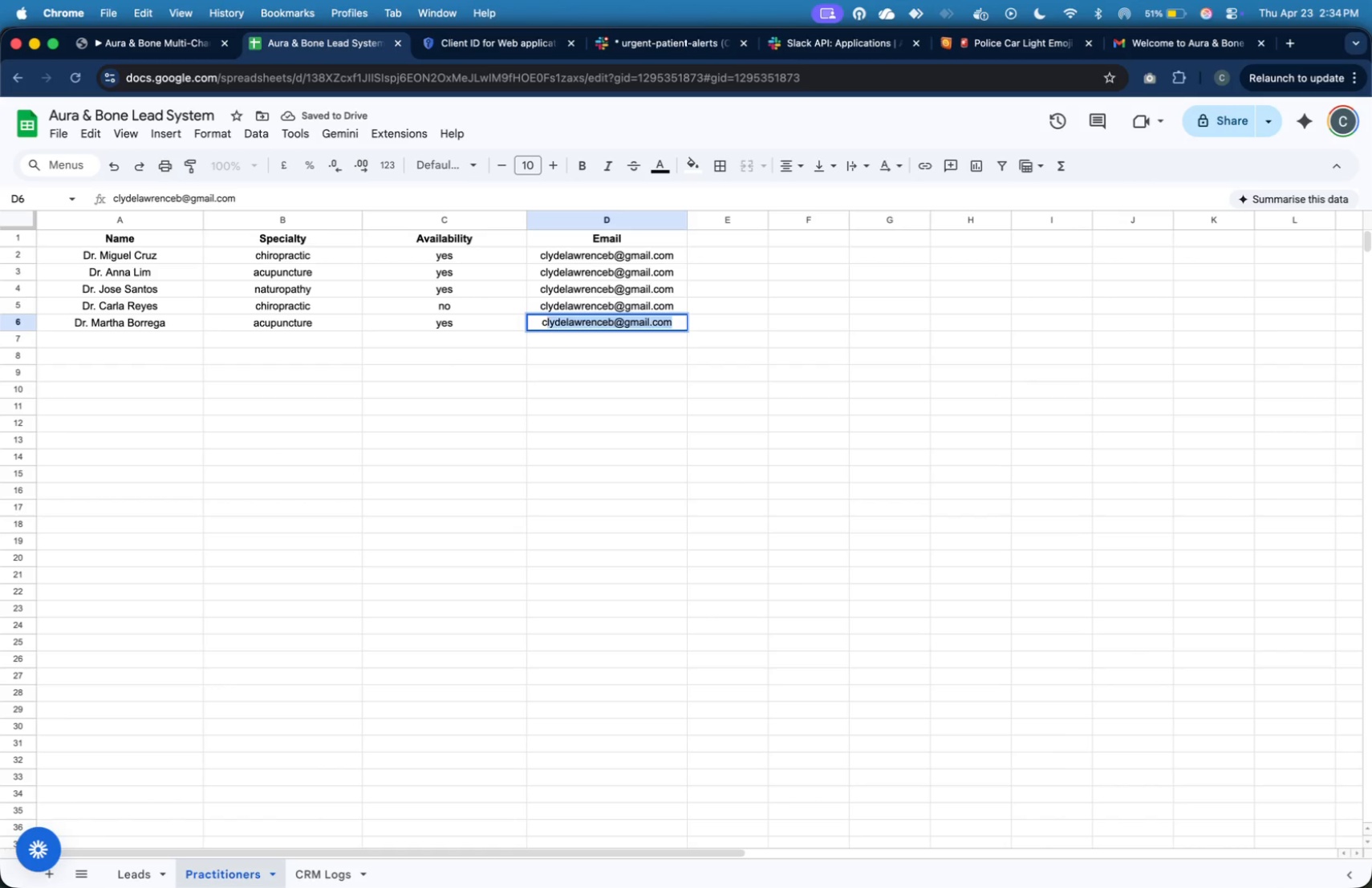 
key(Enter)
 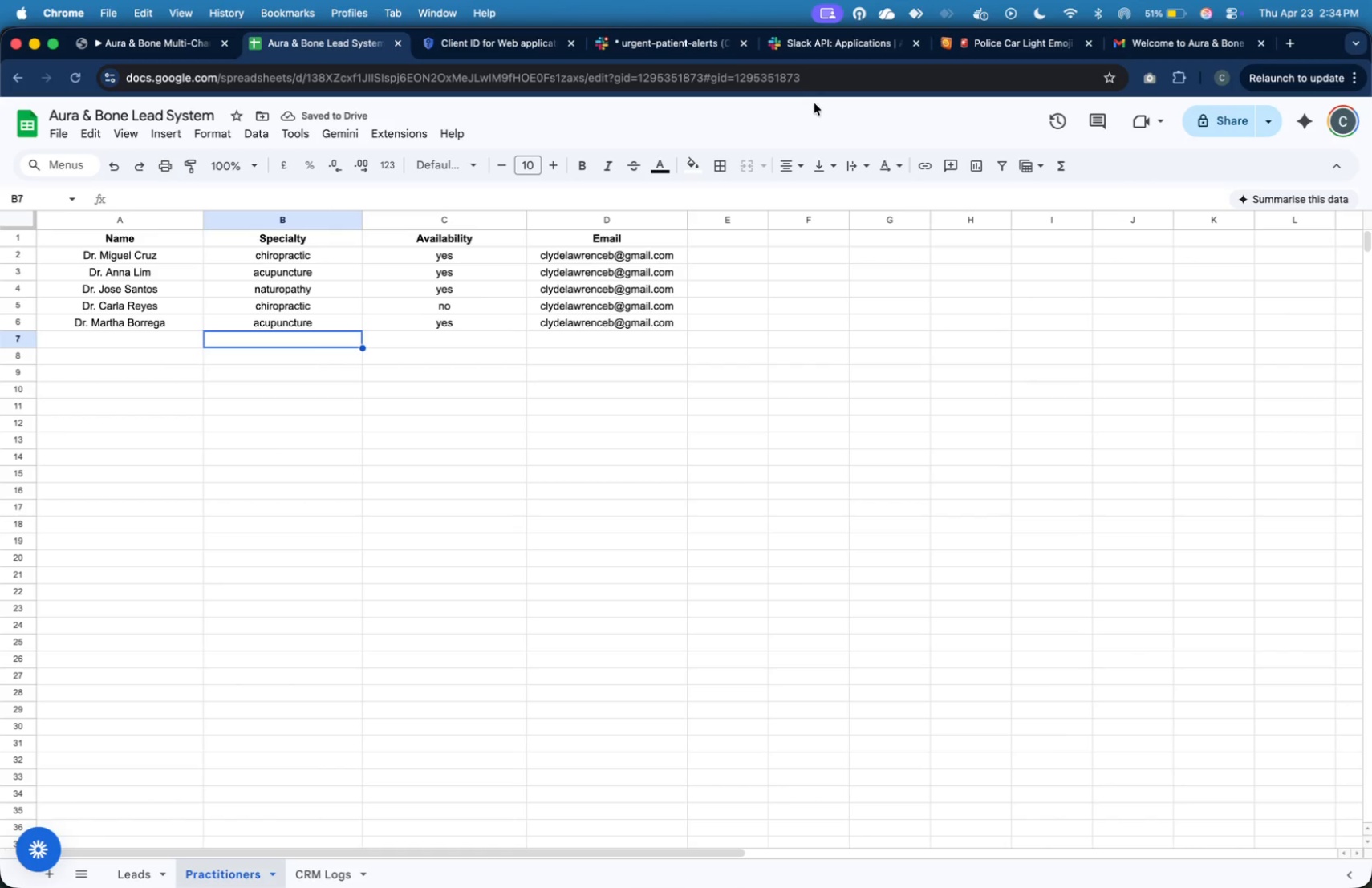 
wait(9.71)
 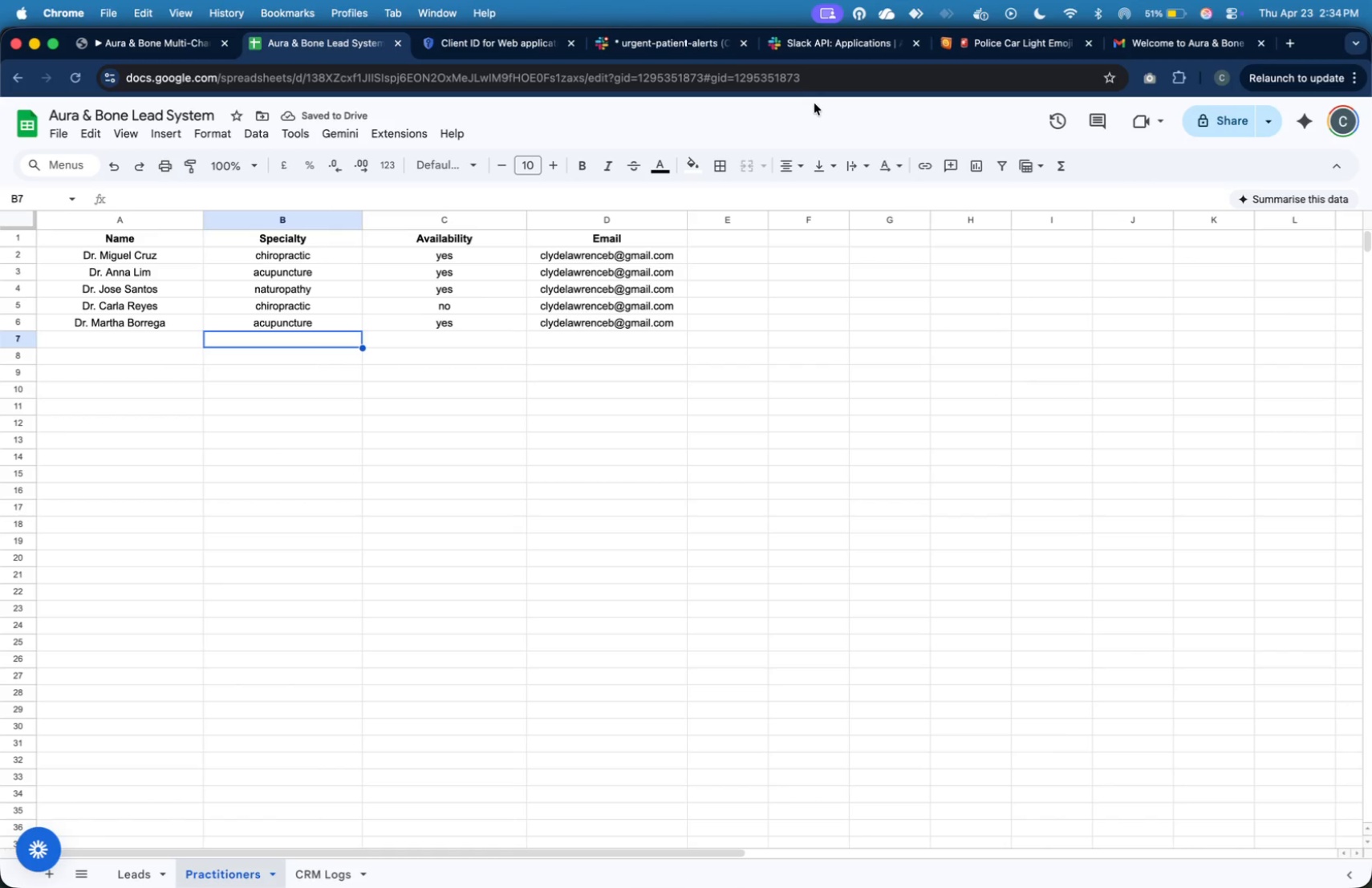 
left_click([192, 46])
 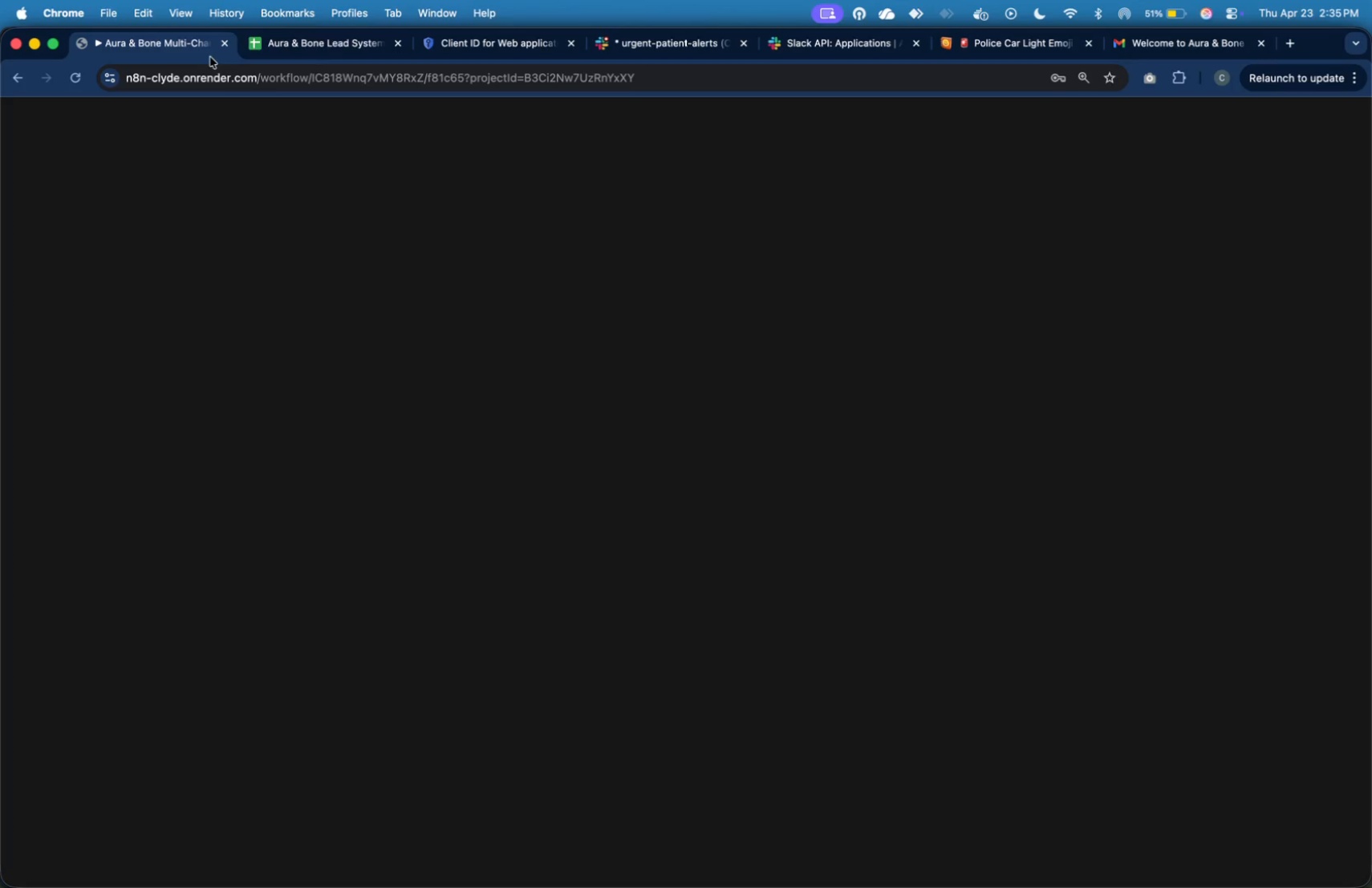 
mouse_move([246, 79])
 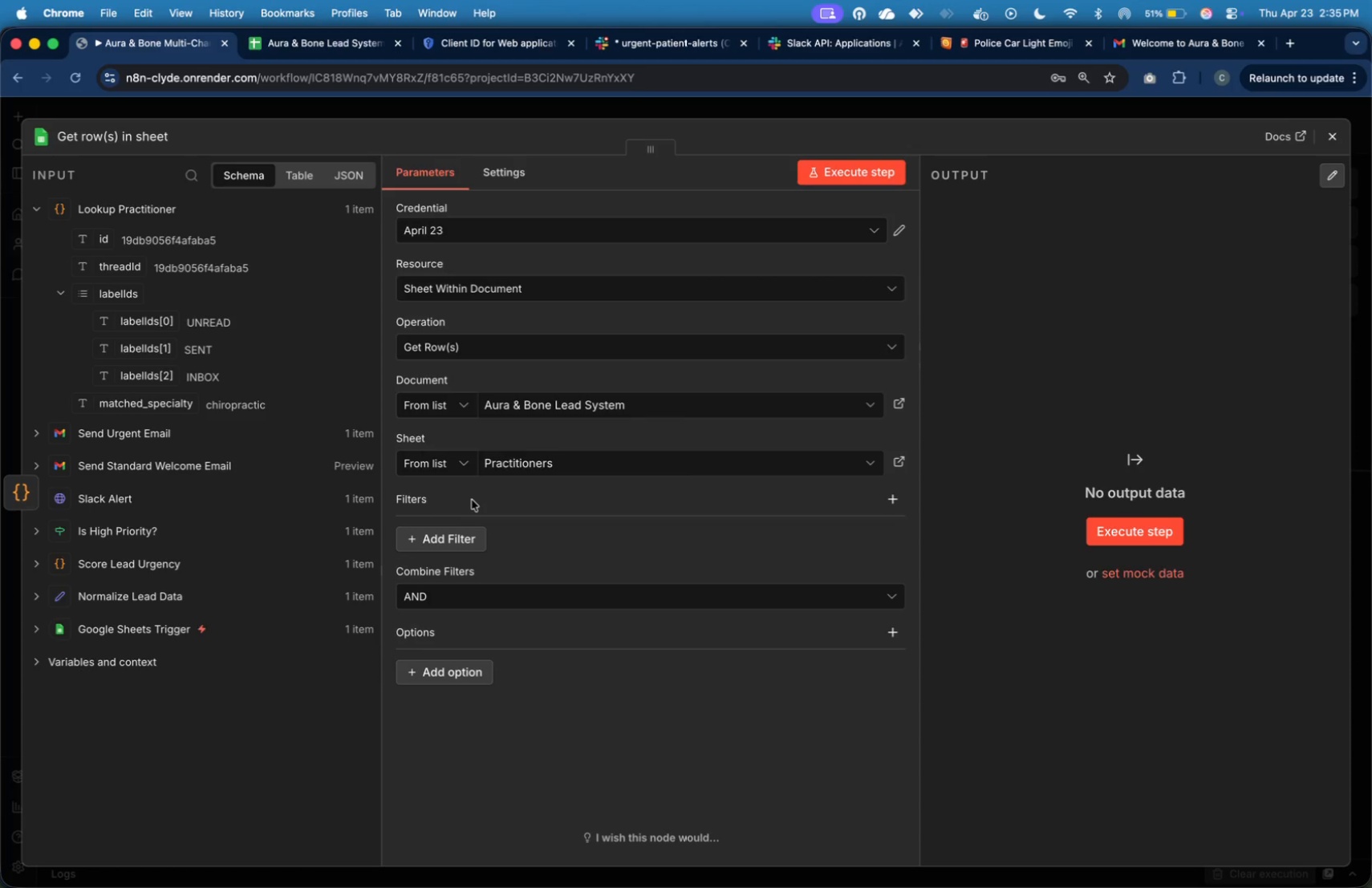 
wait(21.26)
 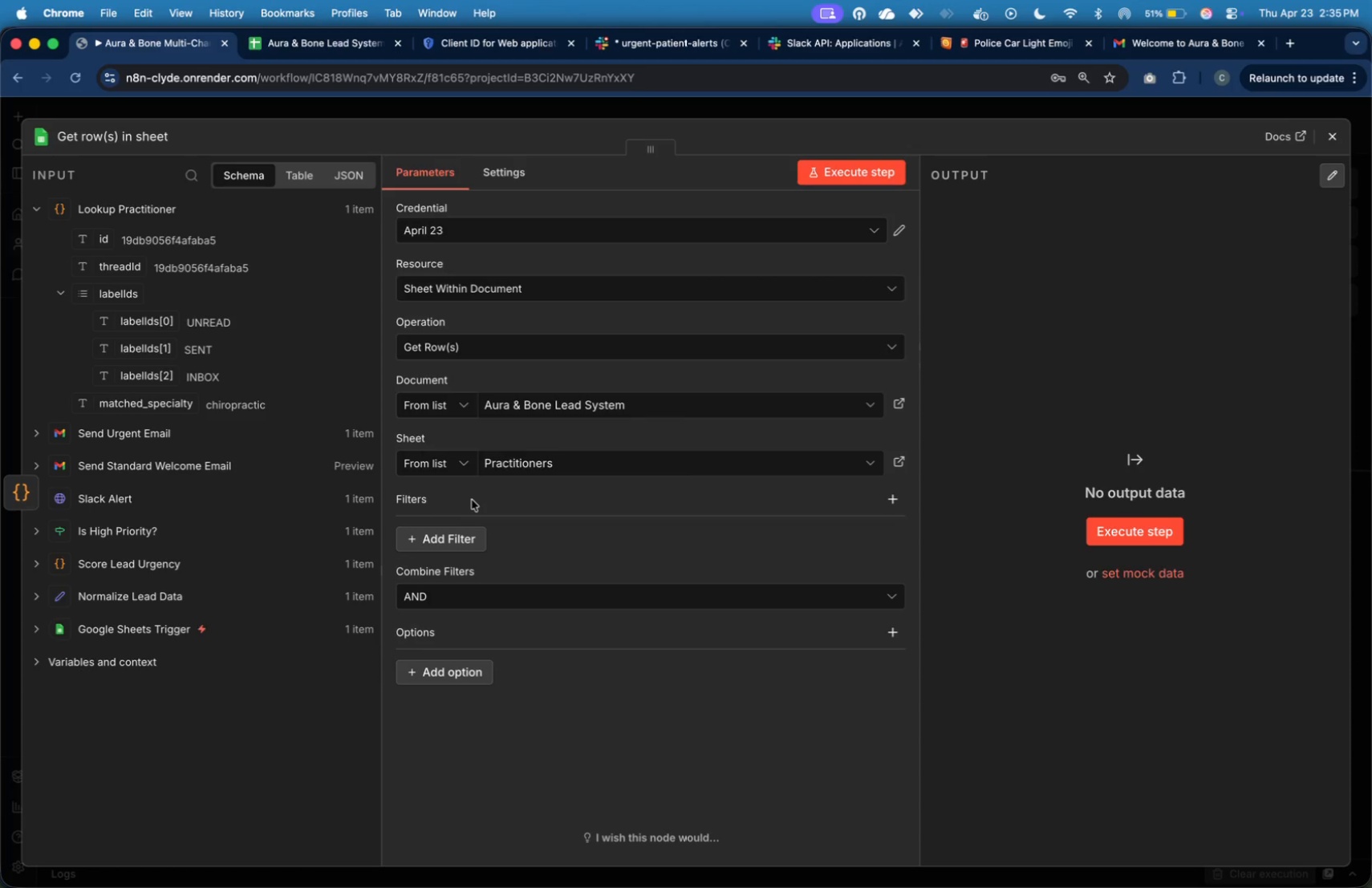 
left_click([476, 549])
 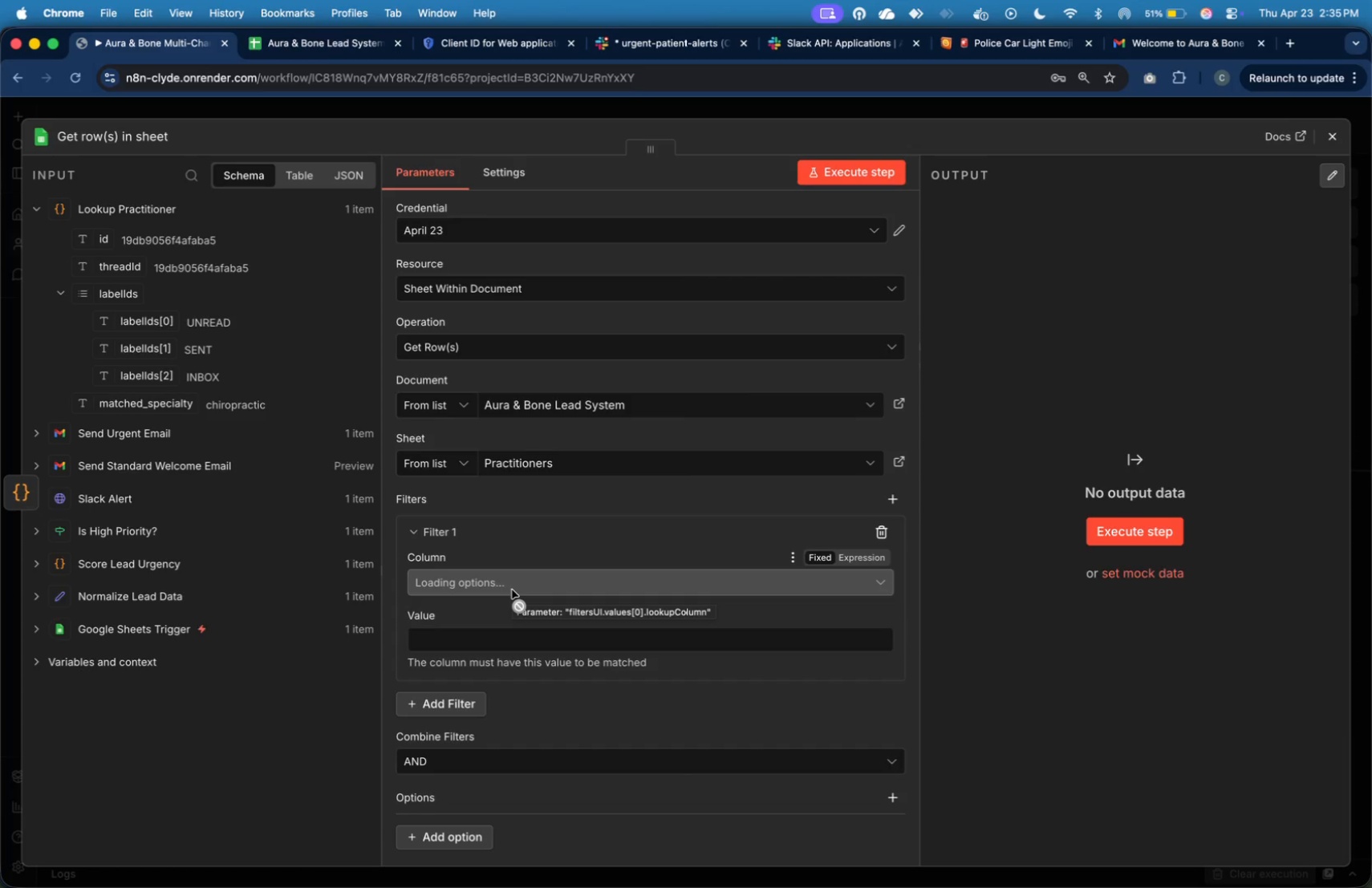 
wait(15.01)
 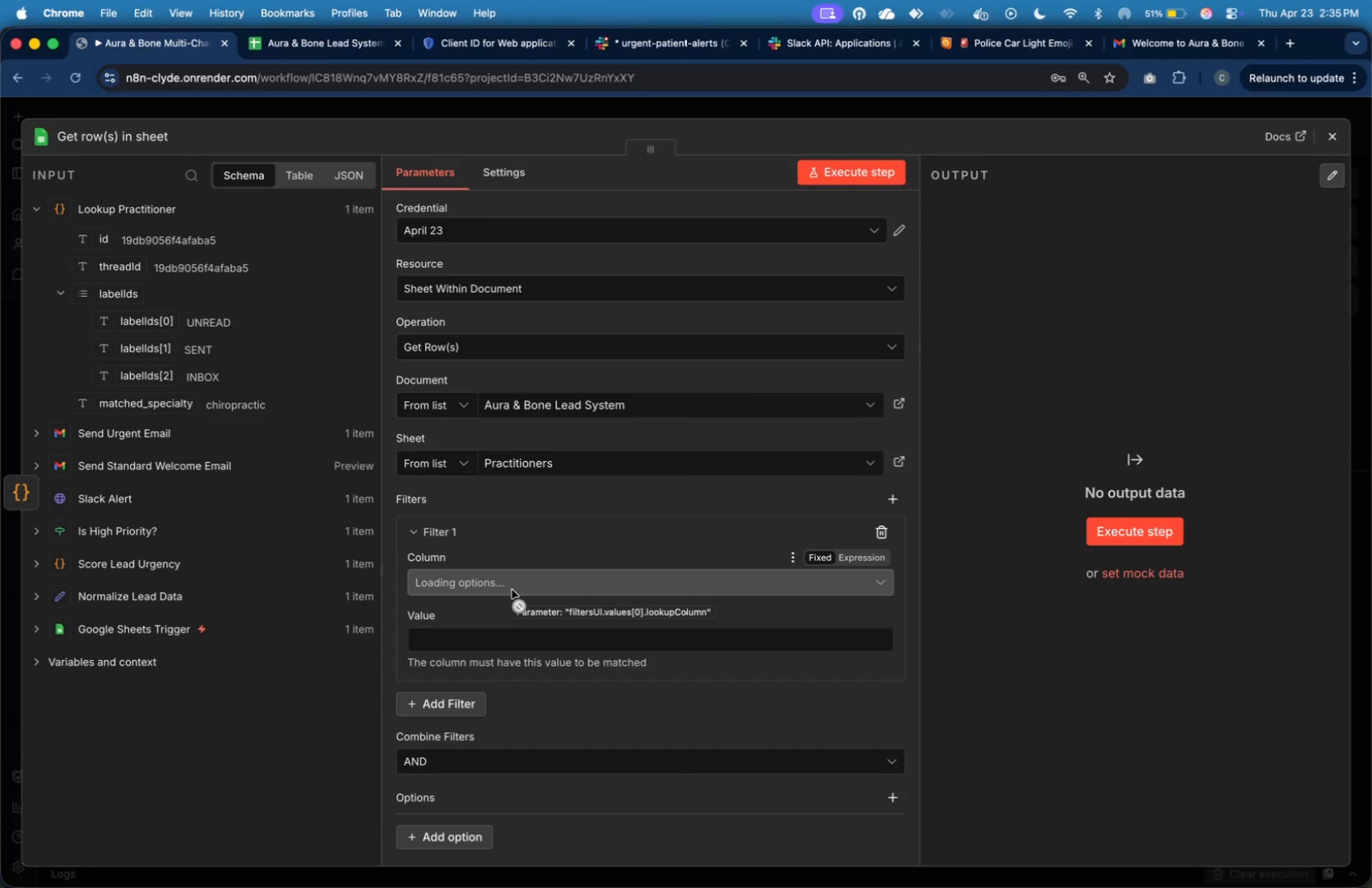 
left_click([512, 590])
 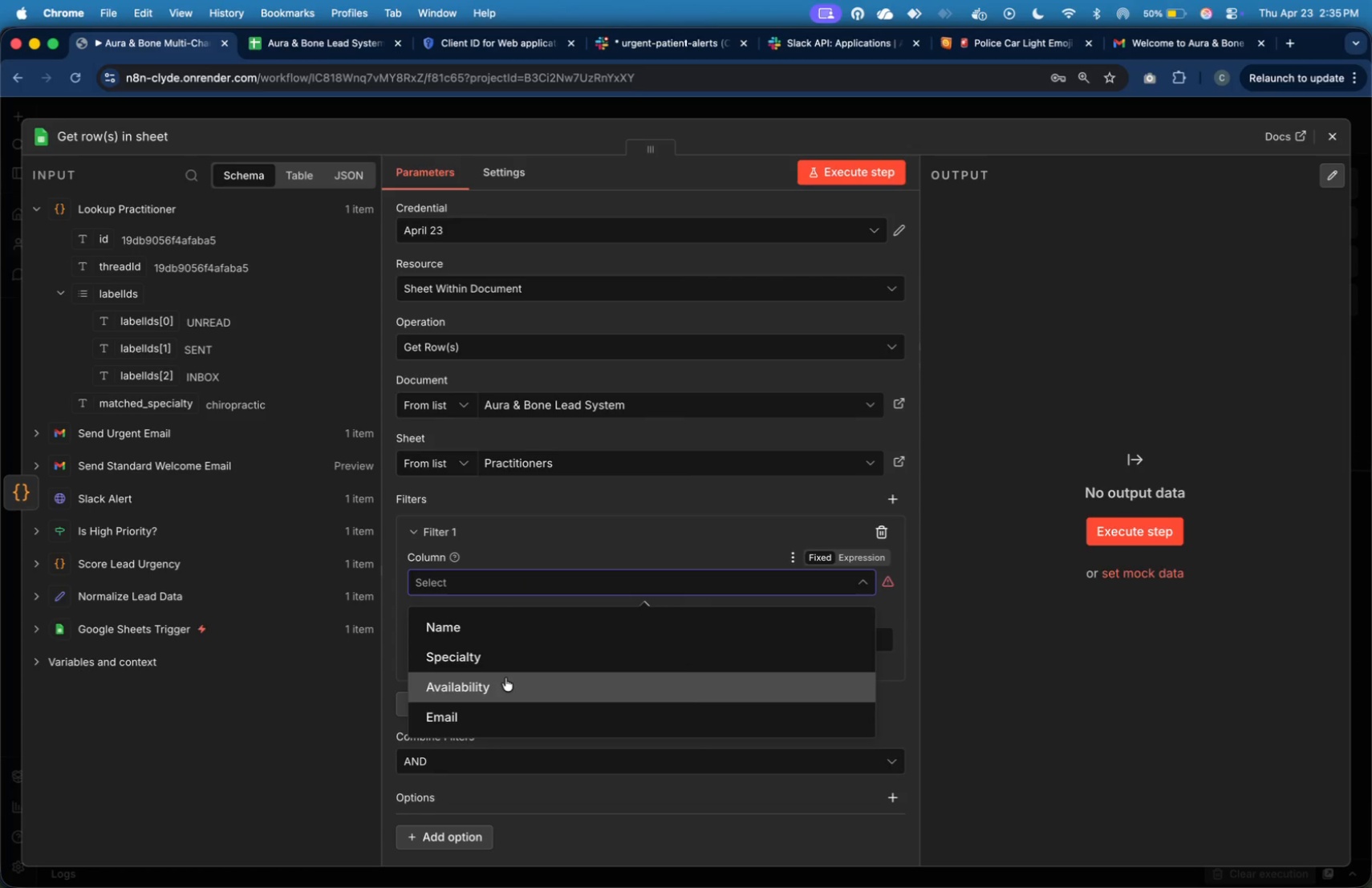 
left_click([505, 655])
 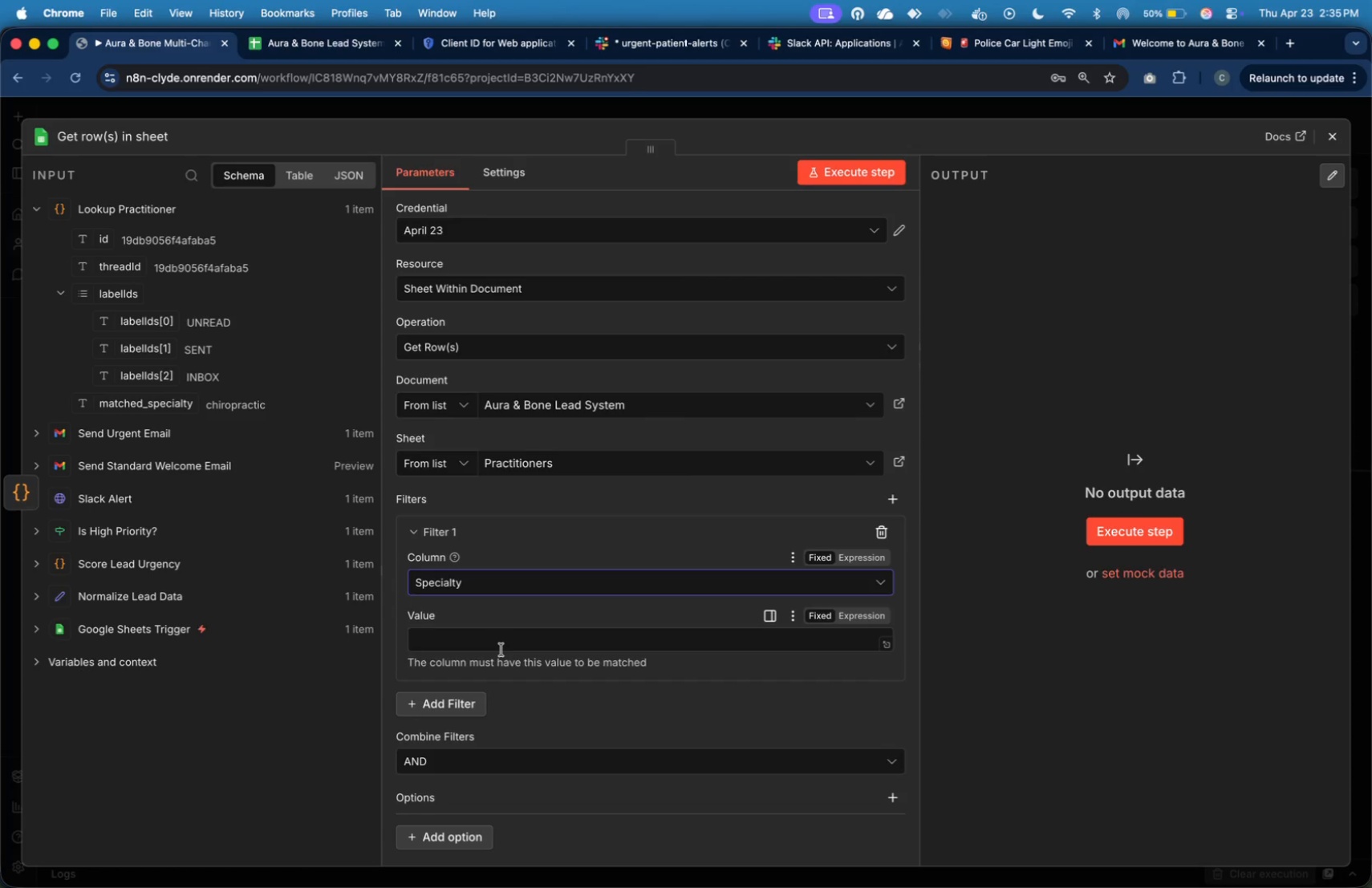 
left_click([501, 650])
 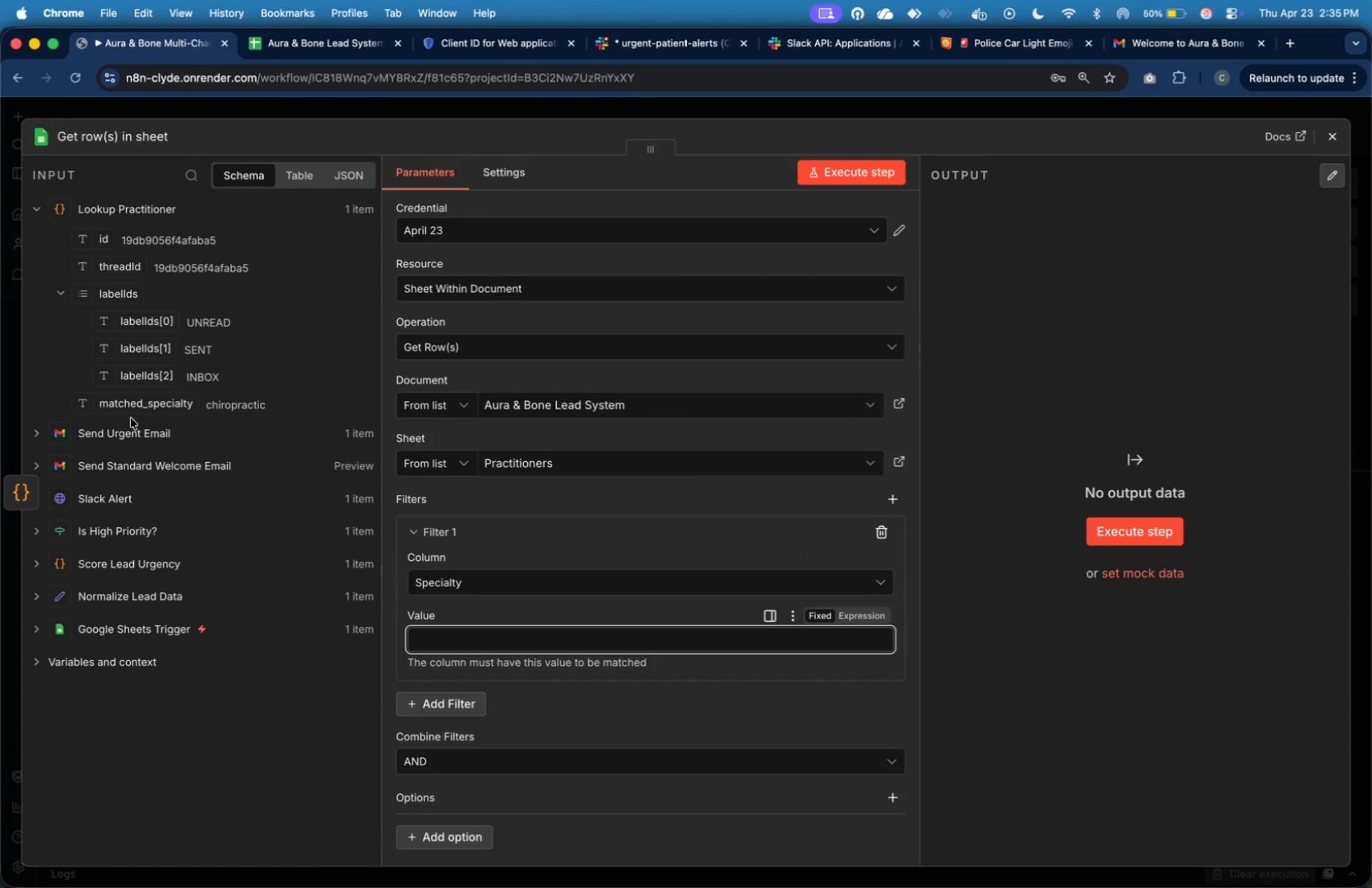 
left_click_drag(start_coordinate=[139, 407], to_coordinate=[449, 641])
 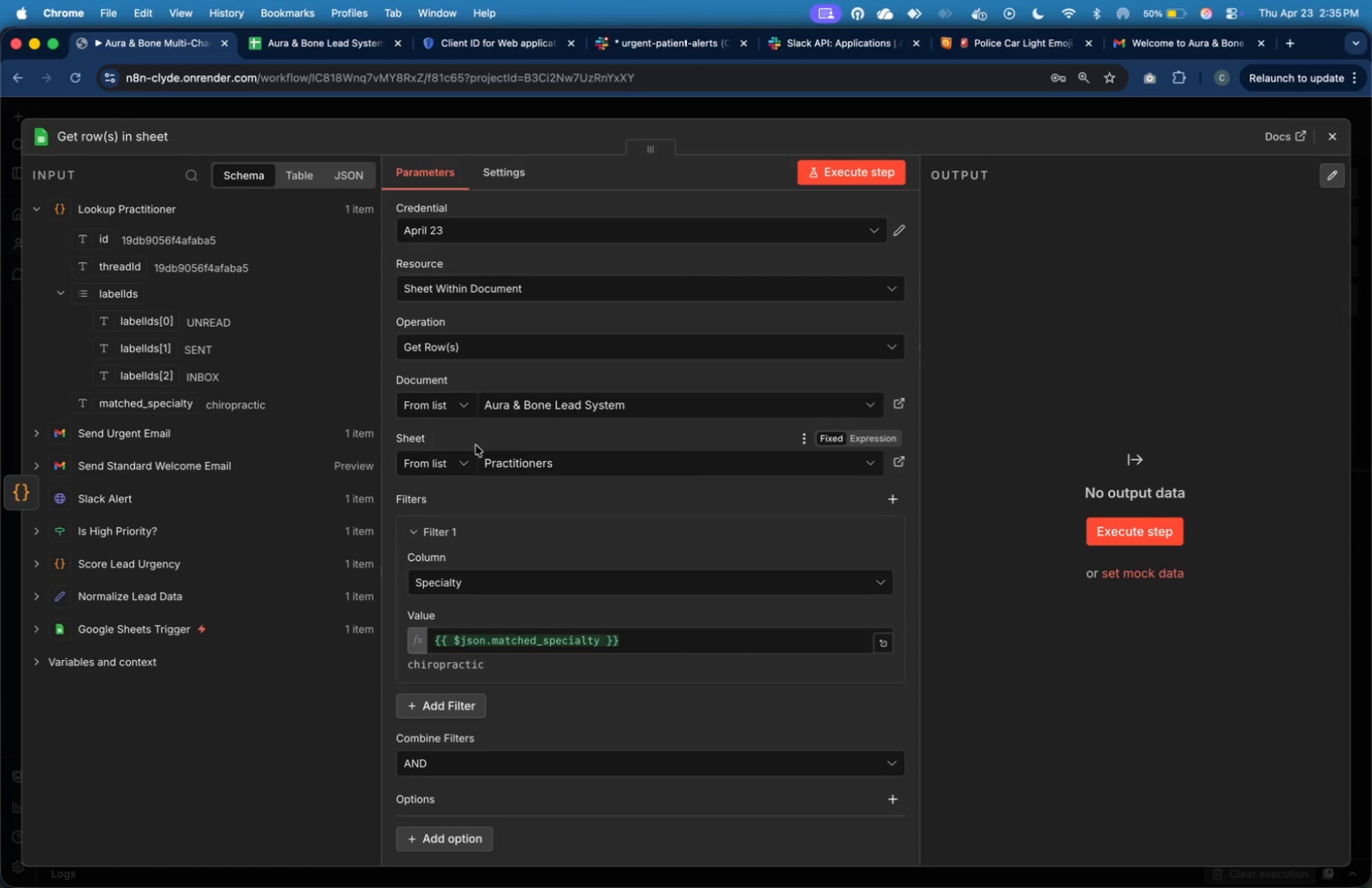 
wait(11.14)
 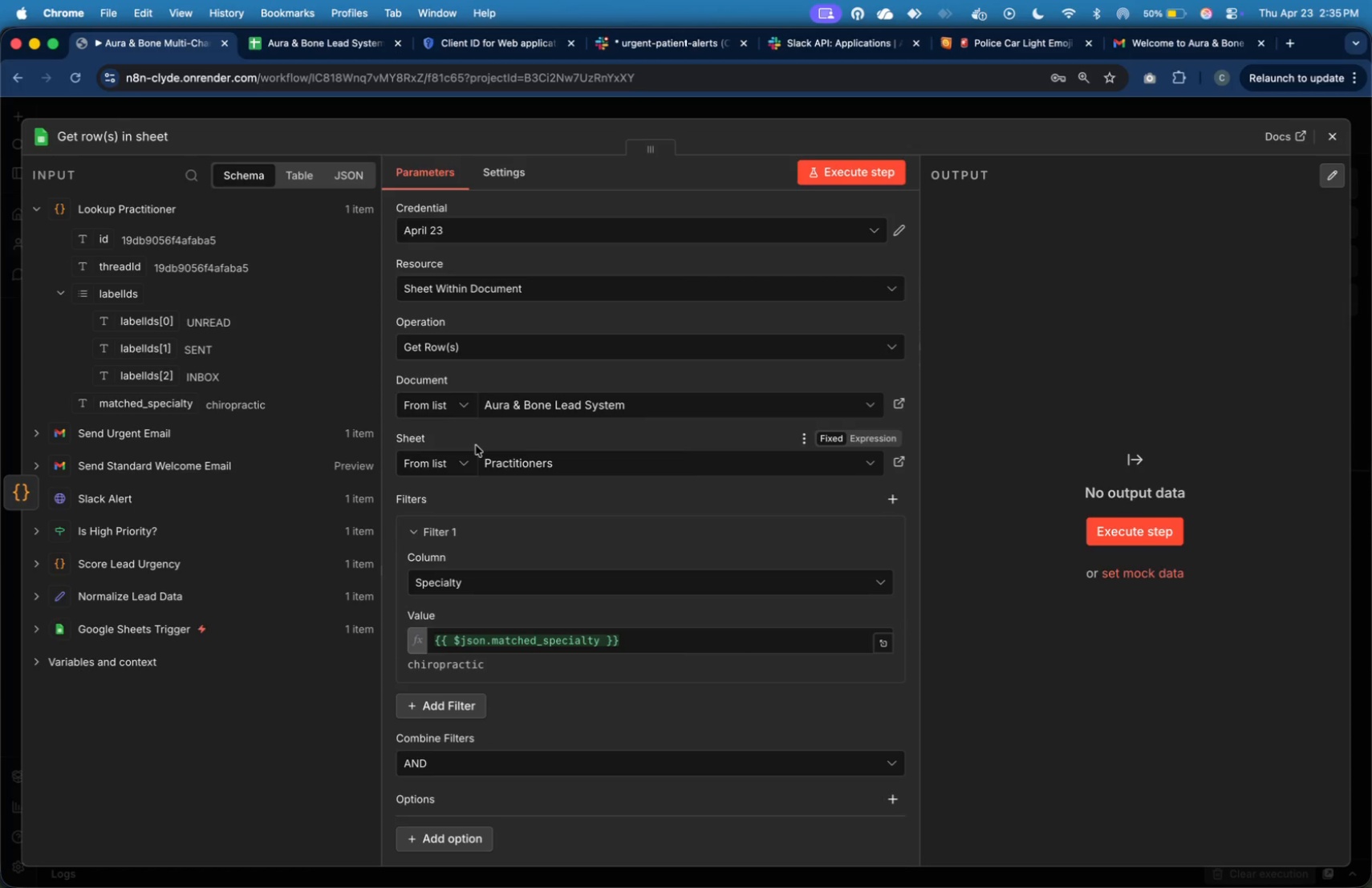 
mouse_move([473, 690])
 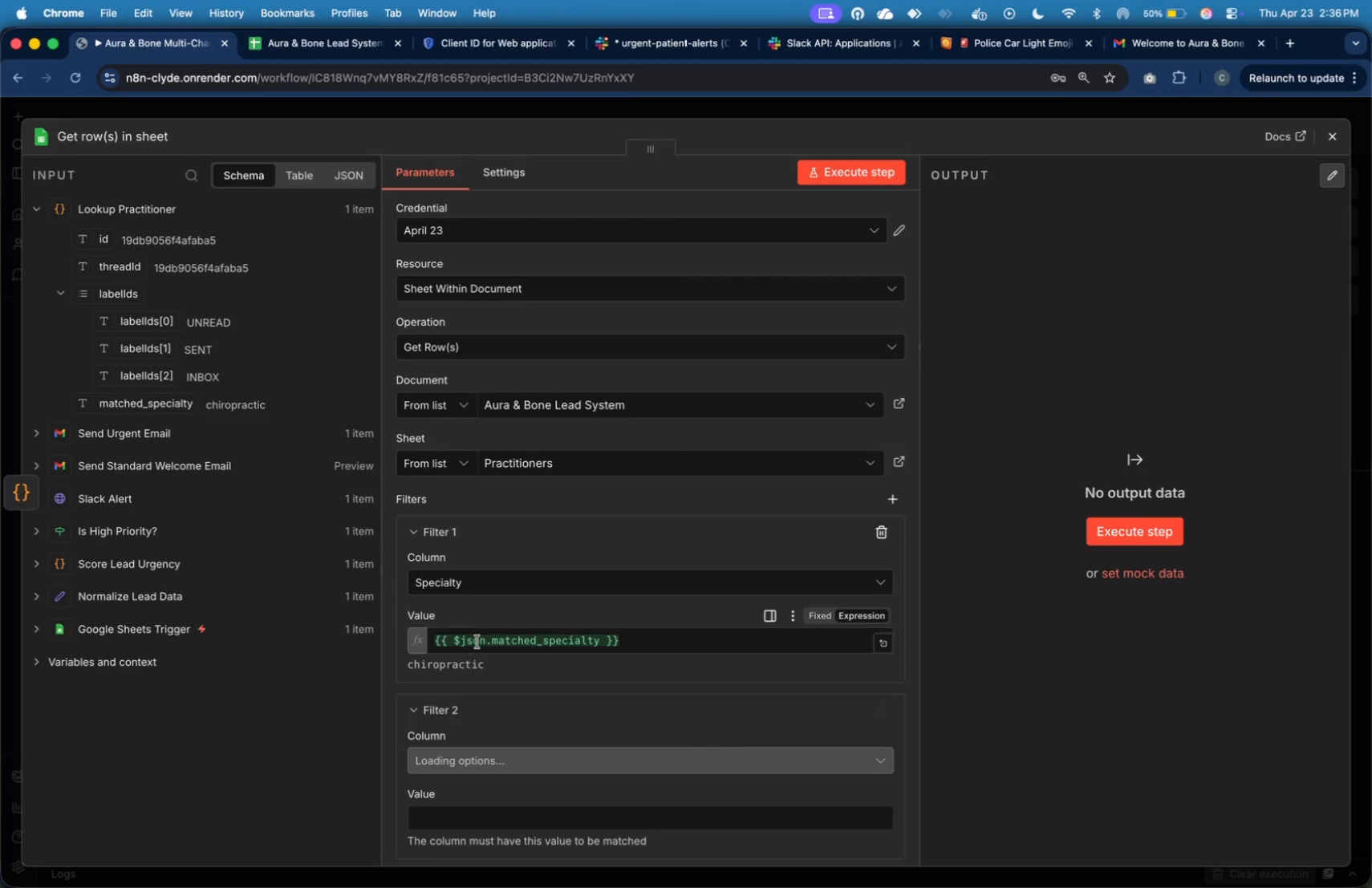 
scroll: coordinate [478, 625], scroll_direction: down, amount: 7.0
 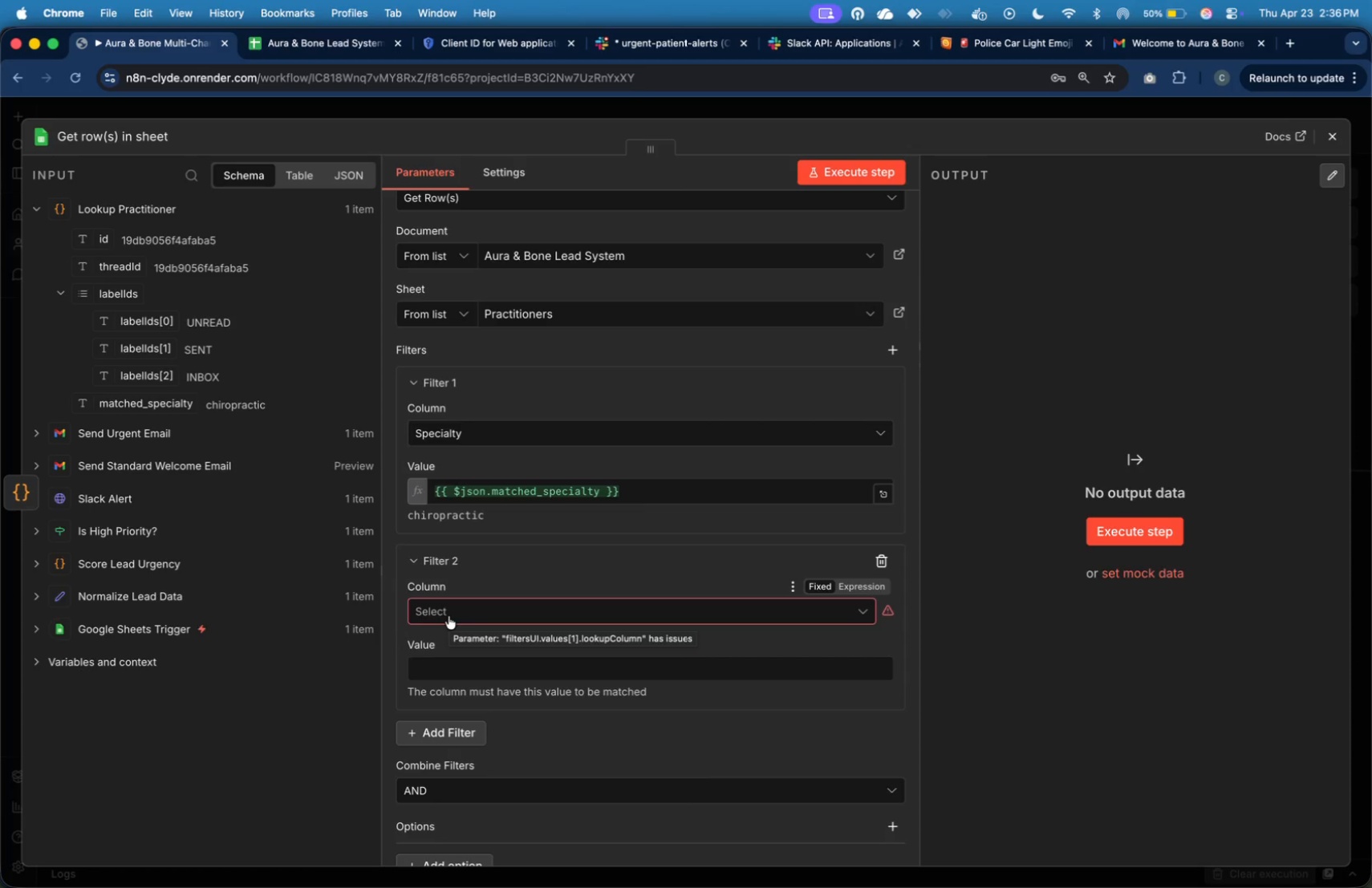 
wait(7.36)
 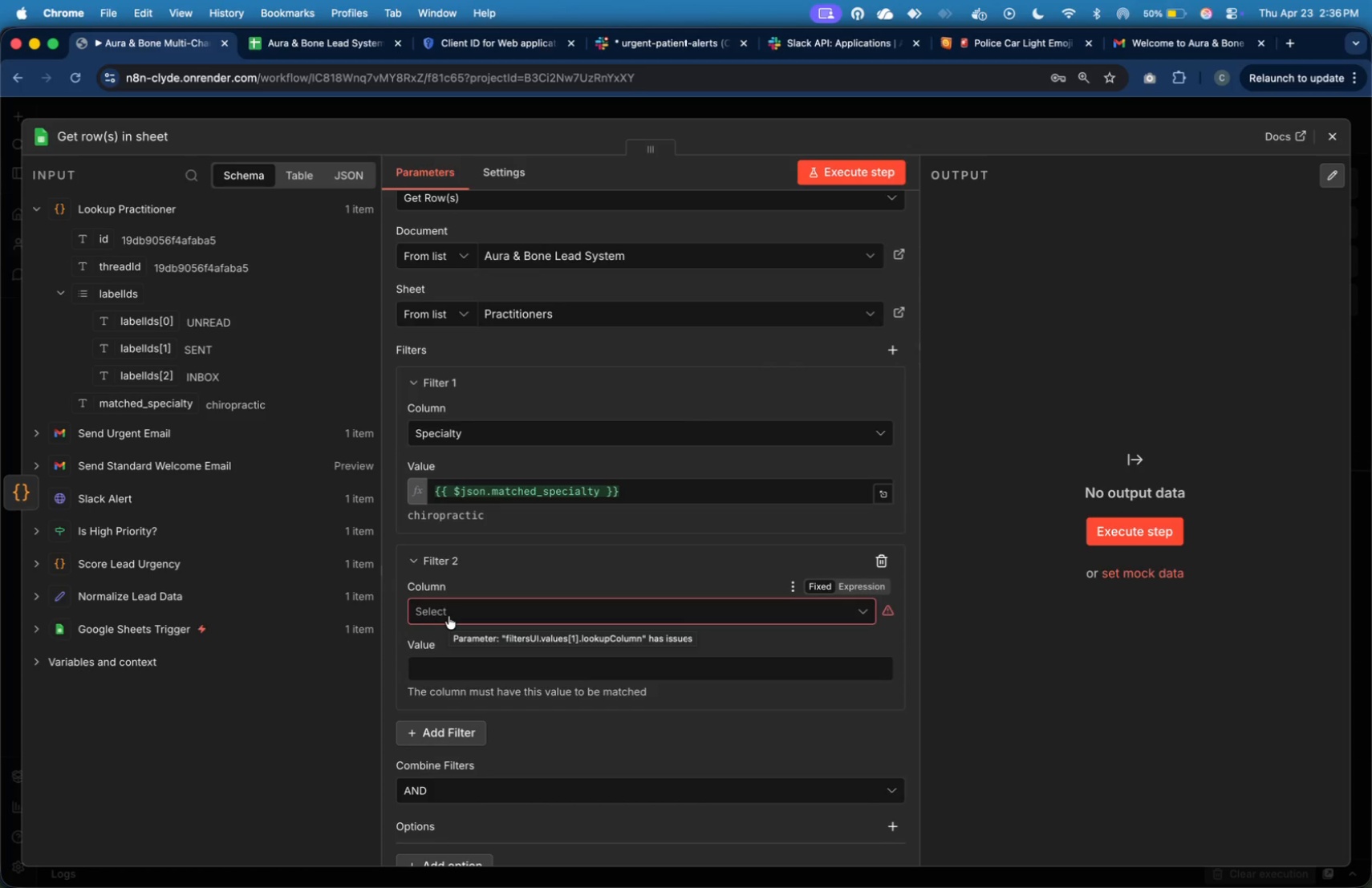 
left_click([449, 616])
 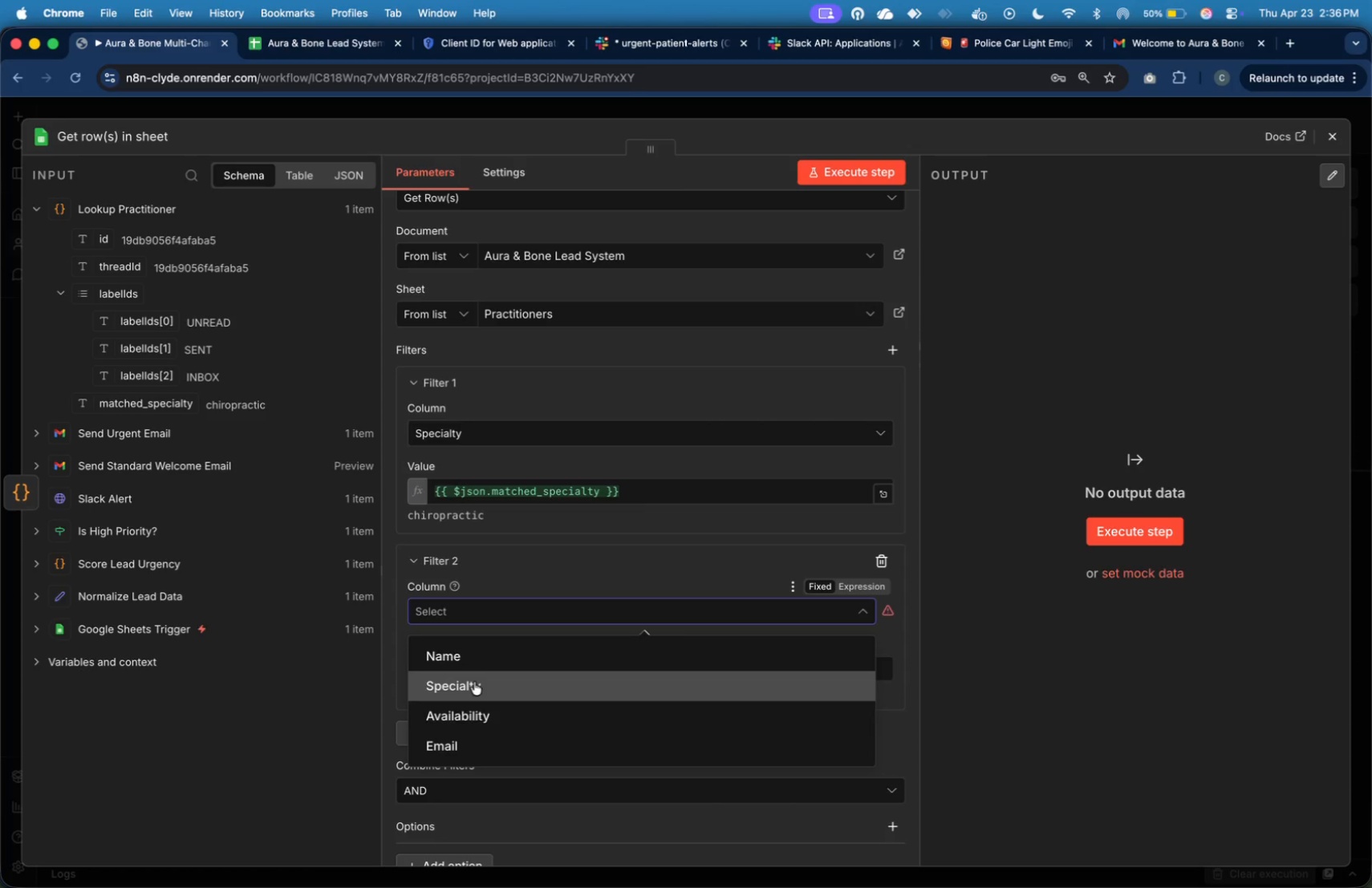 
left_click([470, 718])
 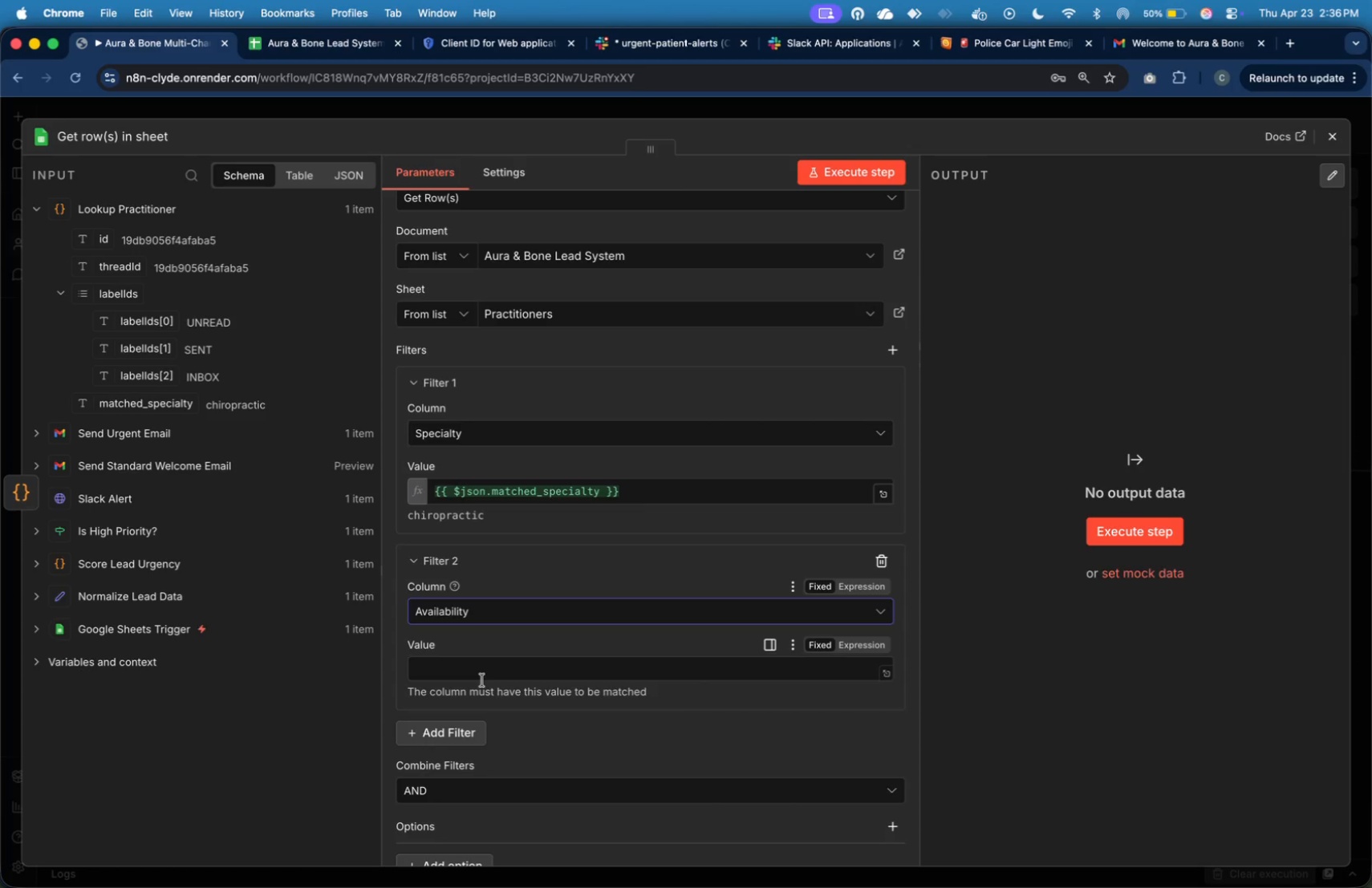 
left_click([485, 671])
 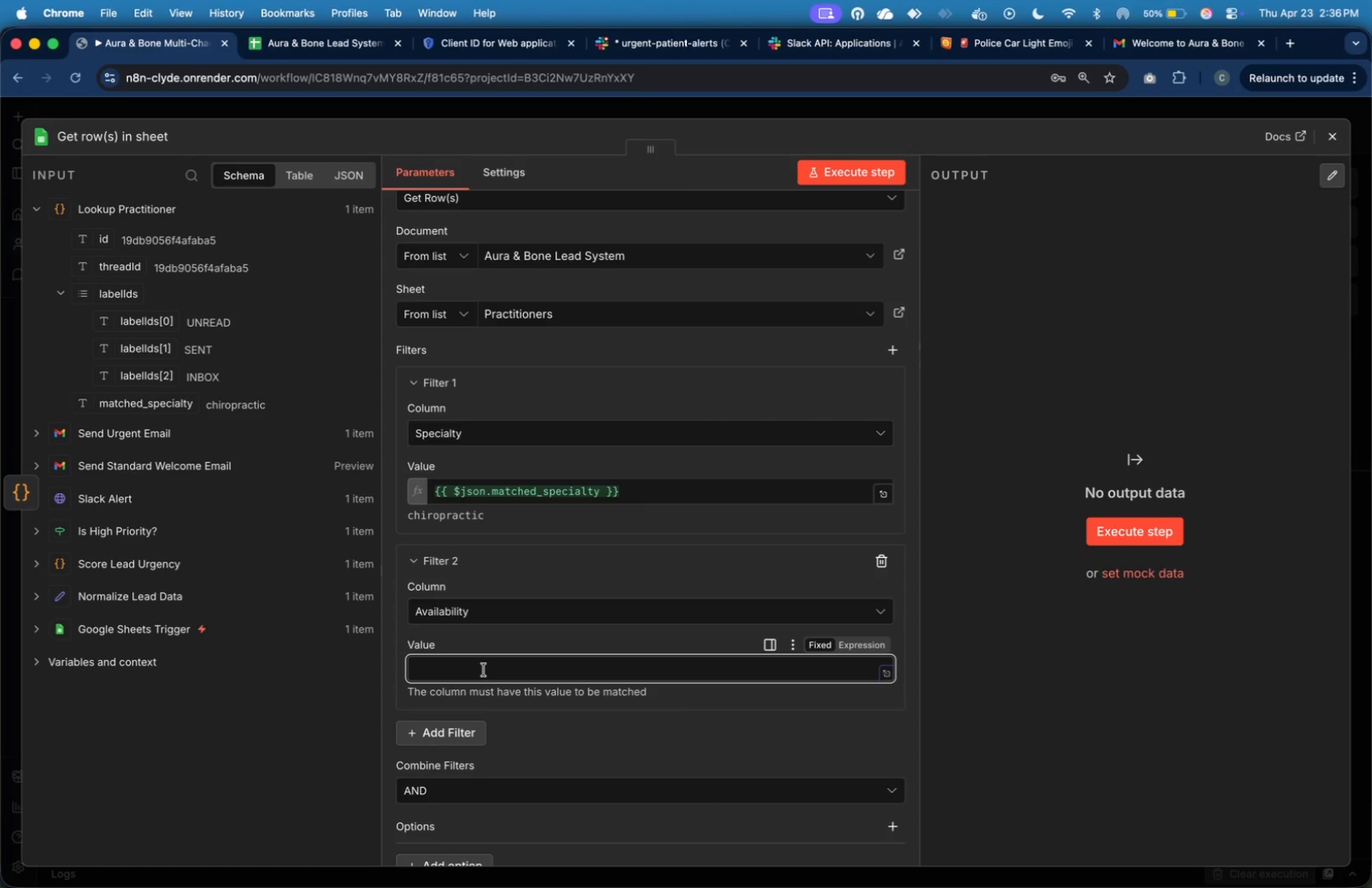 
type(yes)
 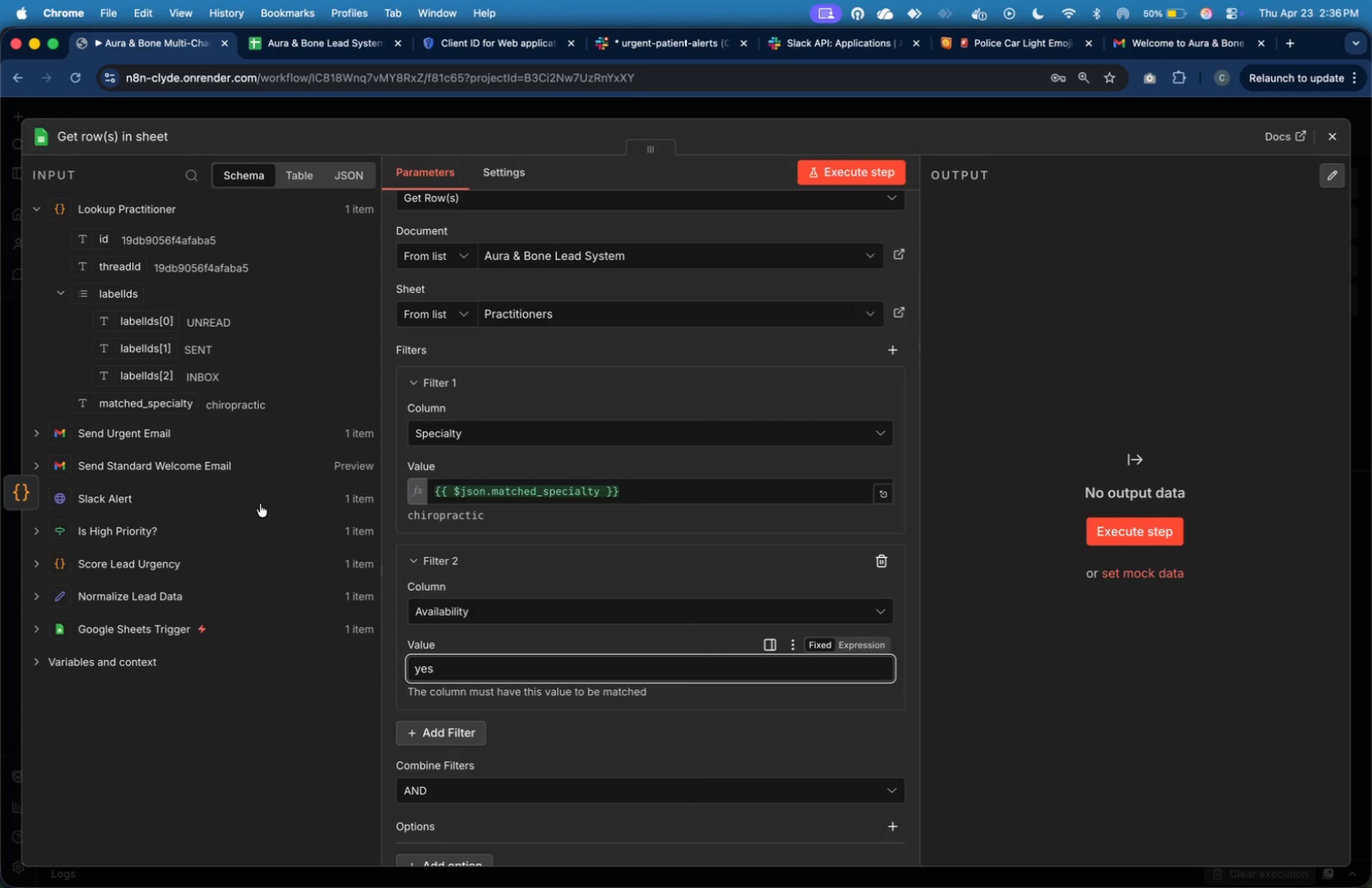 
wait(10.57)
 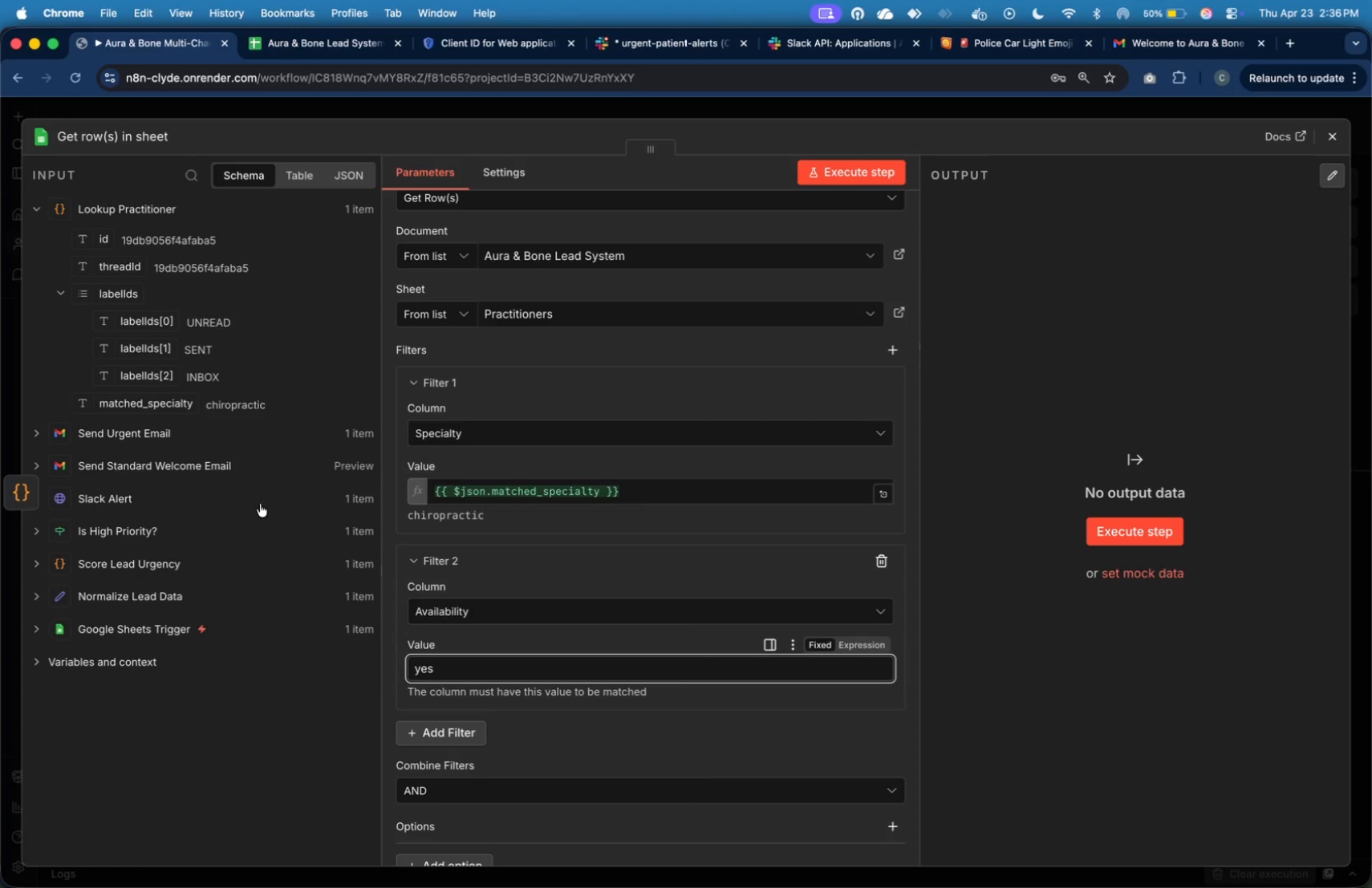 
left_click([873, 180])
 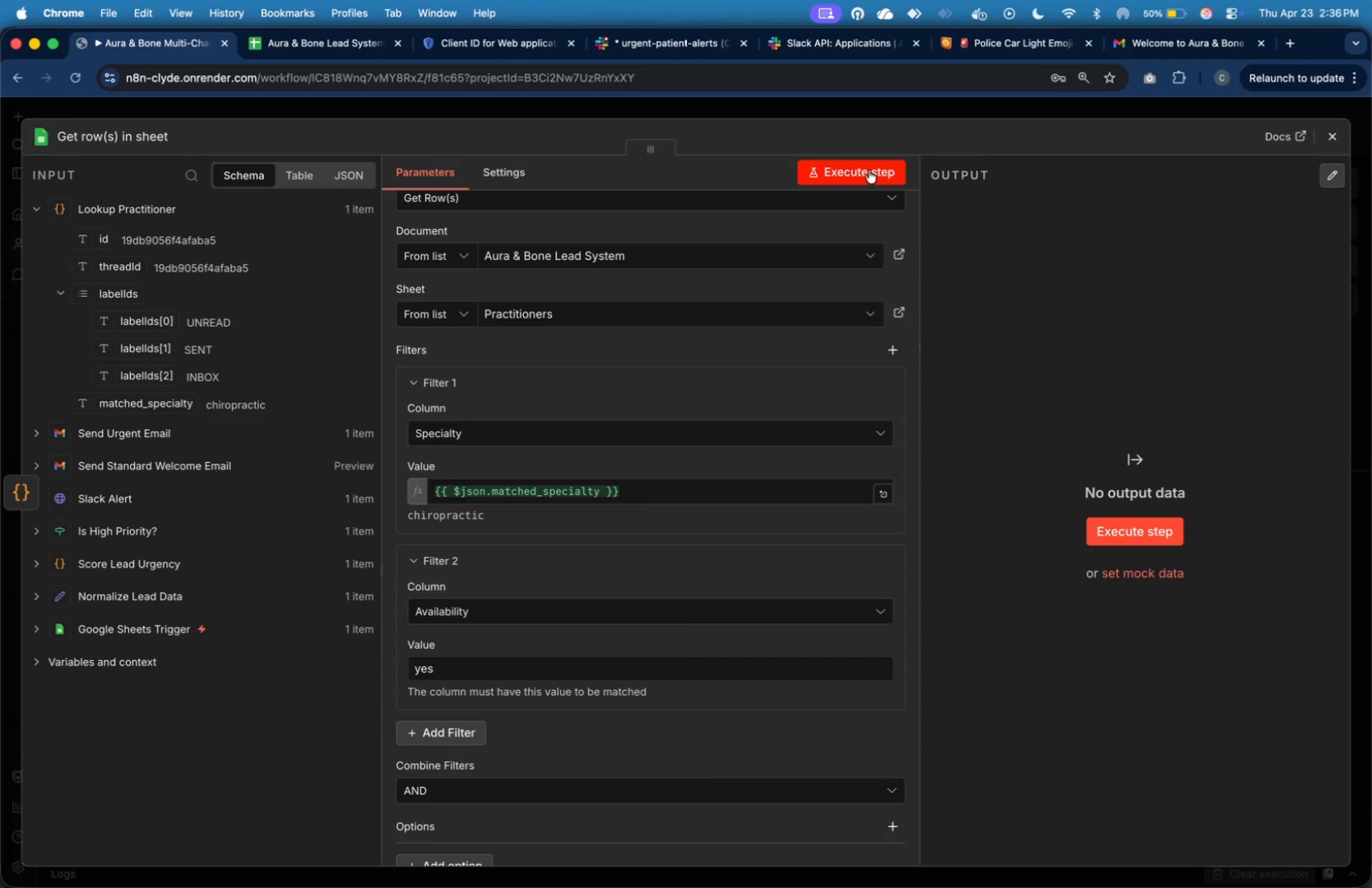 
left_click([869, 170])
 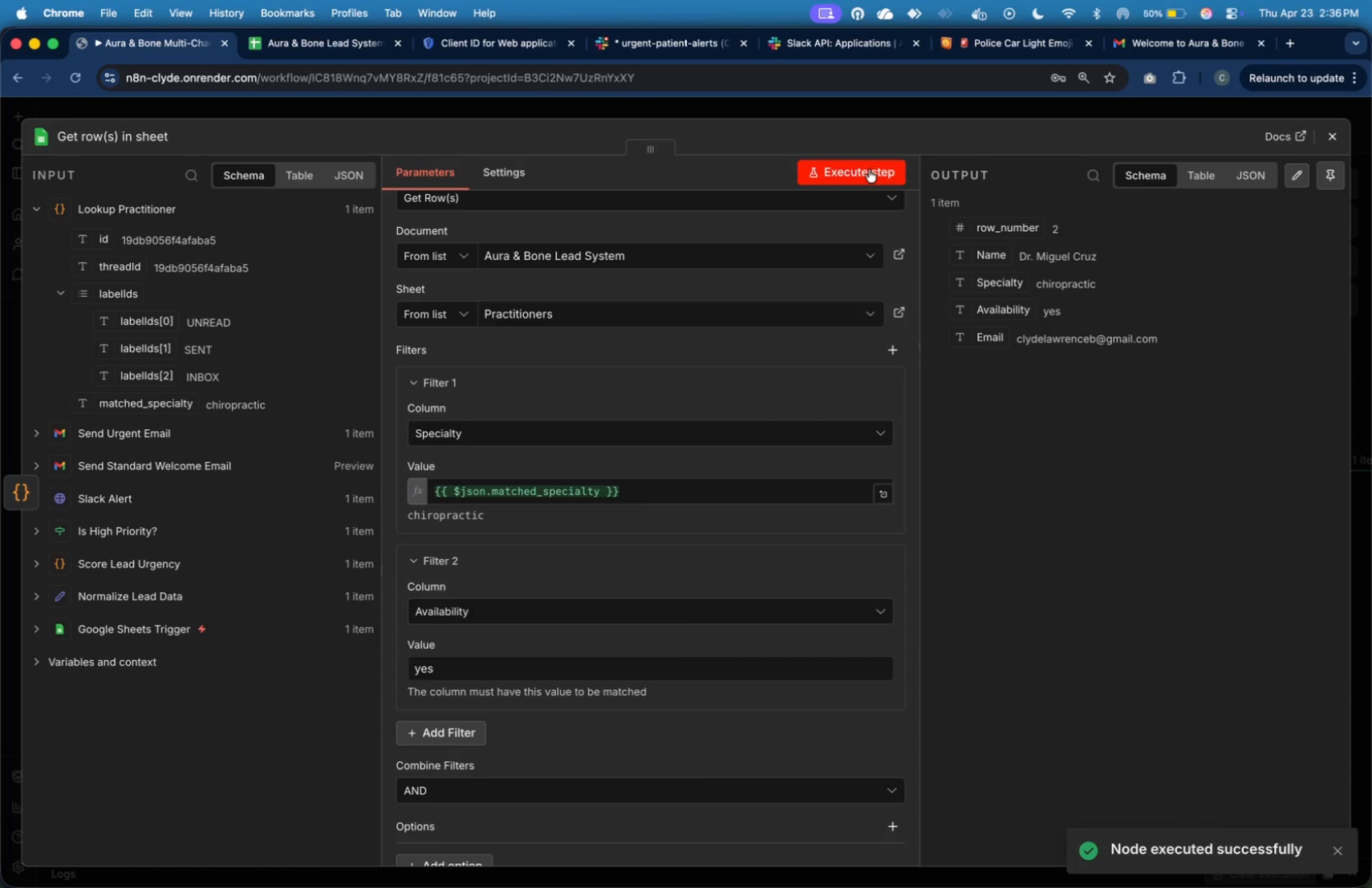 
wait(13.45)
 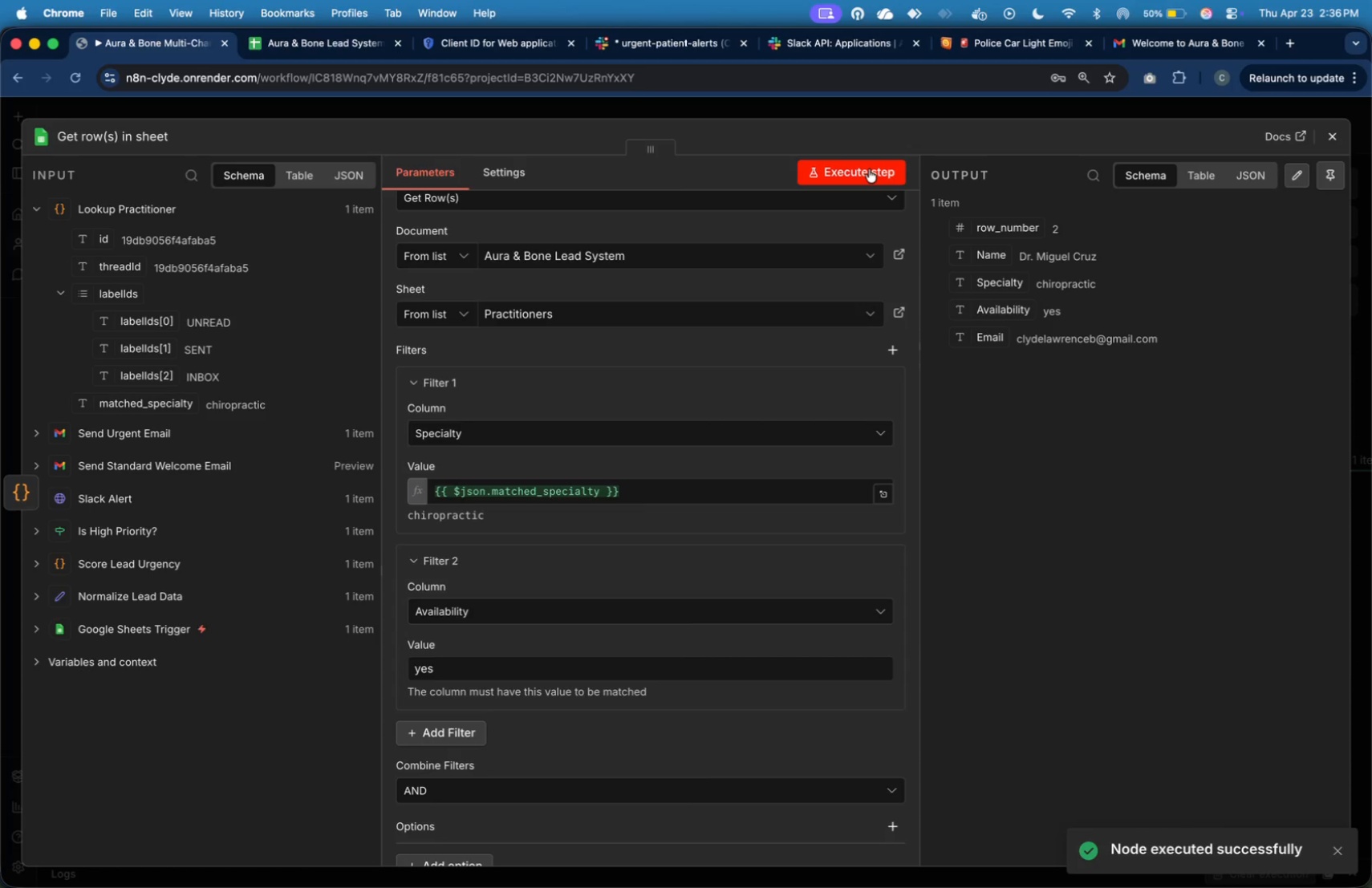 
left_click([277, 48])
 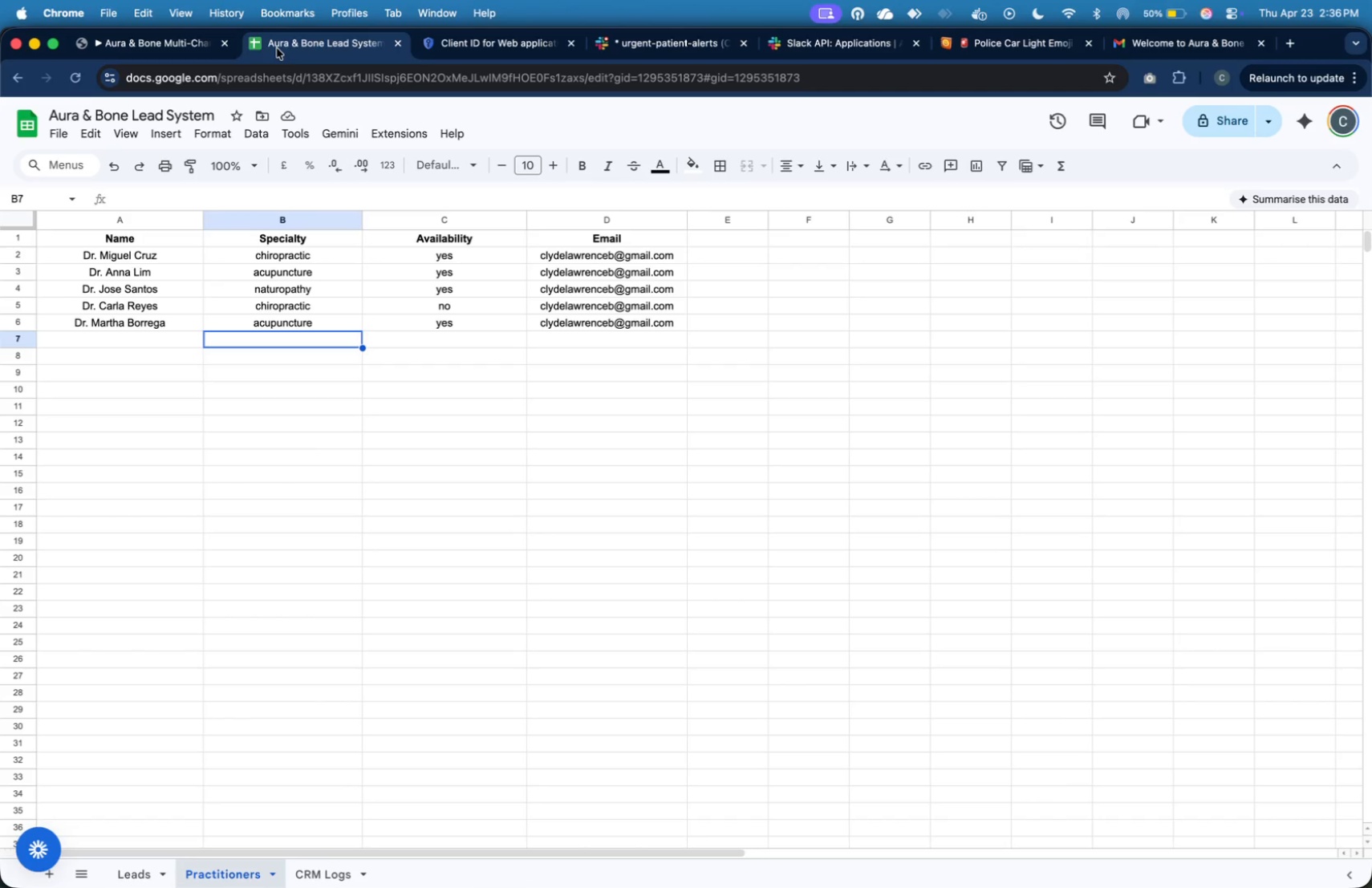 
mouse_move([174, 56])
 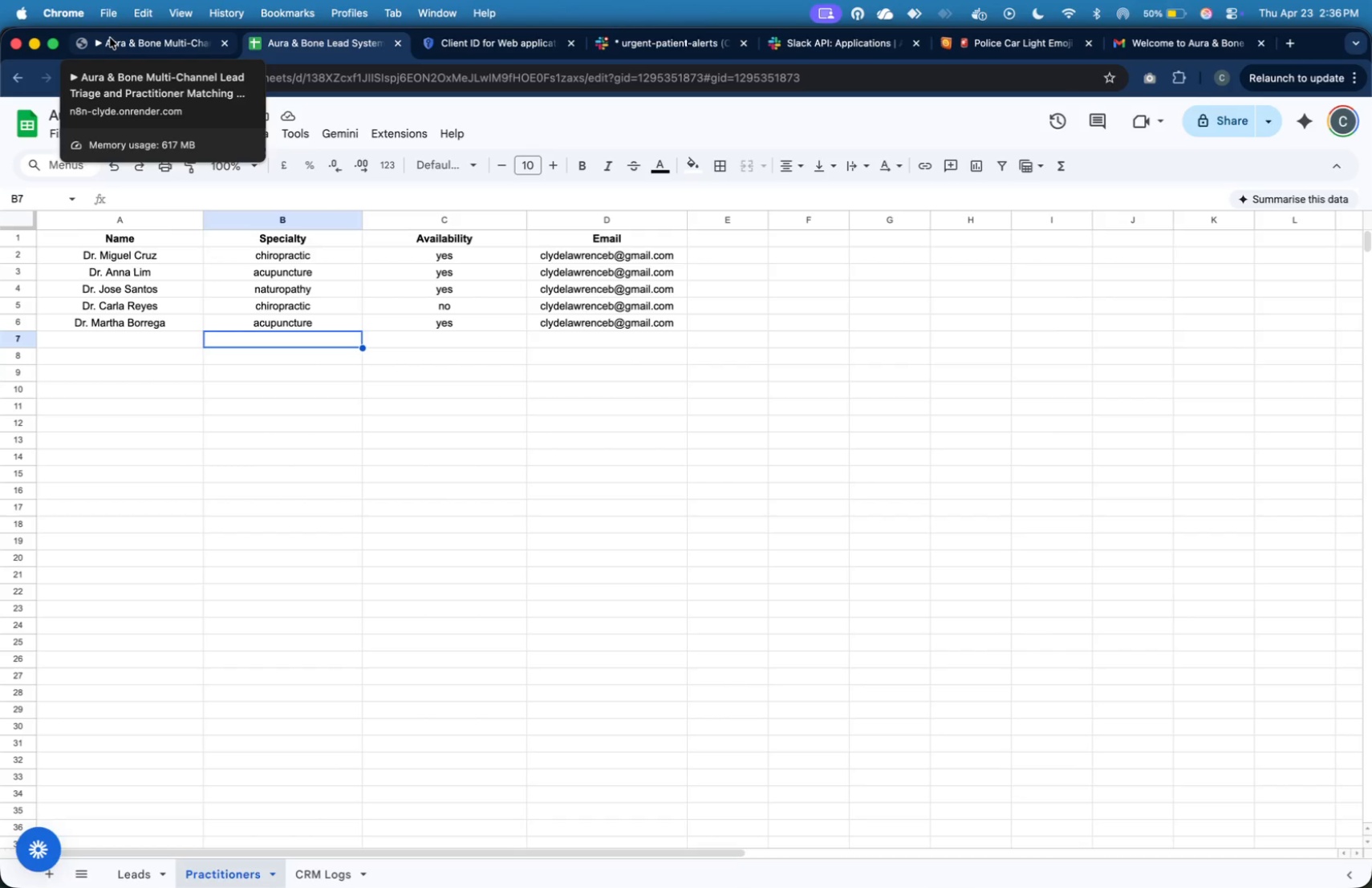 
left_click([110, 38])
 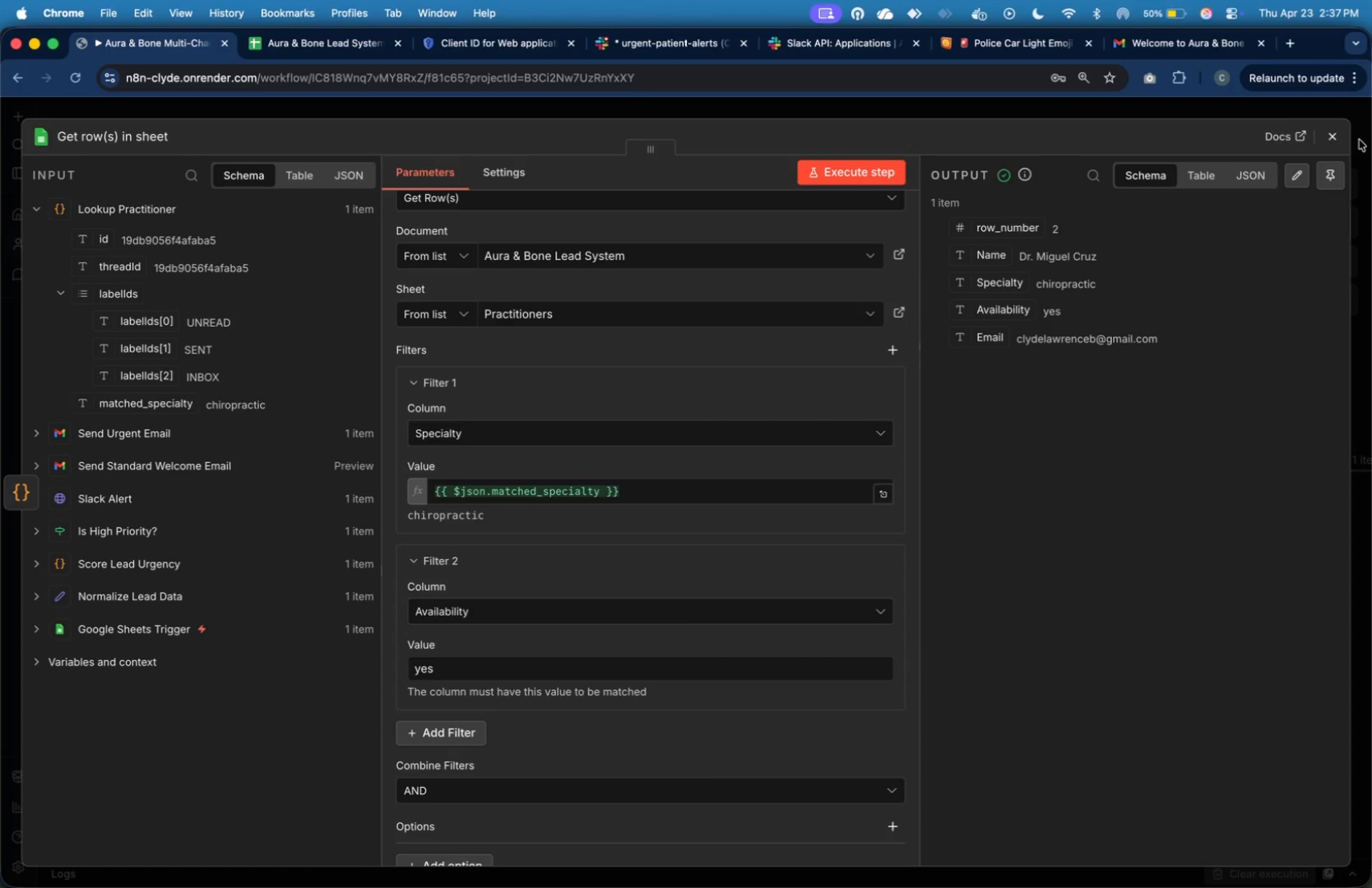 
wait(13.49)
 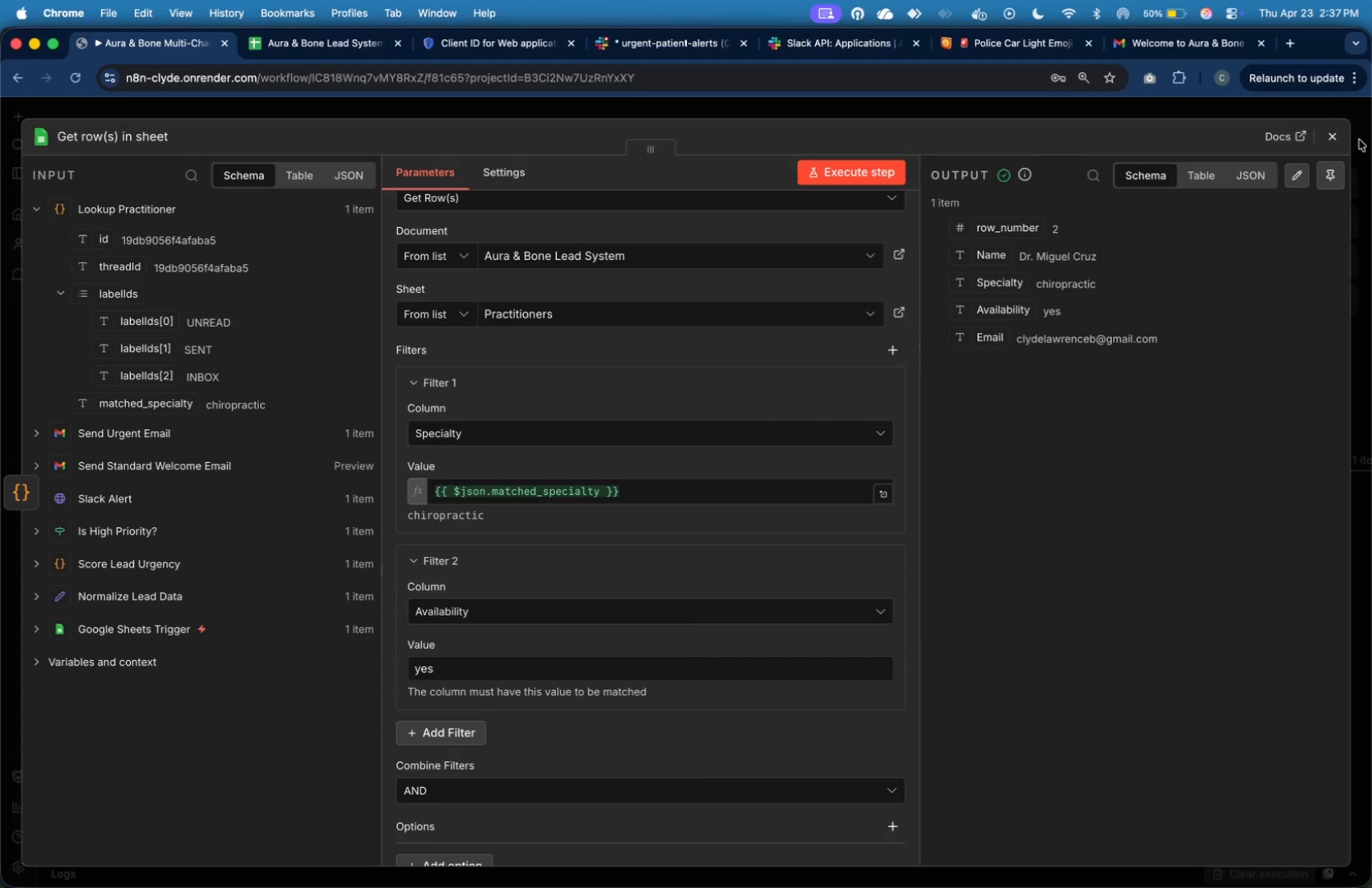 
left_click([1340, 134])
 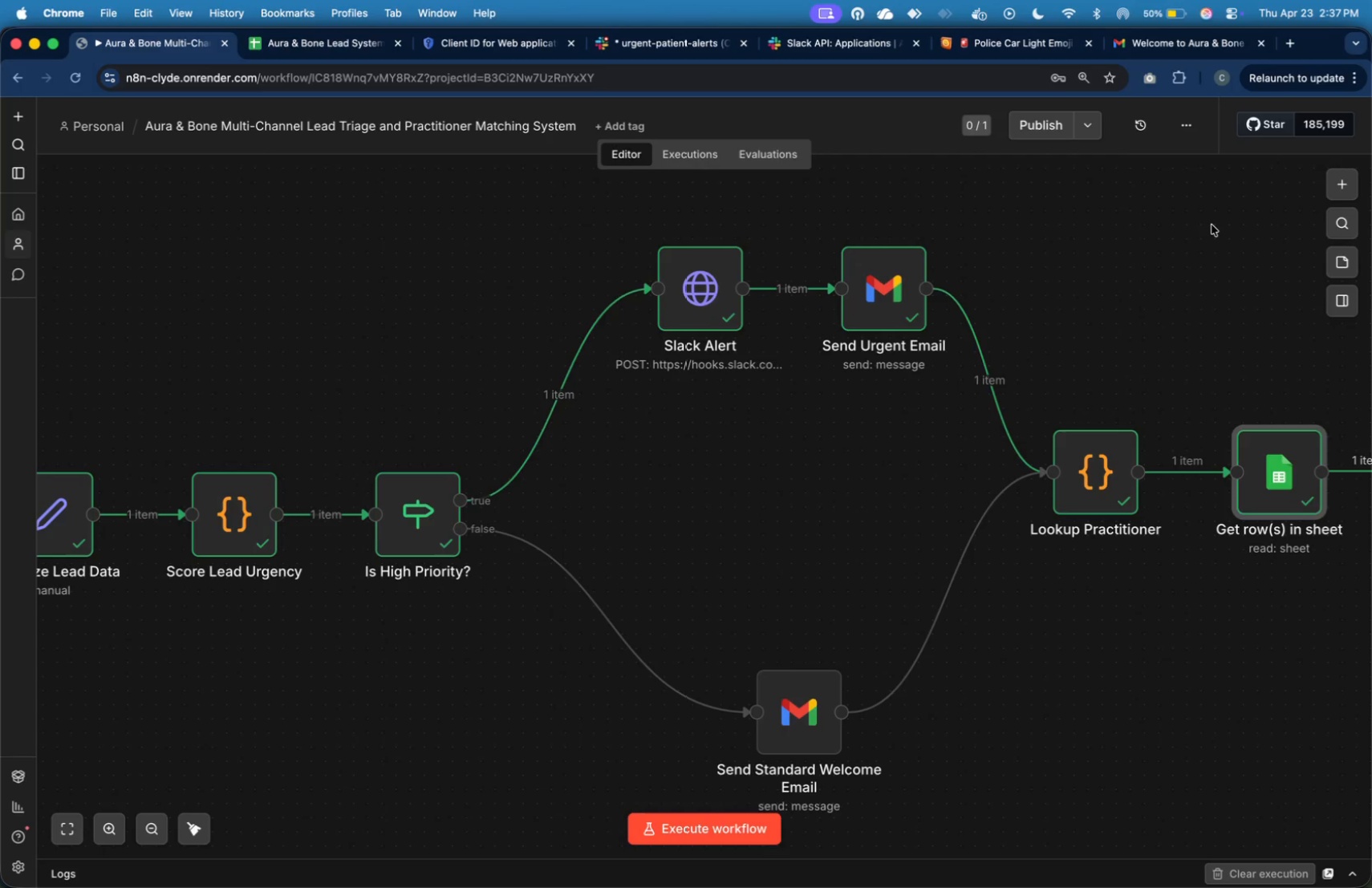 
left_click([1212, 225])
 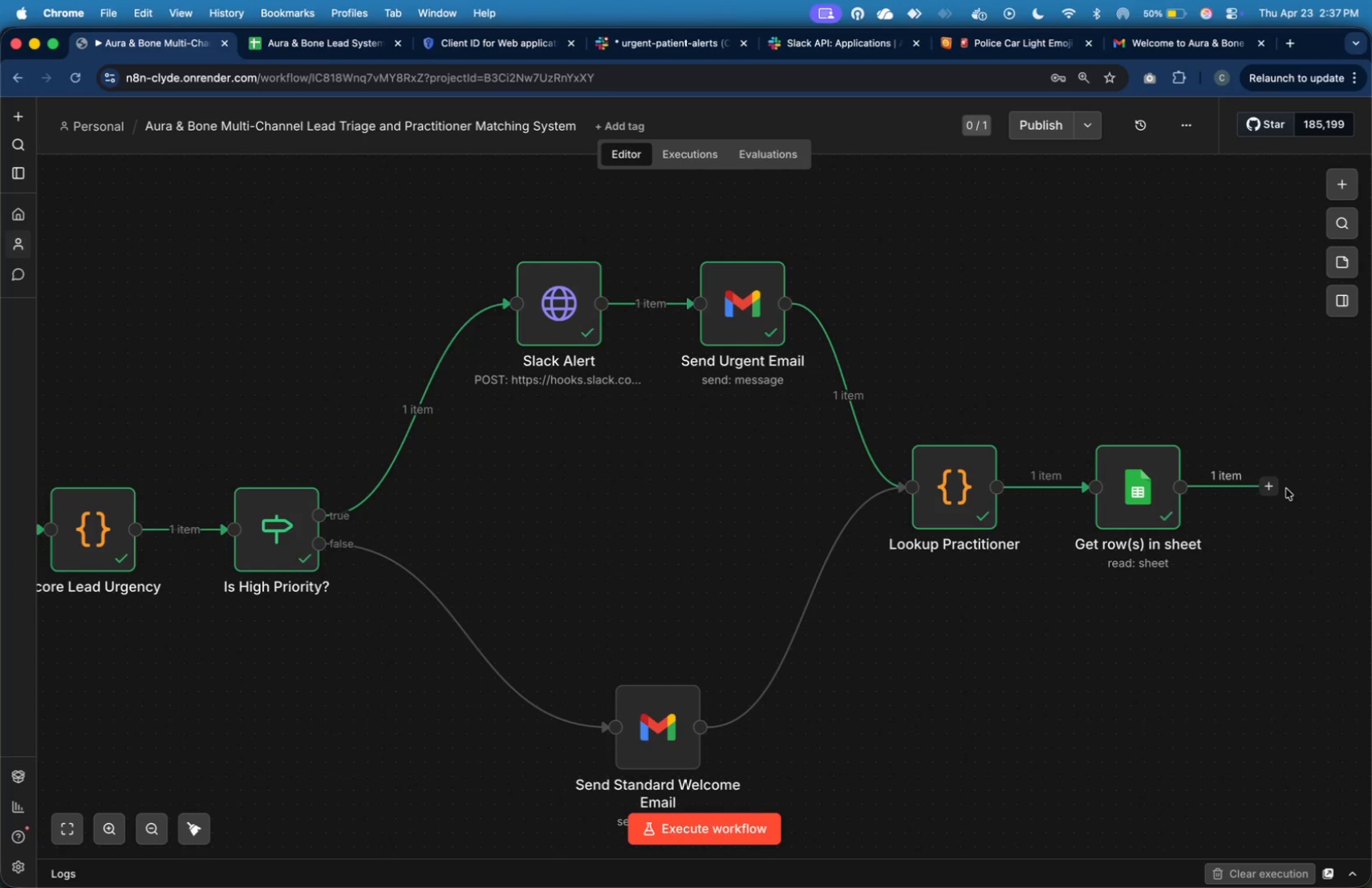 
wait(5.02)
 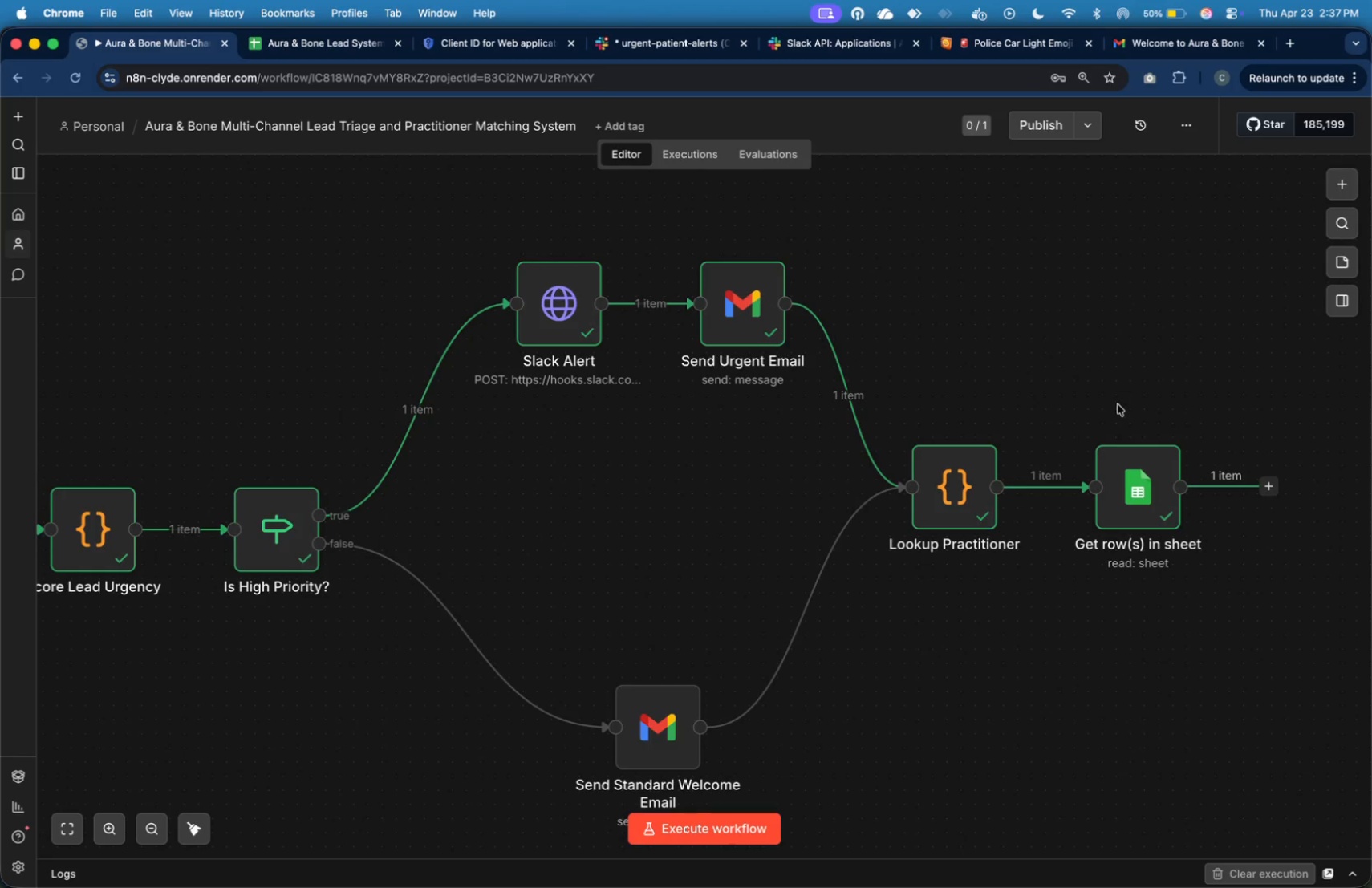 
left_click([1276, 485])
 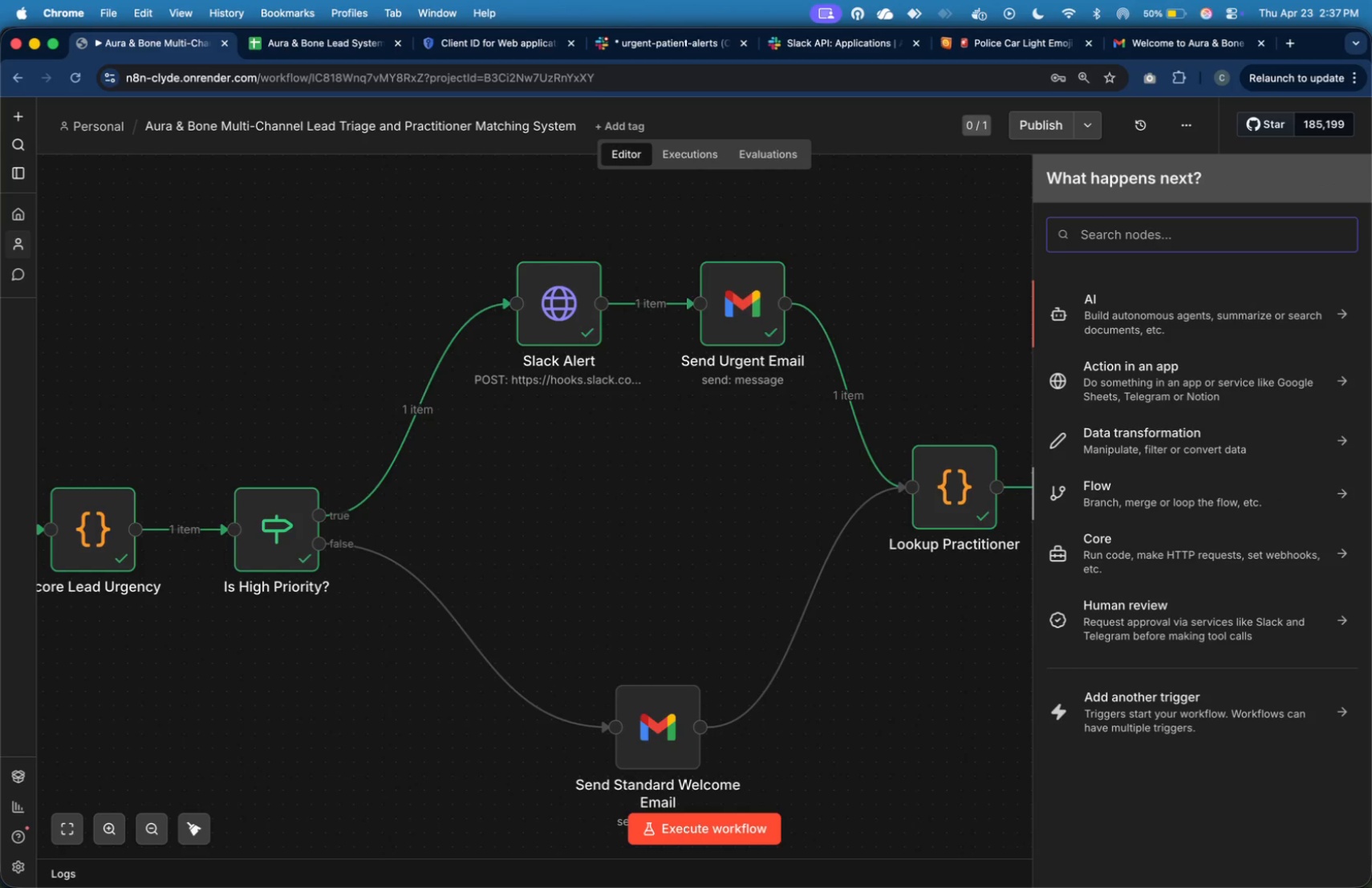 
type(lim)
 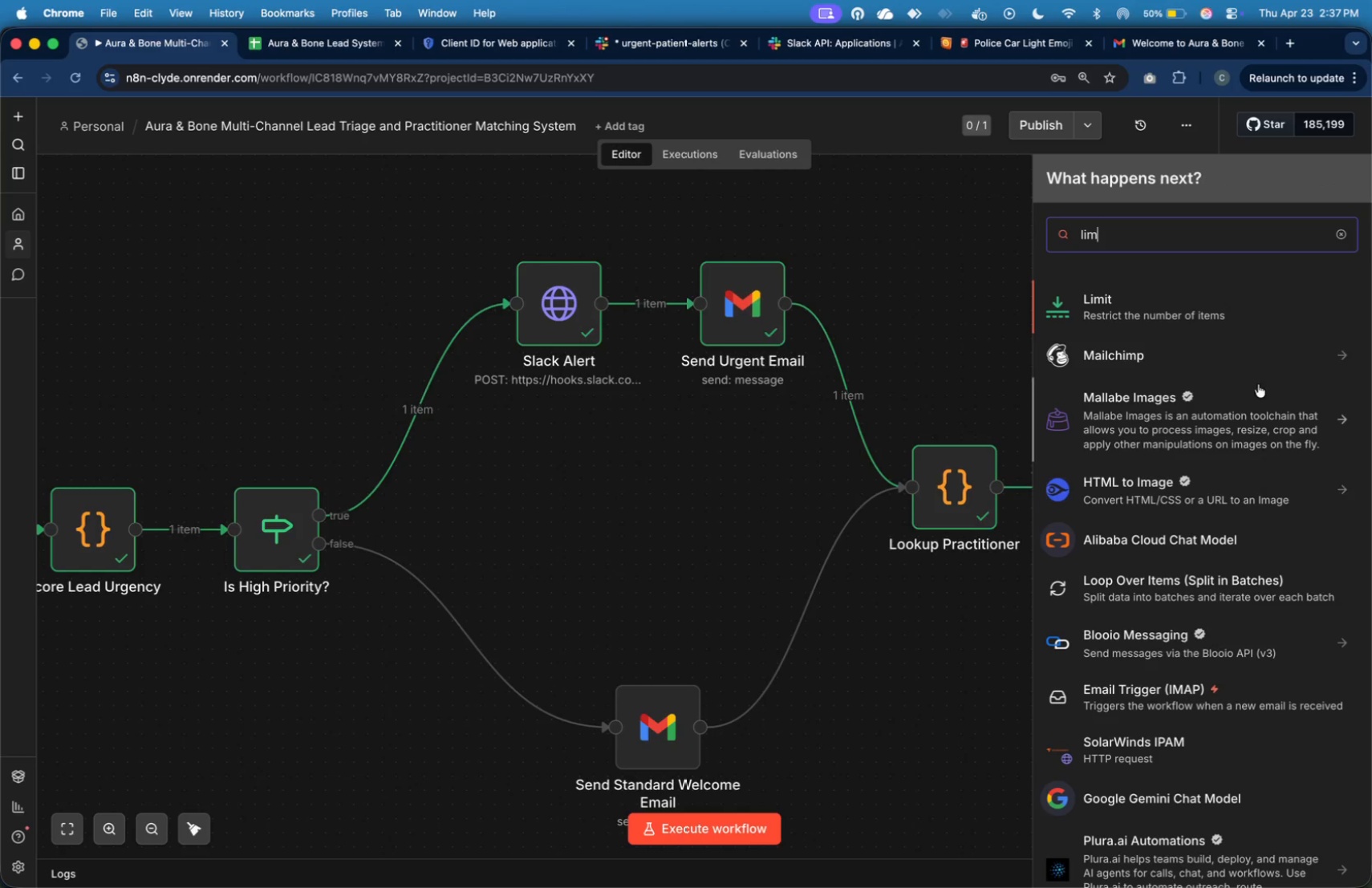 
left_click([1247, 317])
 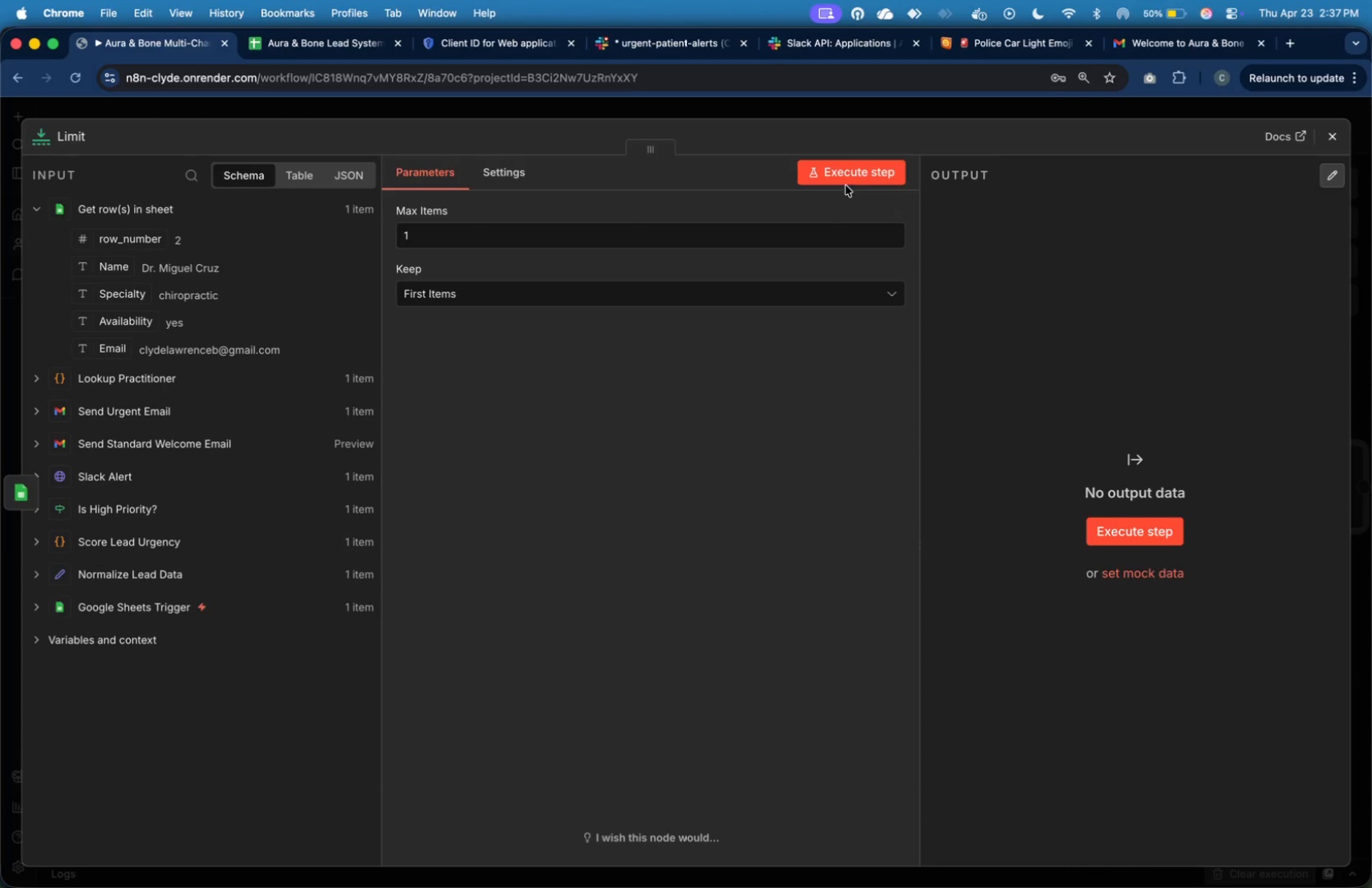 
left_click([849, 178])
 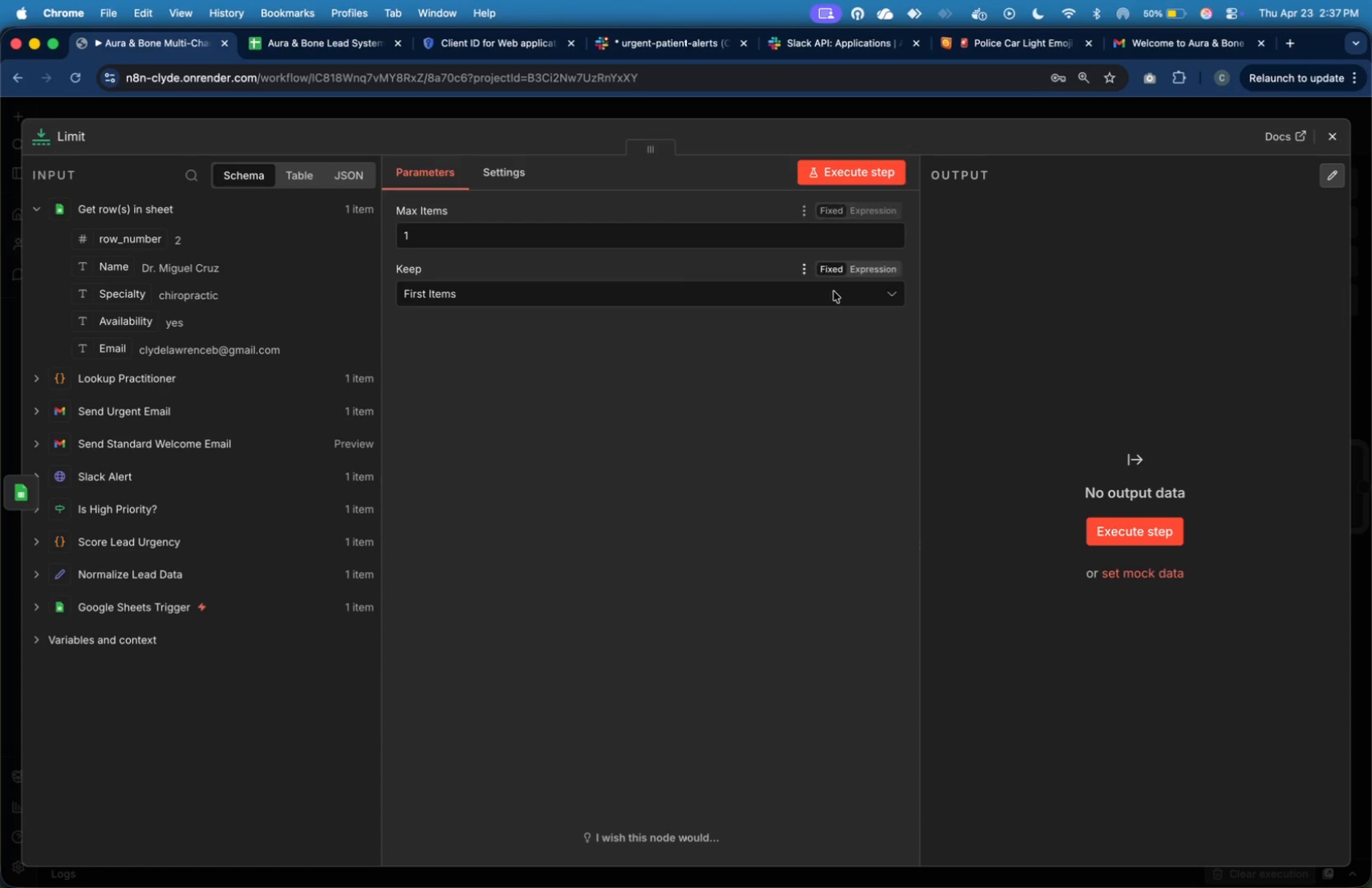 
double_click([834, 294])
 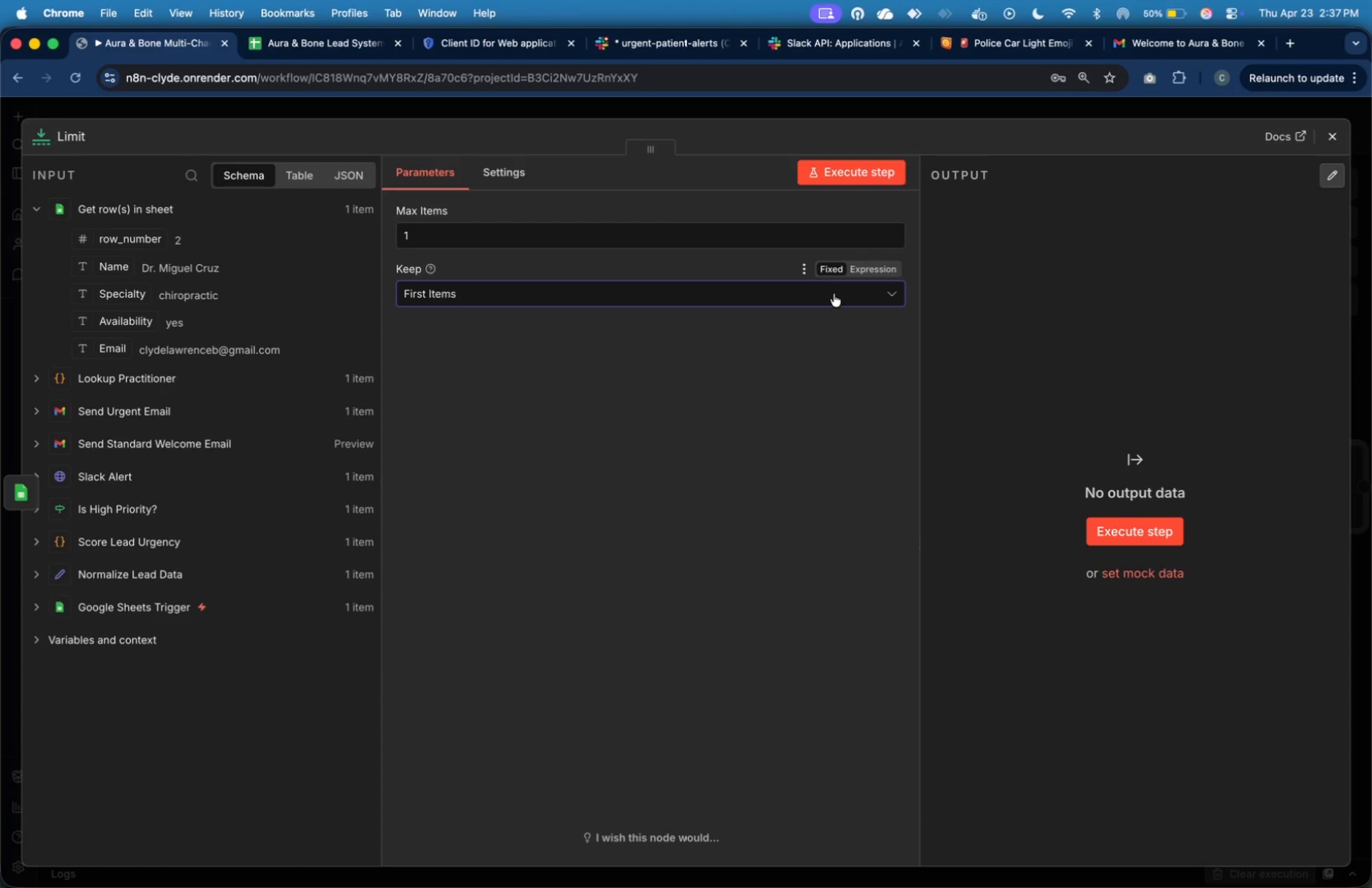 
left_click([834, 294])
 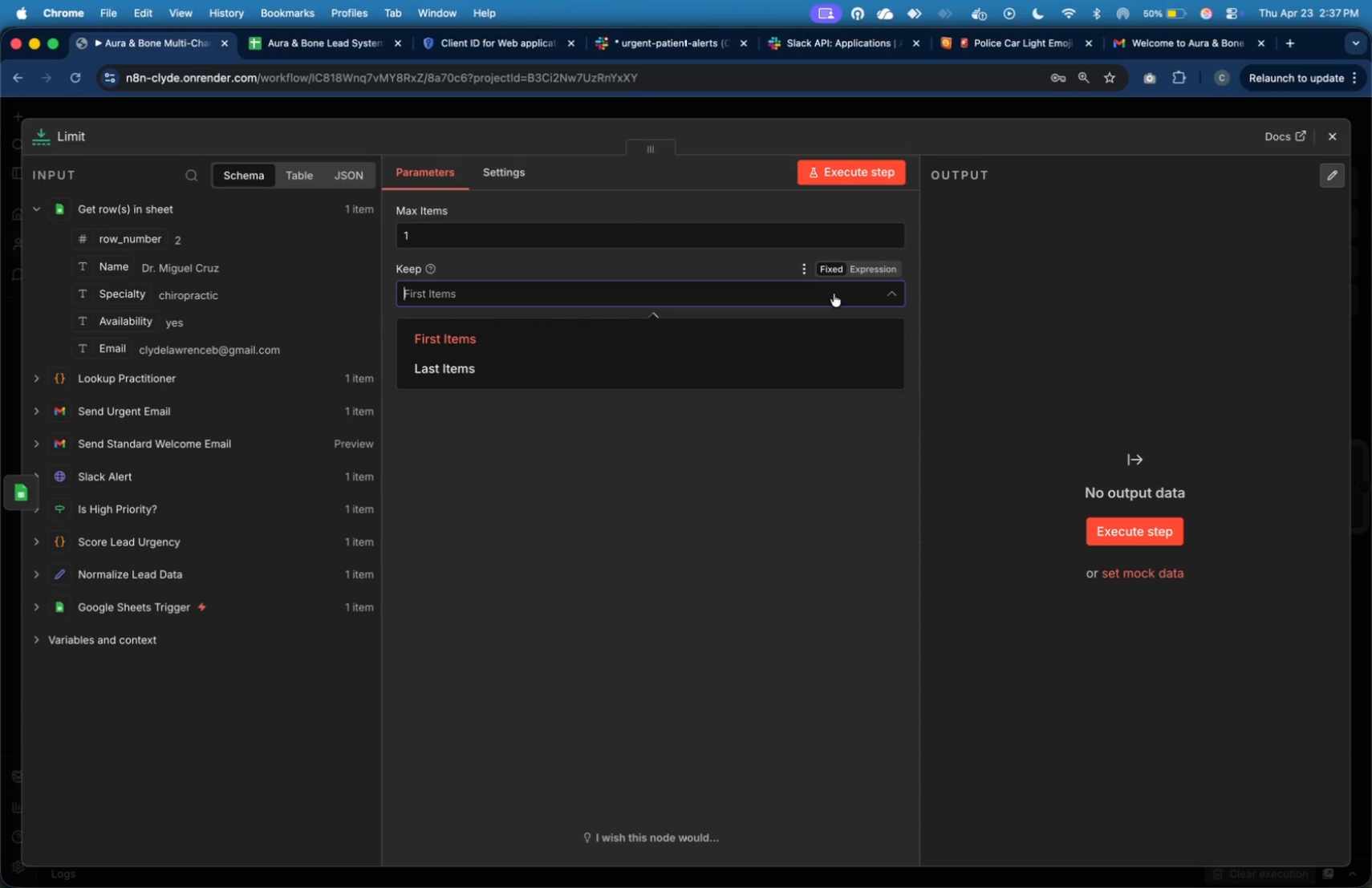 
left_click([834, 294])
 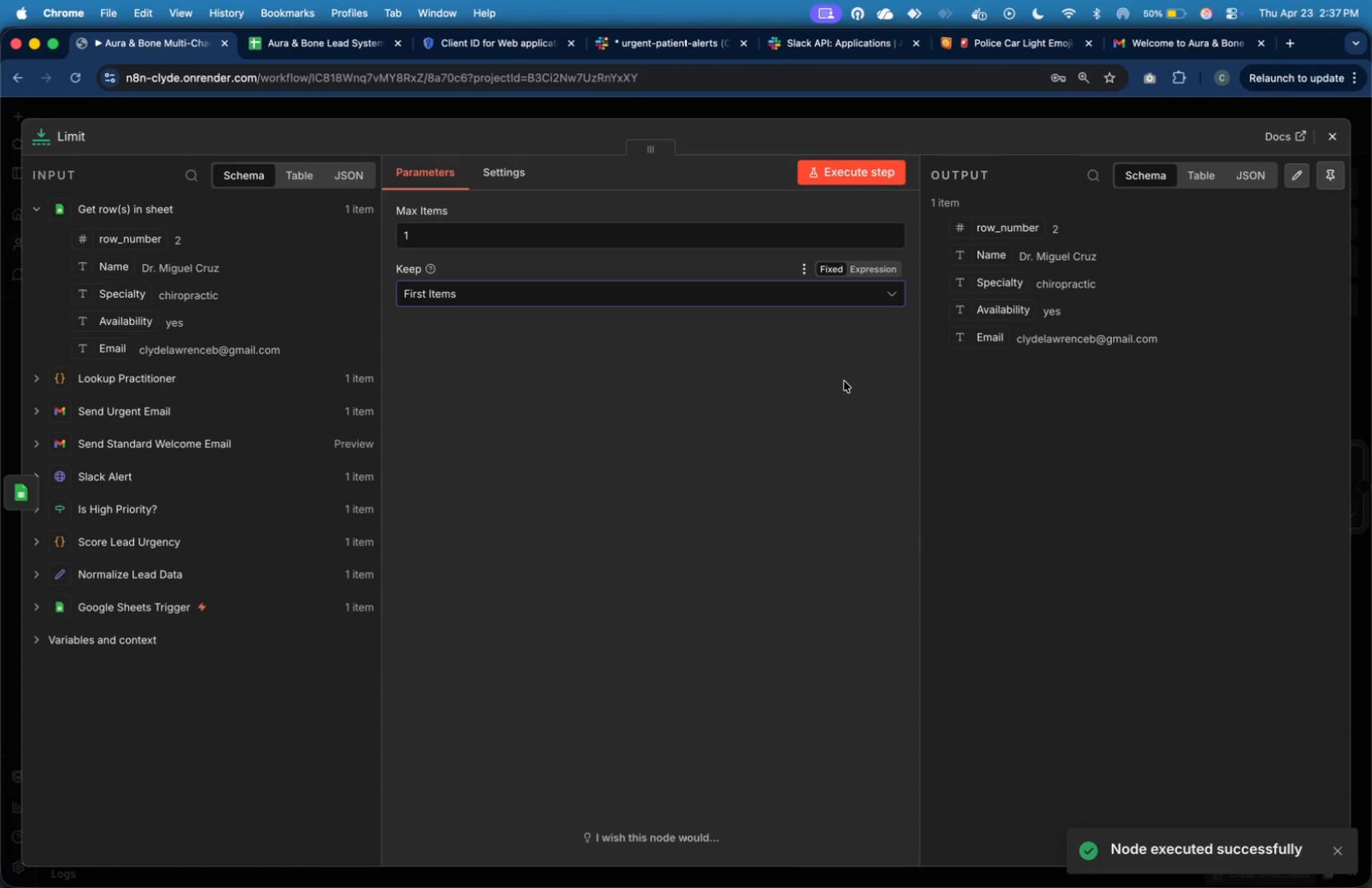 
wait(20.97)
 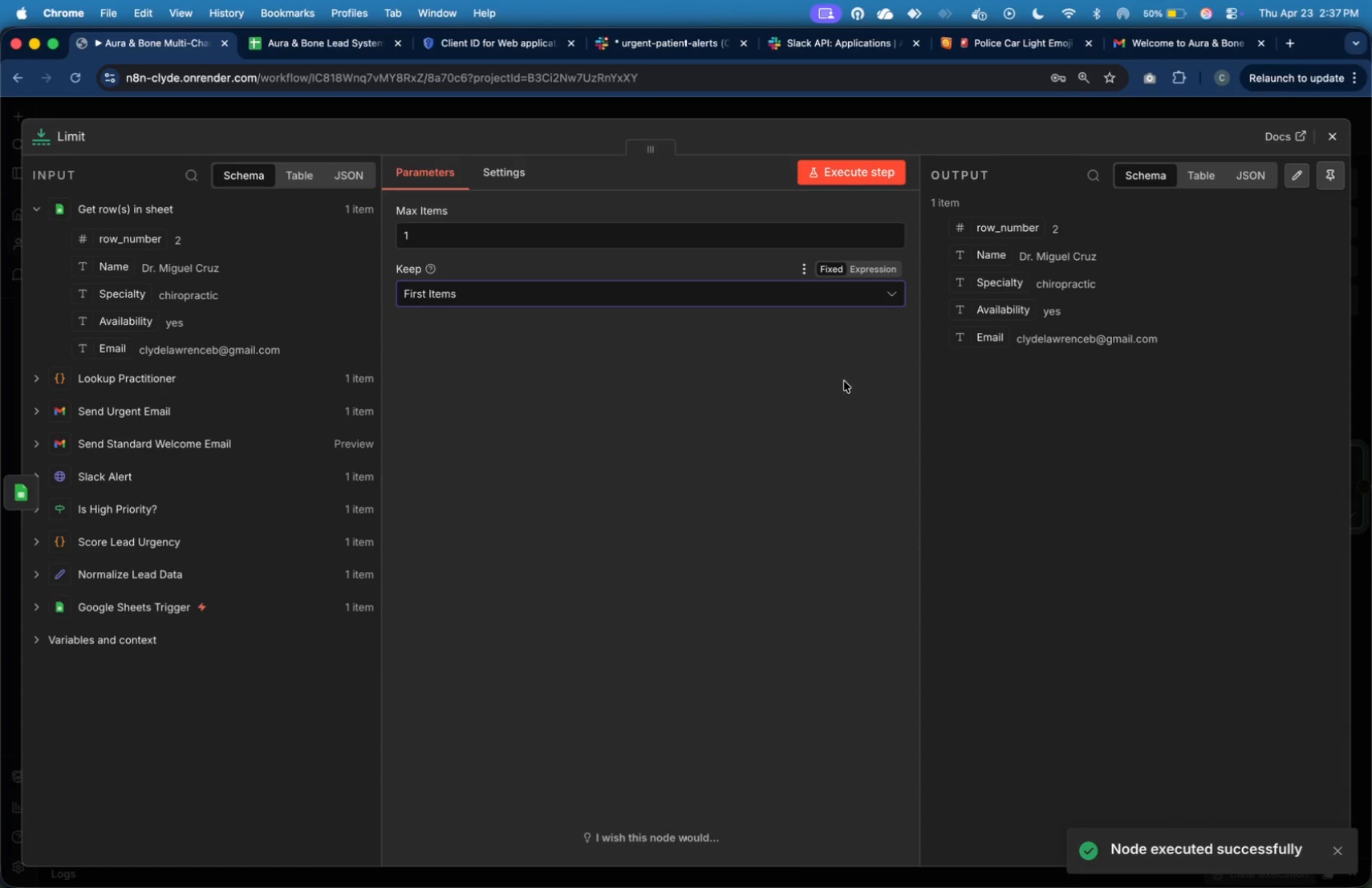 
left_click([1342, 135])
 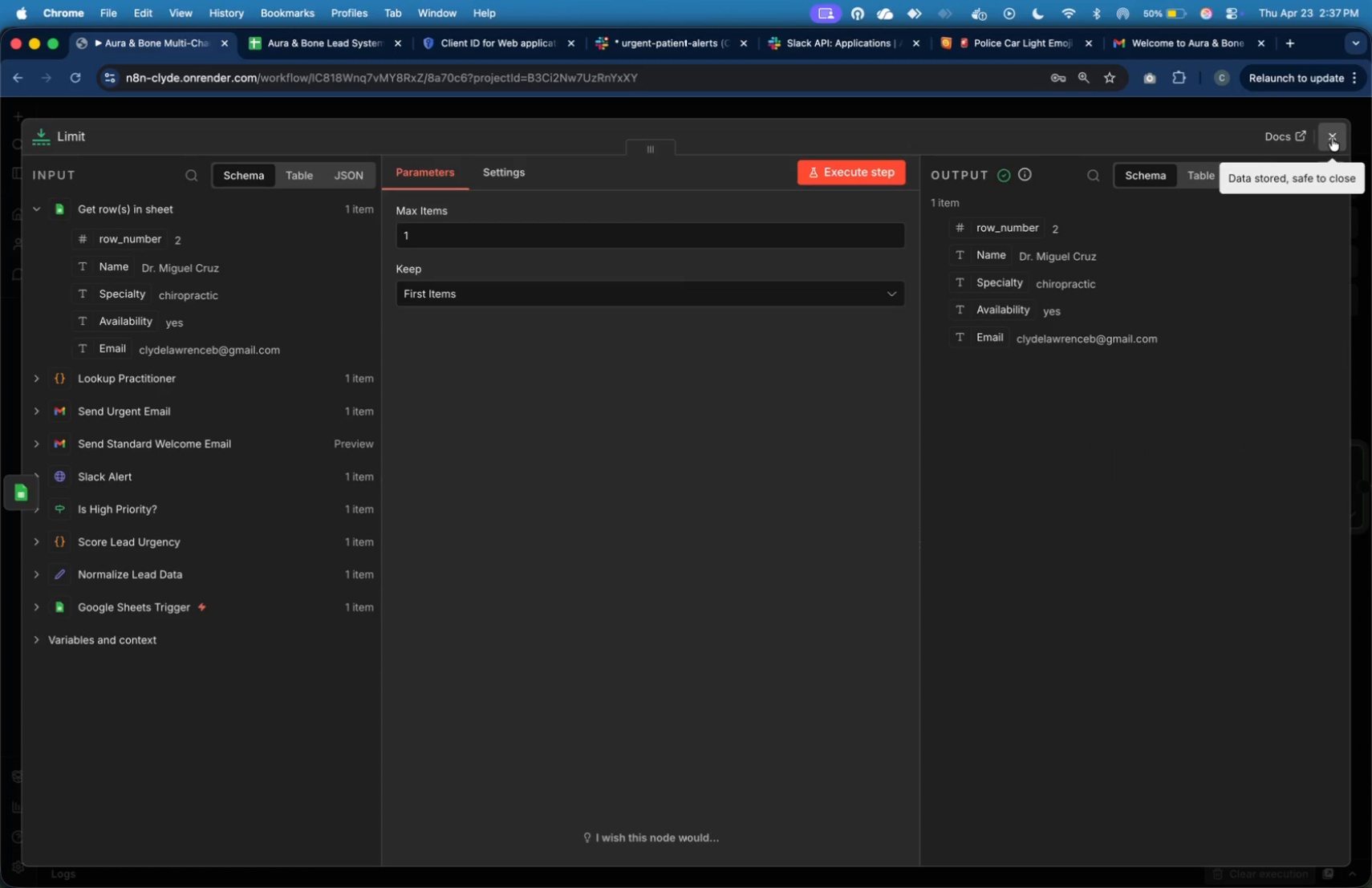 
left_click([1332, 138])
 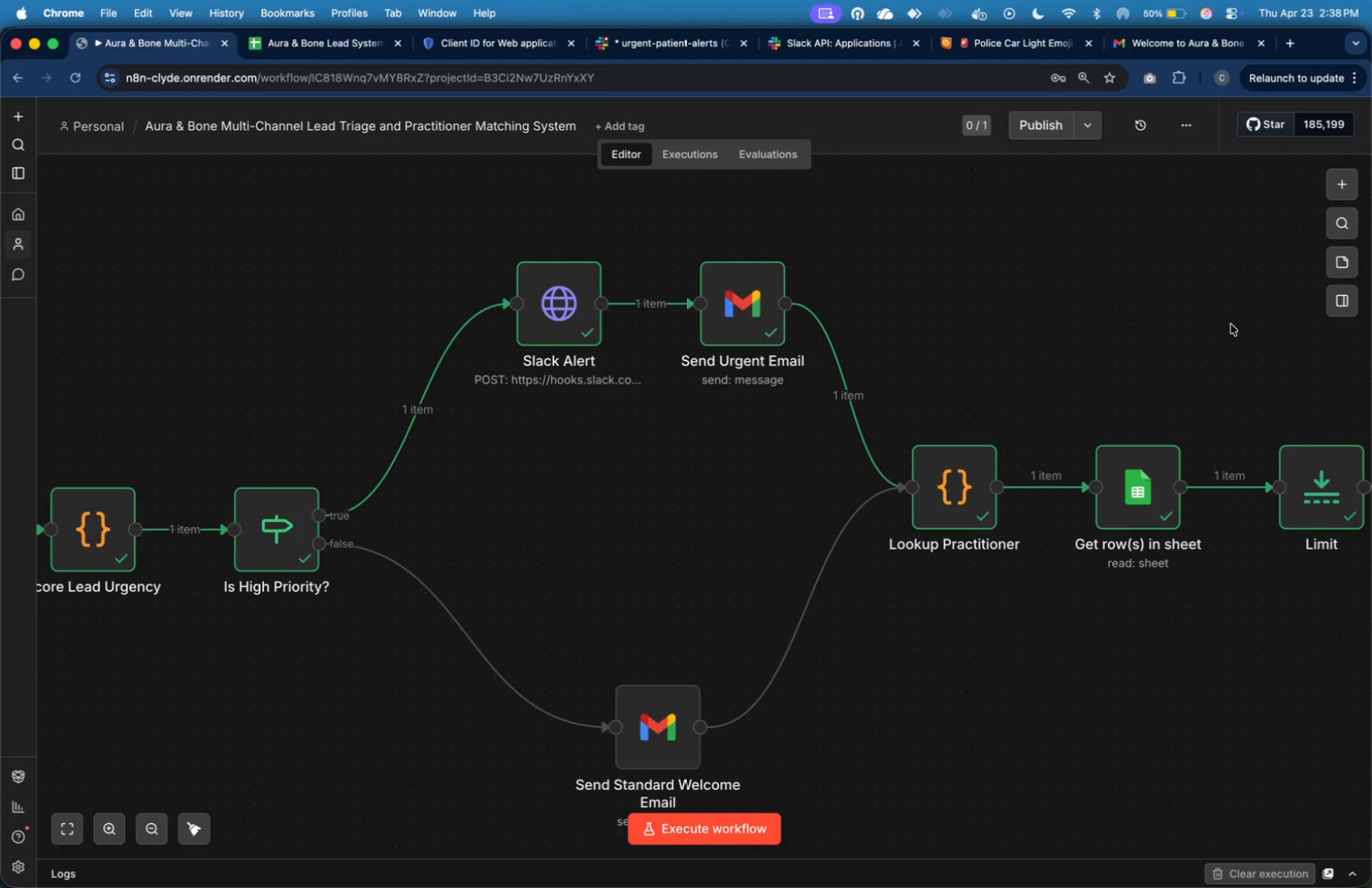 
wait(22.17)
 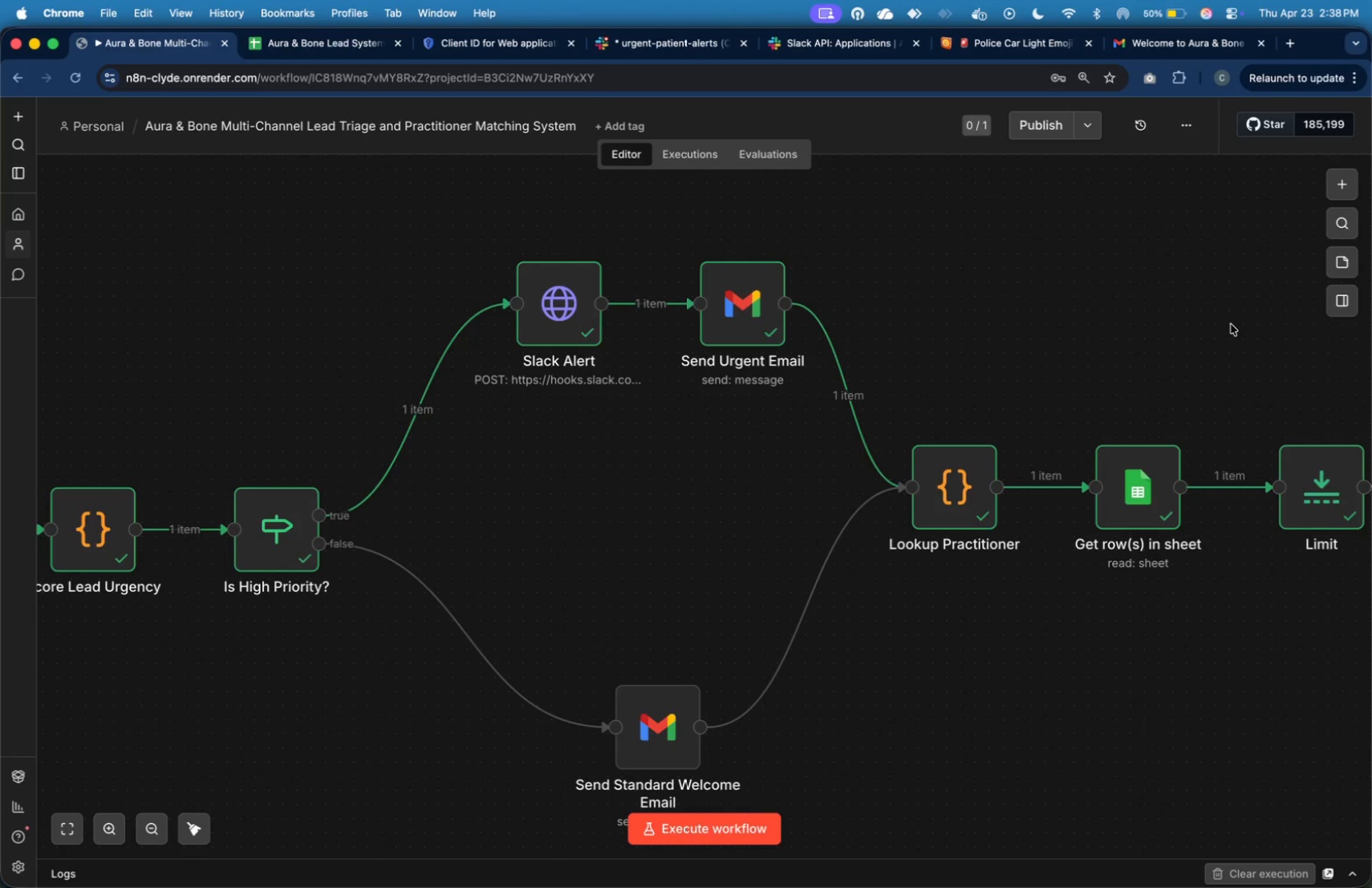 
left_click([104, 138])
 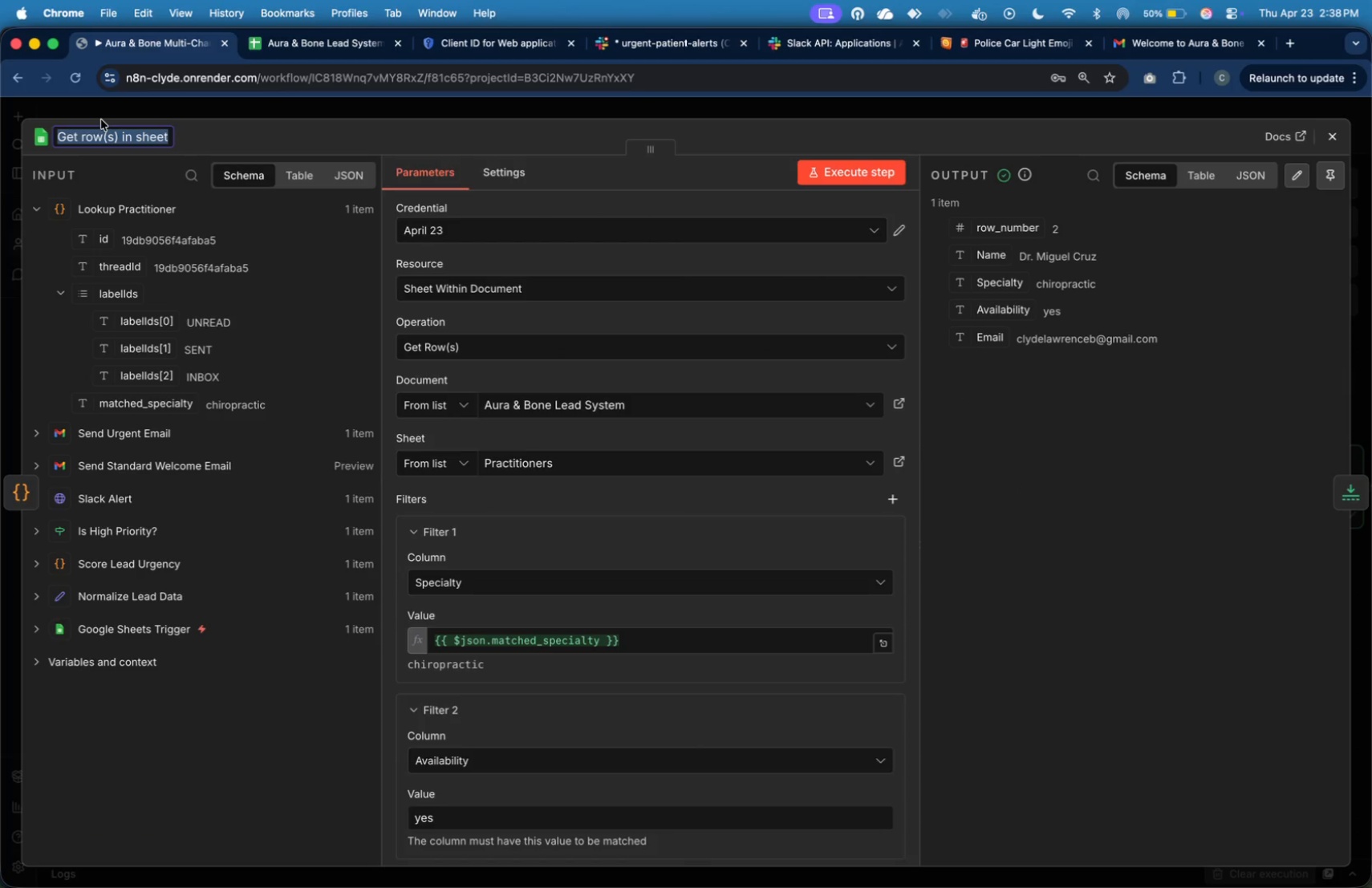 
type(Get Available Practitiona)
key(Backspace)
type(ers)
 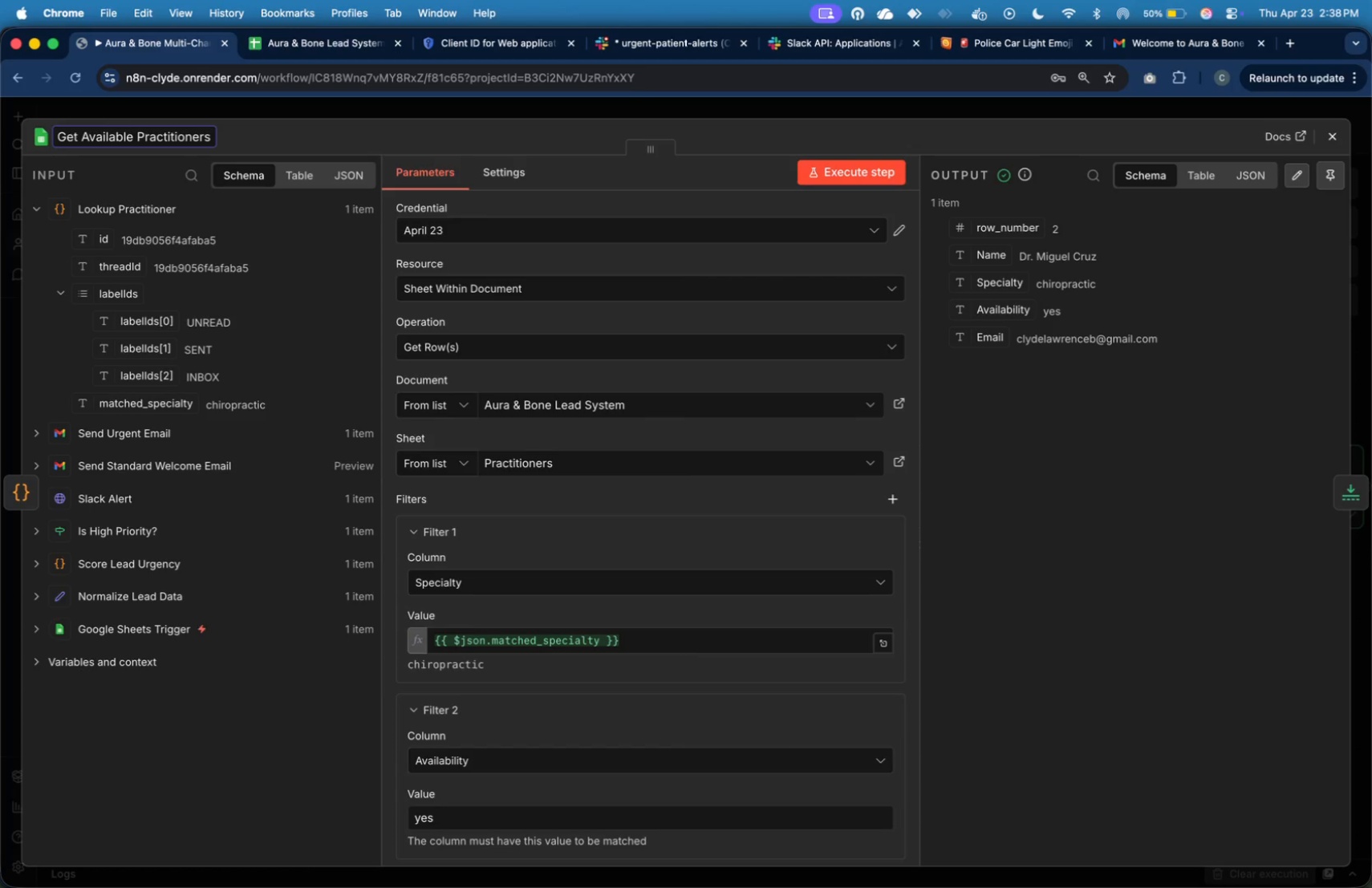 
right_click([1088, 598])
 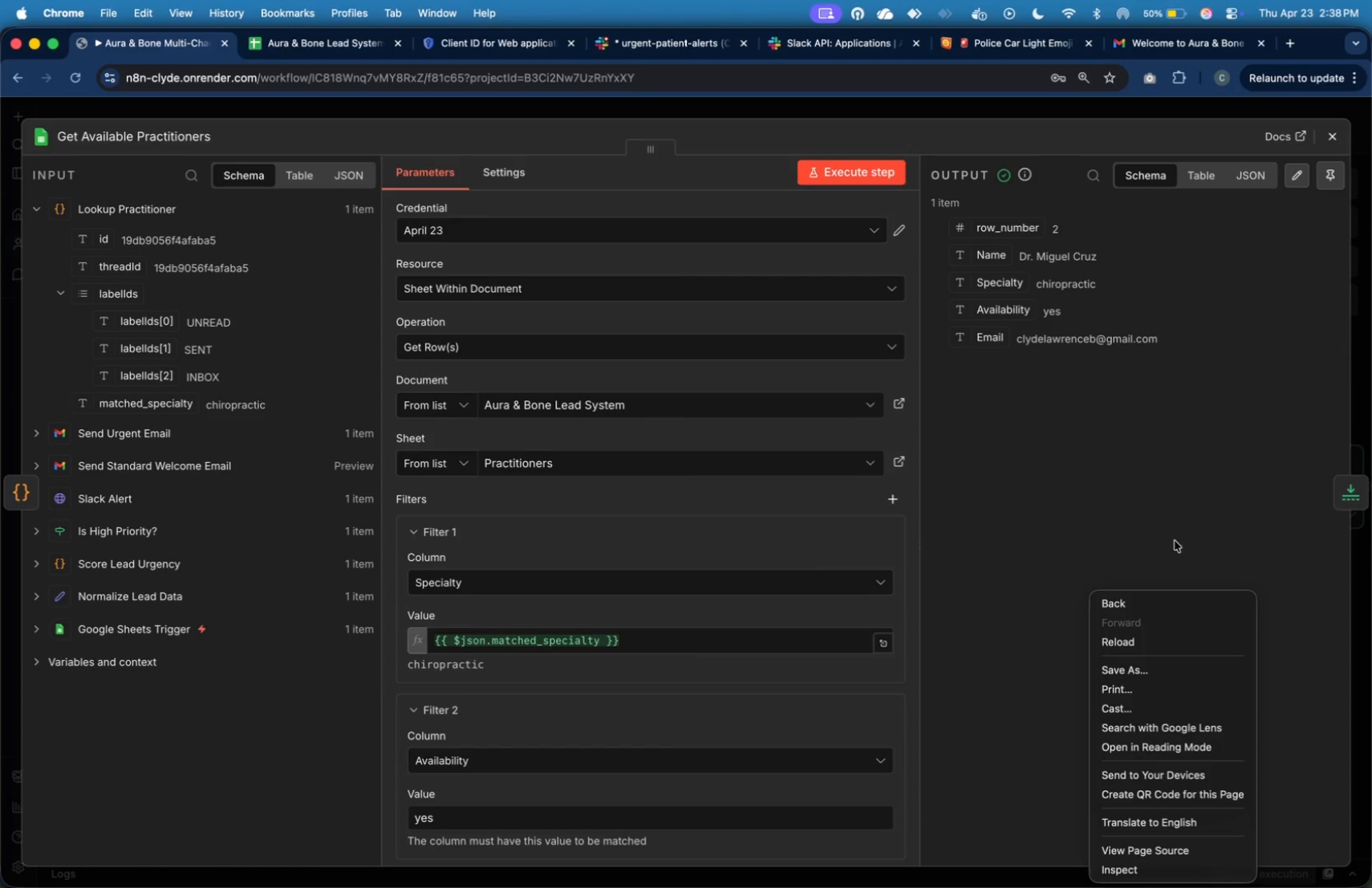 
left_click([1179, 537])
 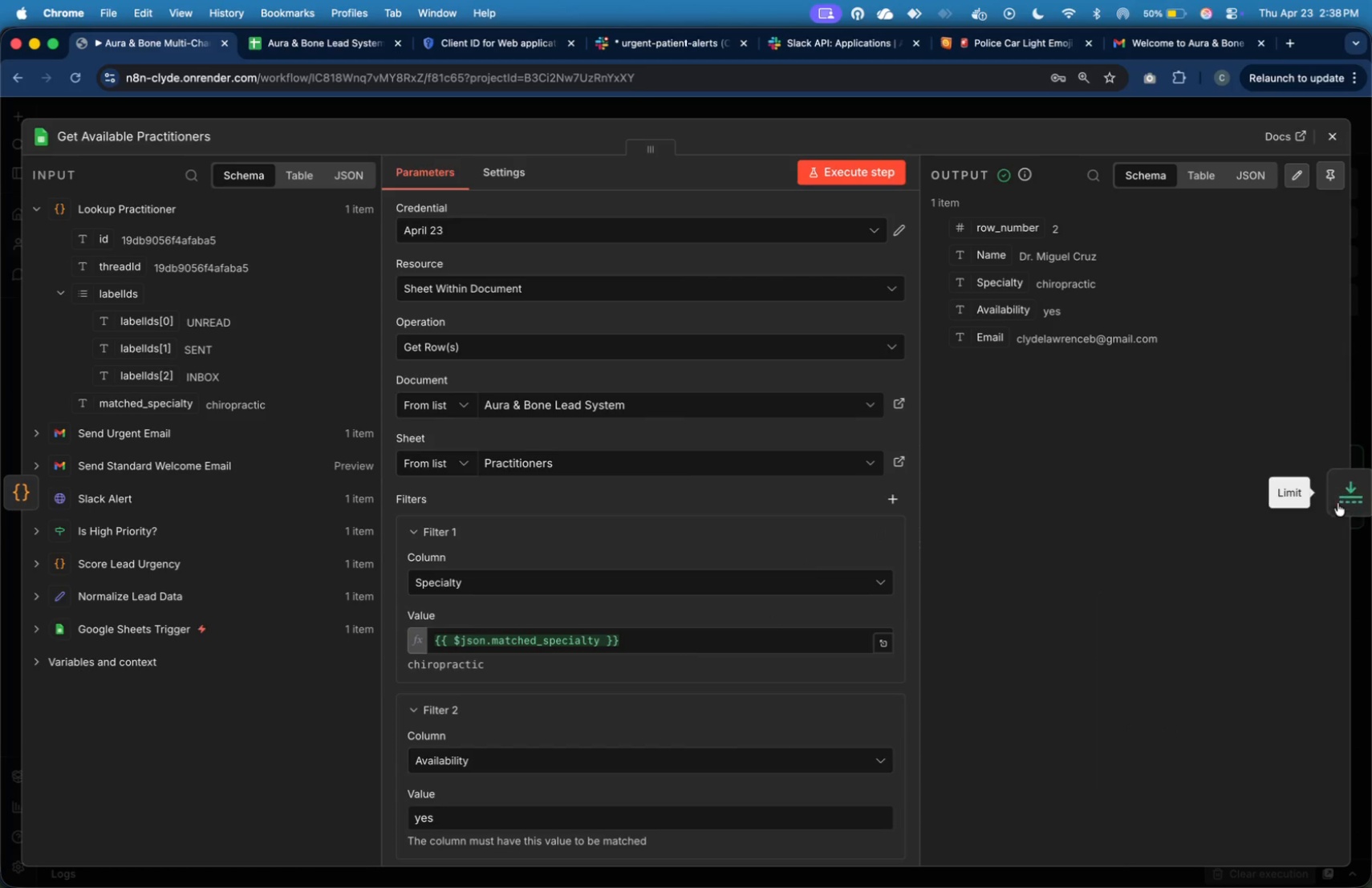 
left_click([1337, 504])
 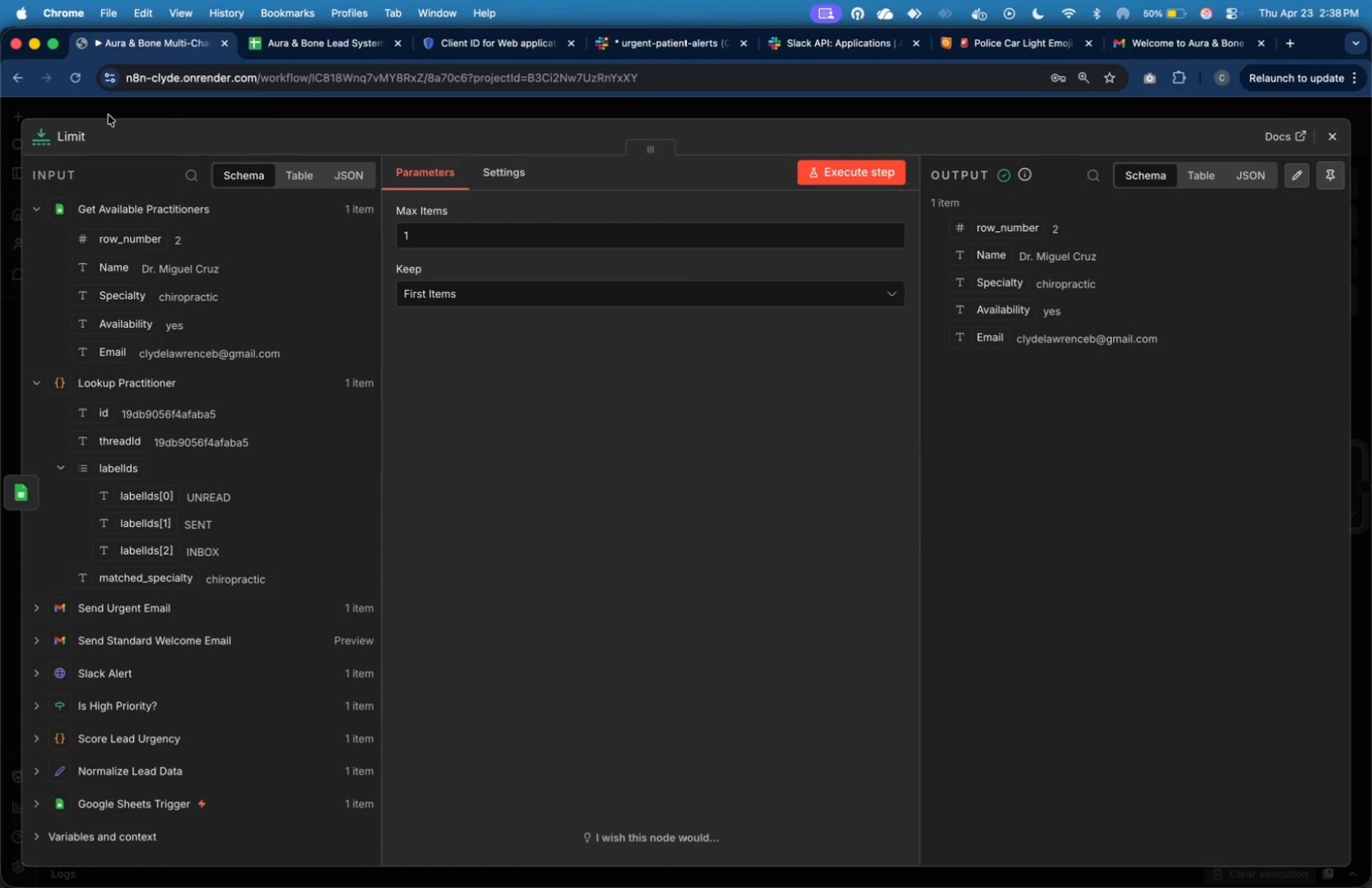 
left_click([83, 132])
 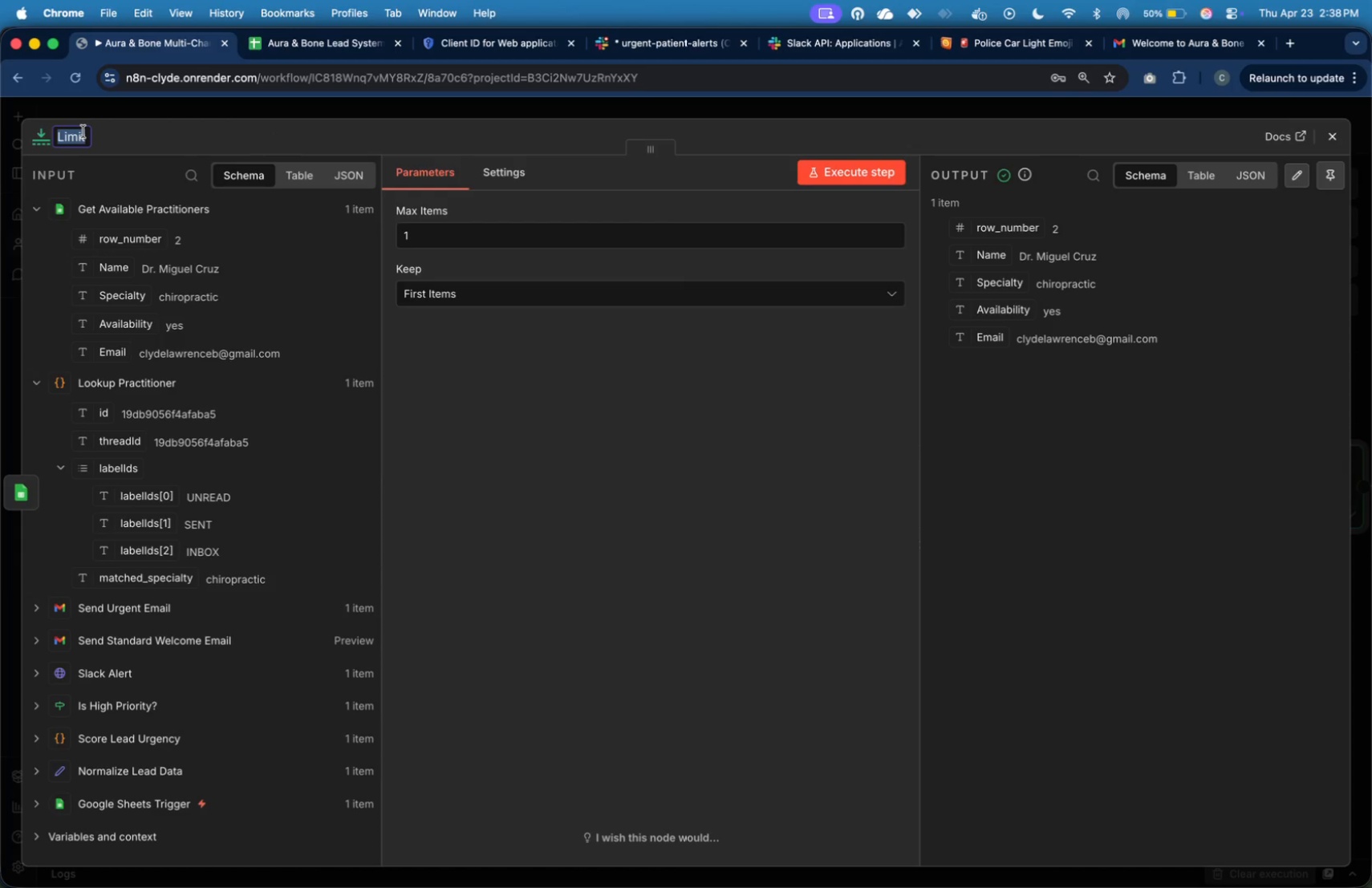 
type(Choose First Avaiba)
key(Backspace)
key(Backspace)
type(lable Practitioner)
 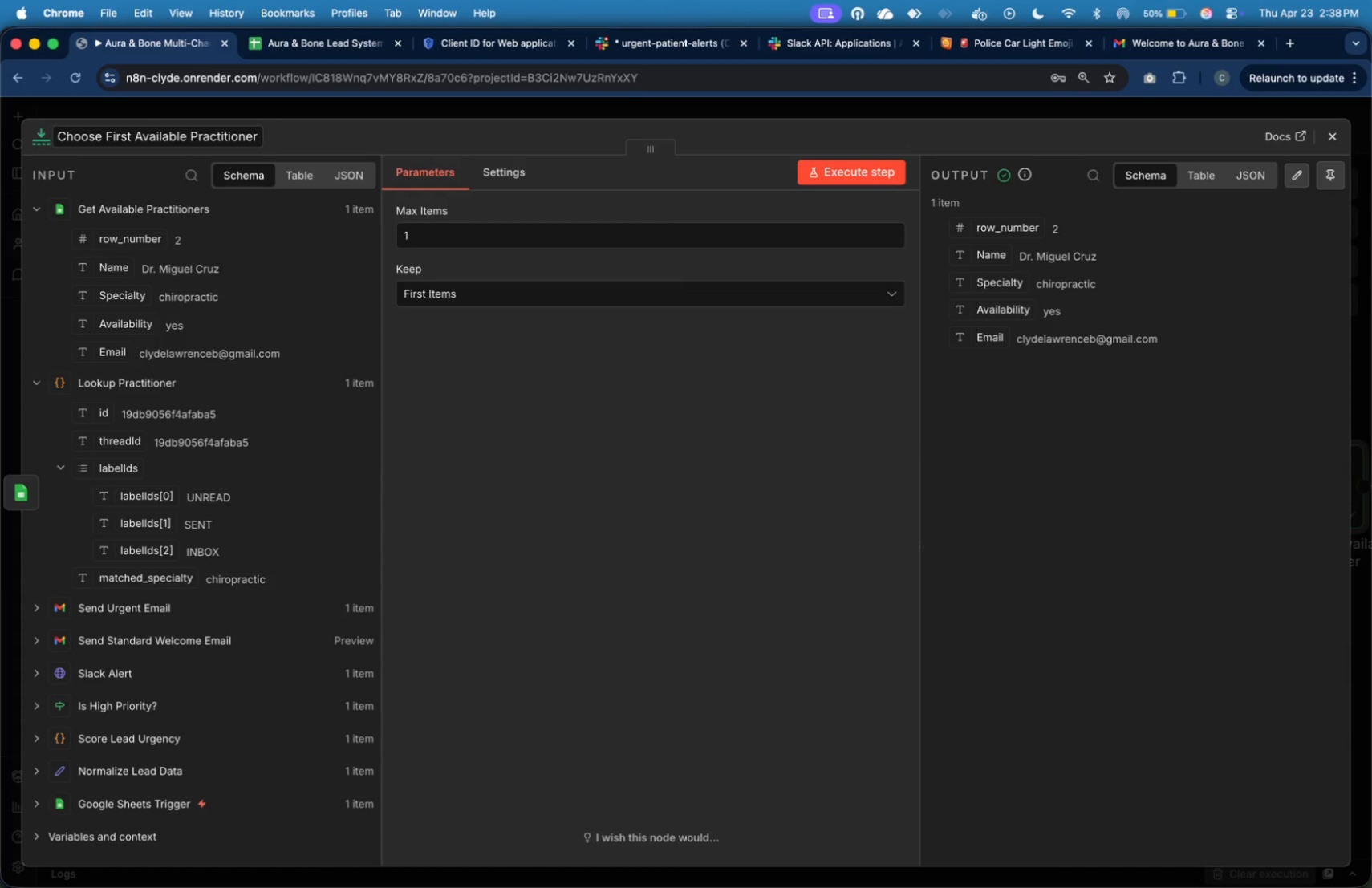 
 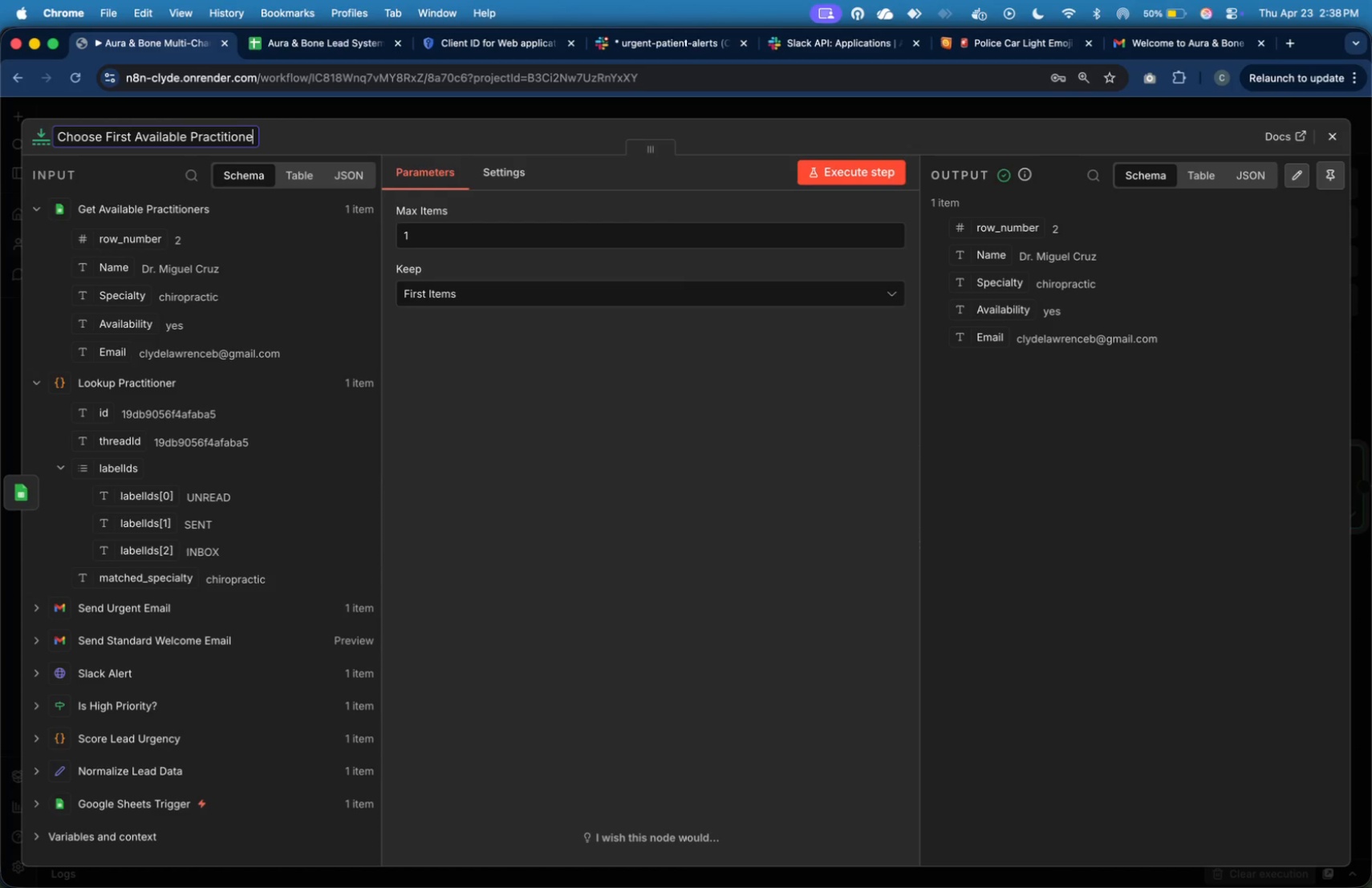 
key(Enter)
 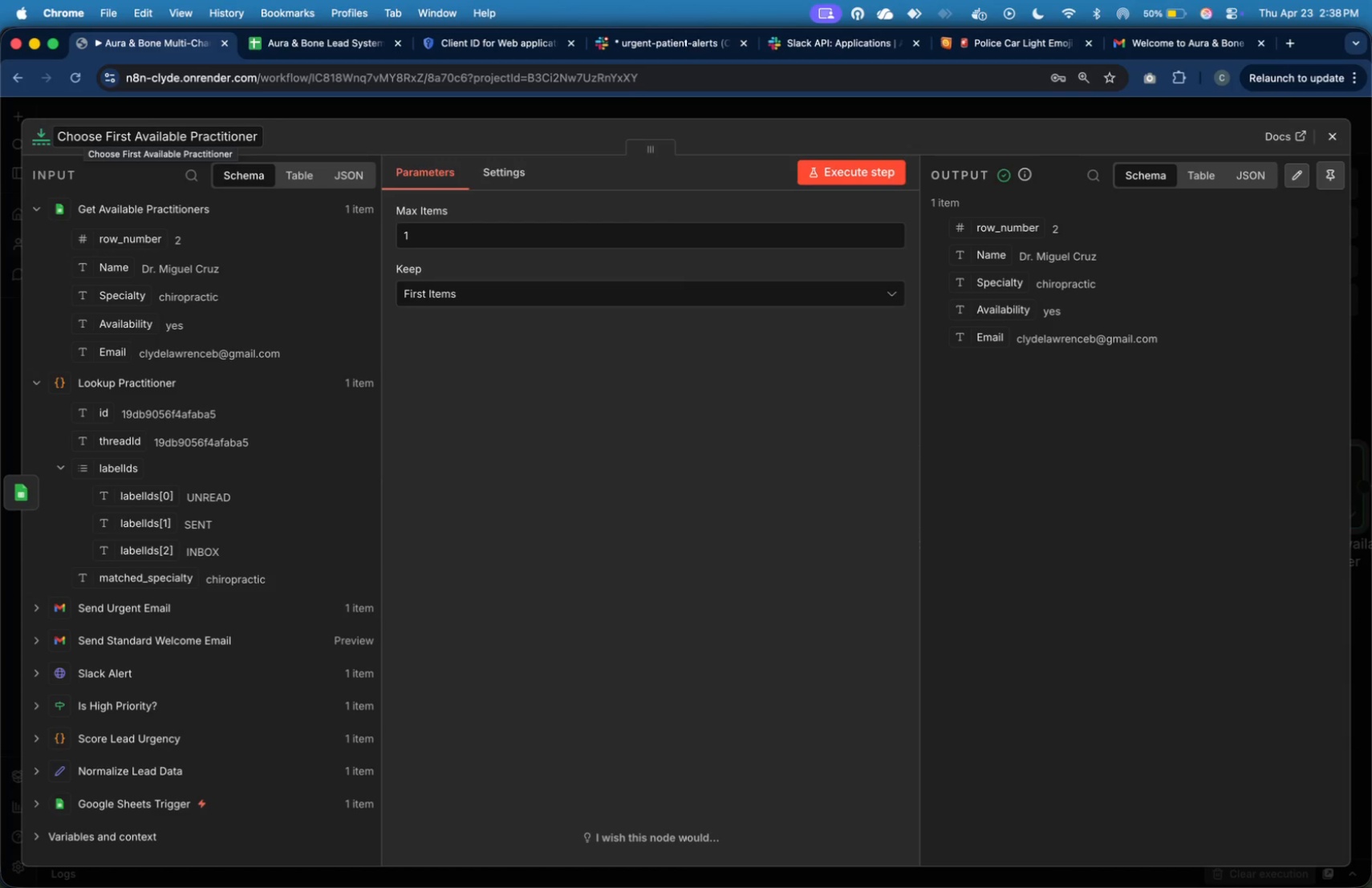 
wait(12.41)
 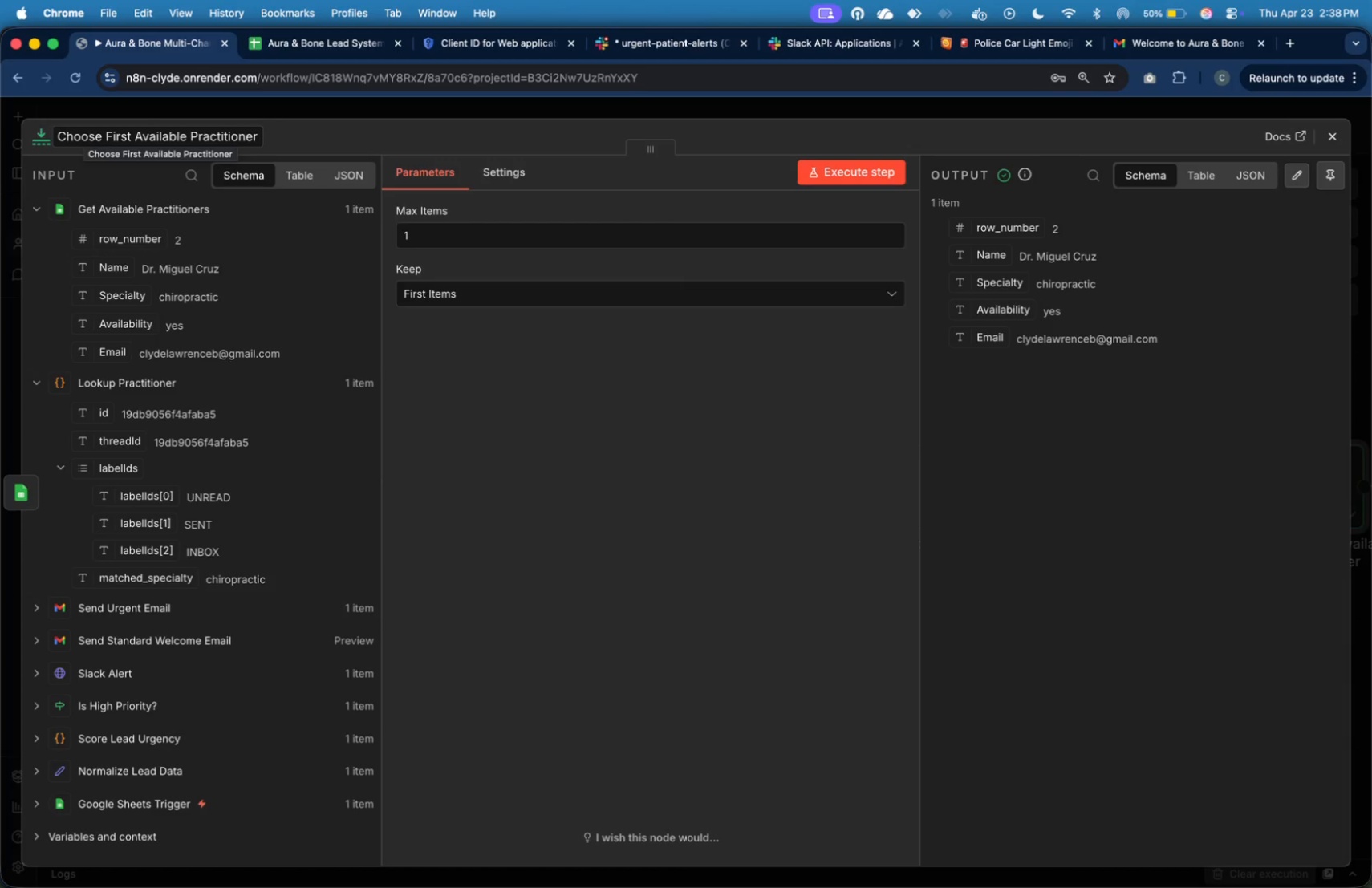 
left_click([883, 143])
 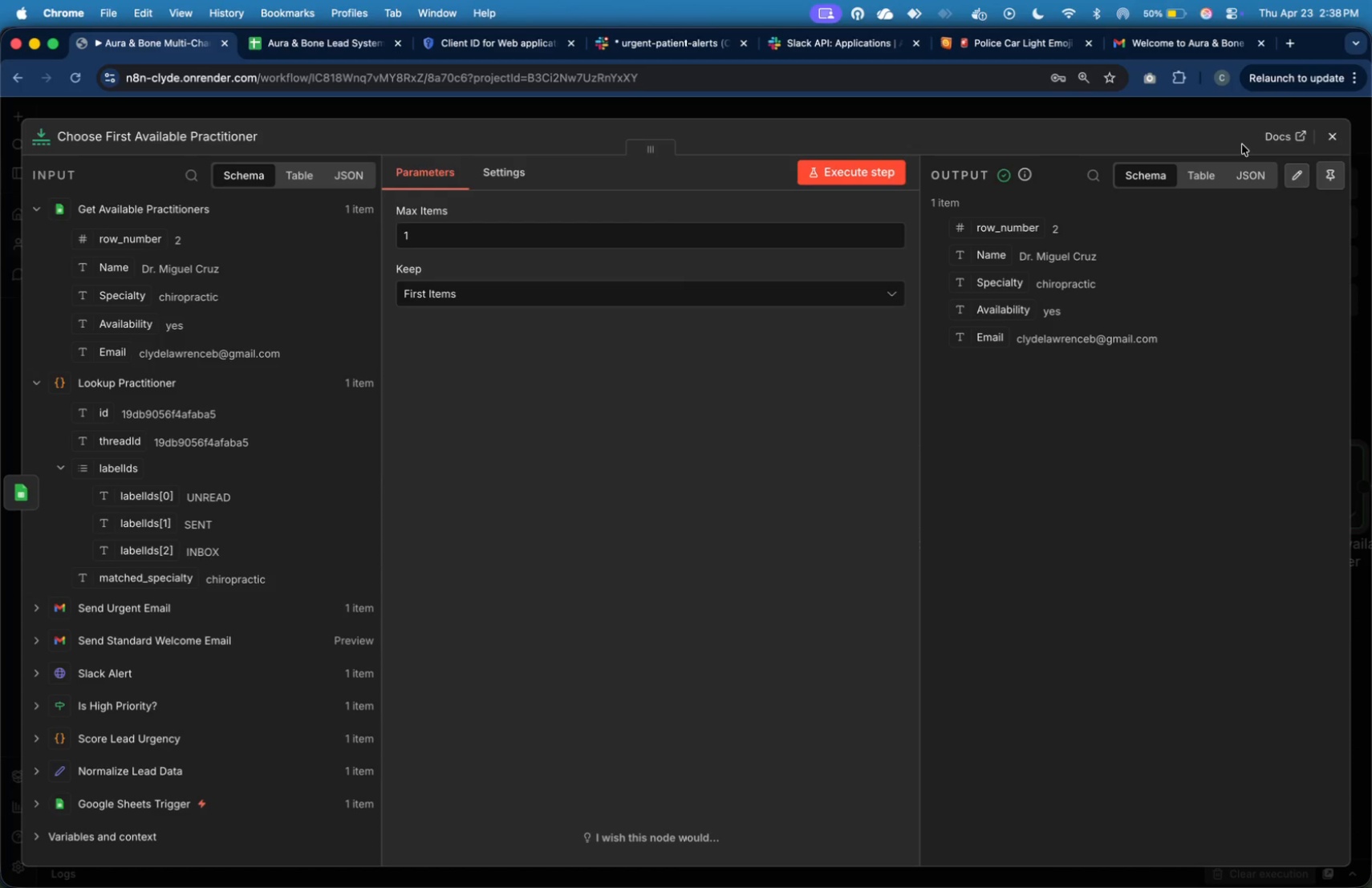 
wait(15.09)
 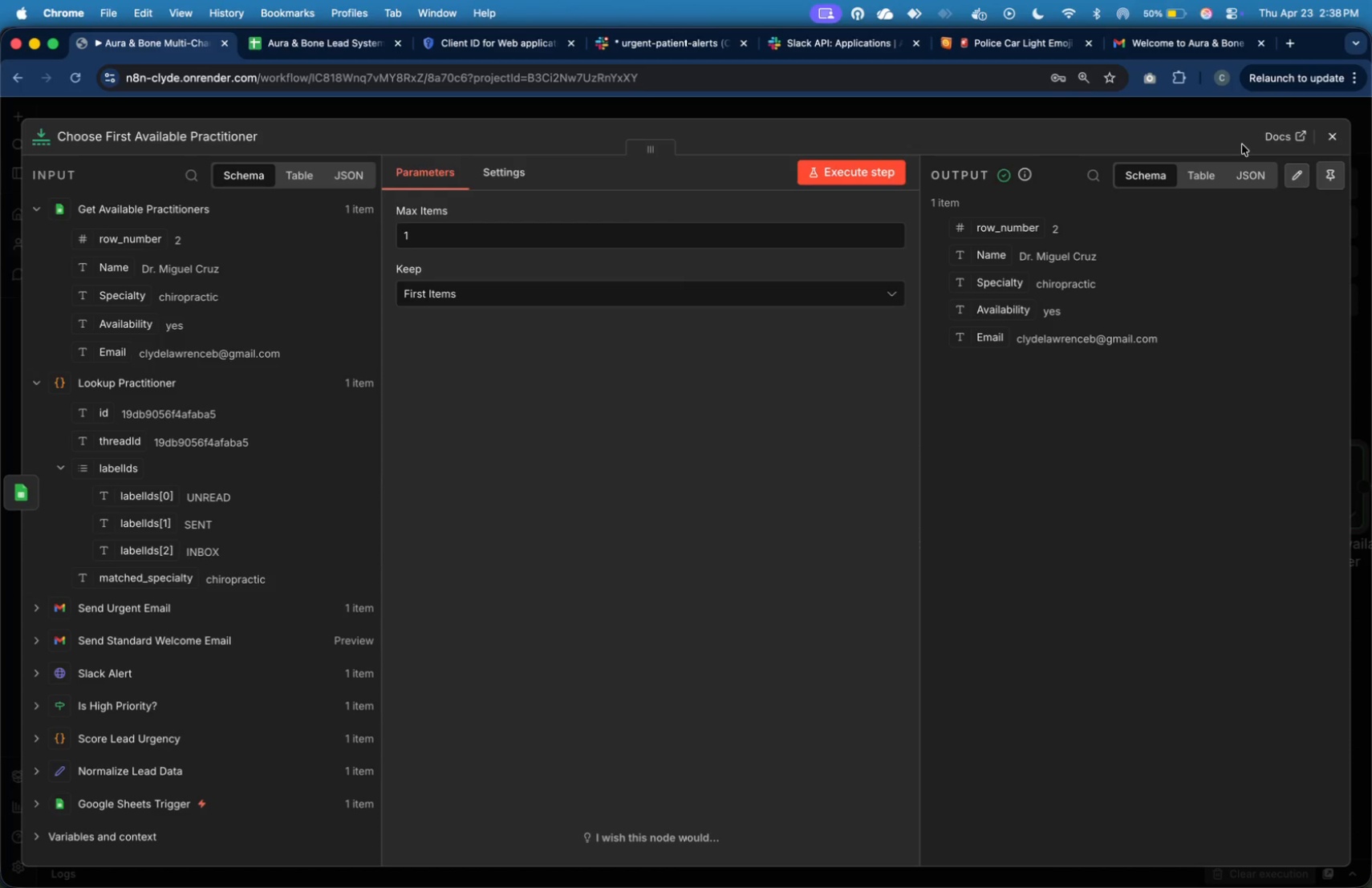 
left_click([1345, 145])
 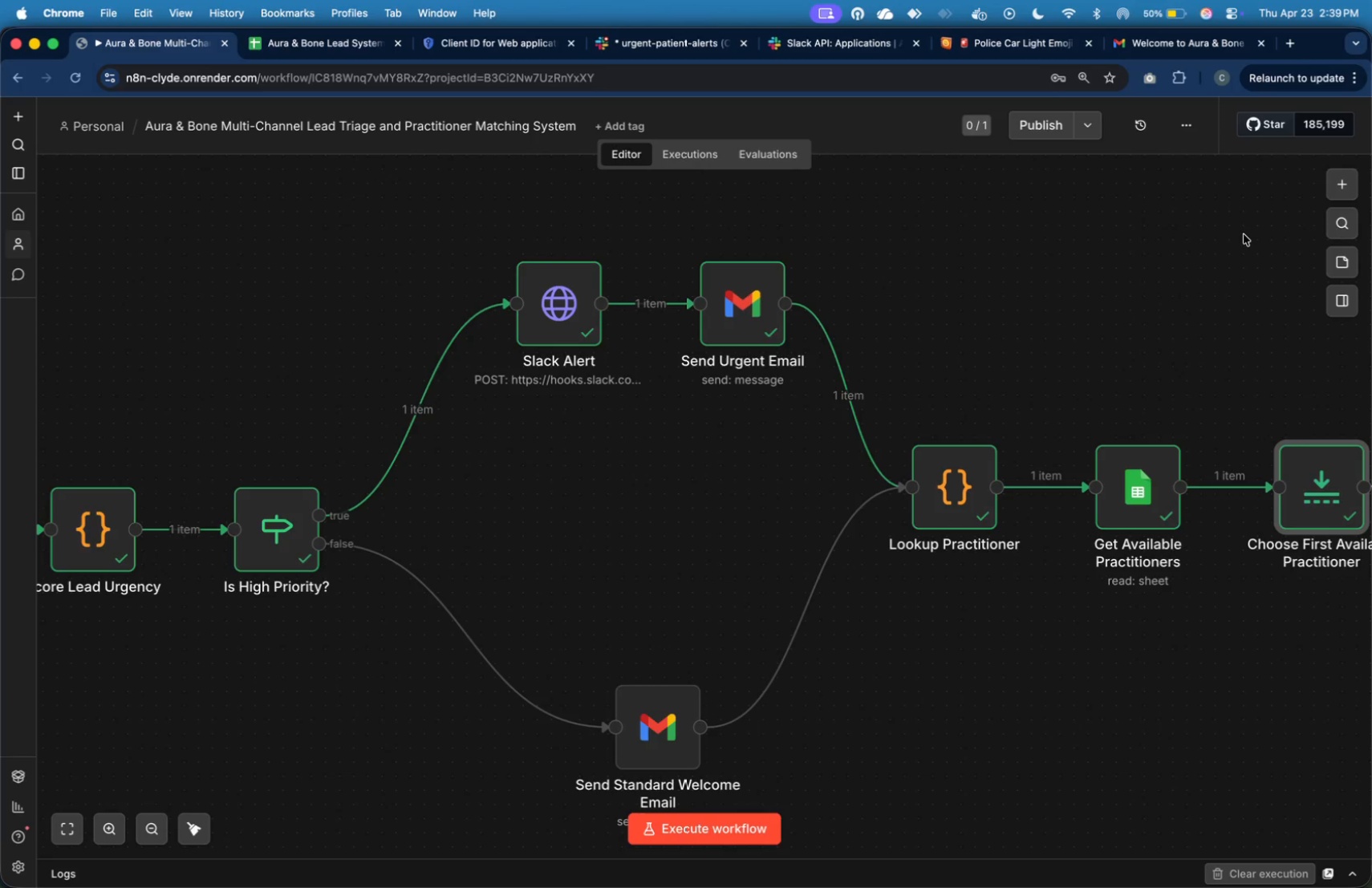 
left_click([1244, 234])
 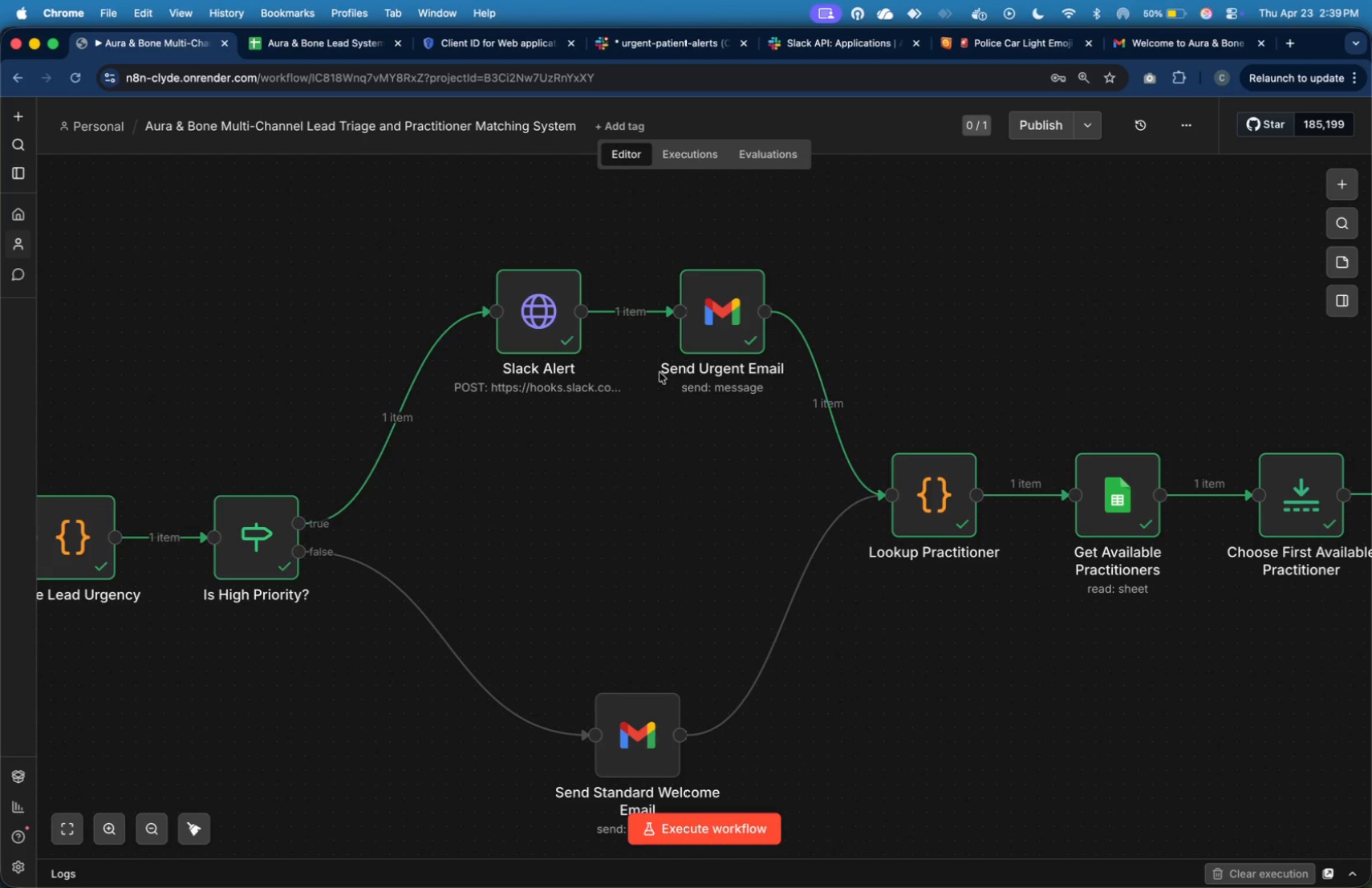 
left_click_drag(start_coordinate=[550, 330], to_coordinate=[530, 332])
 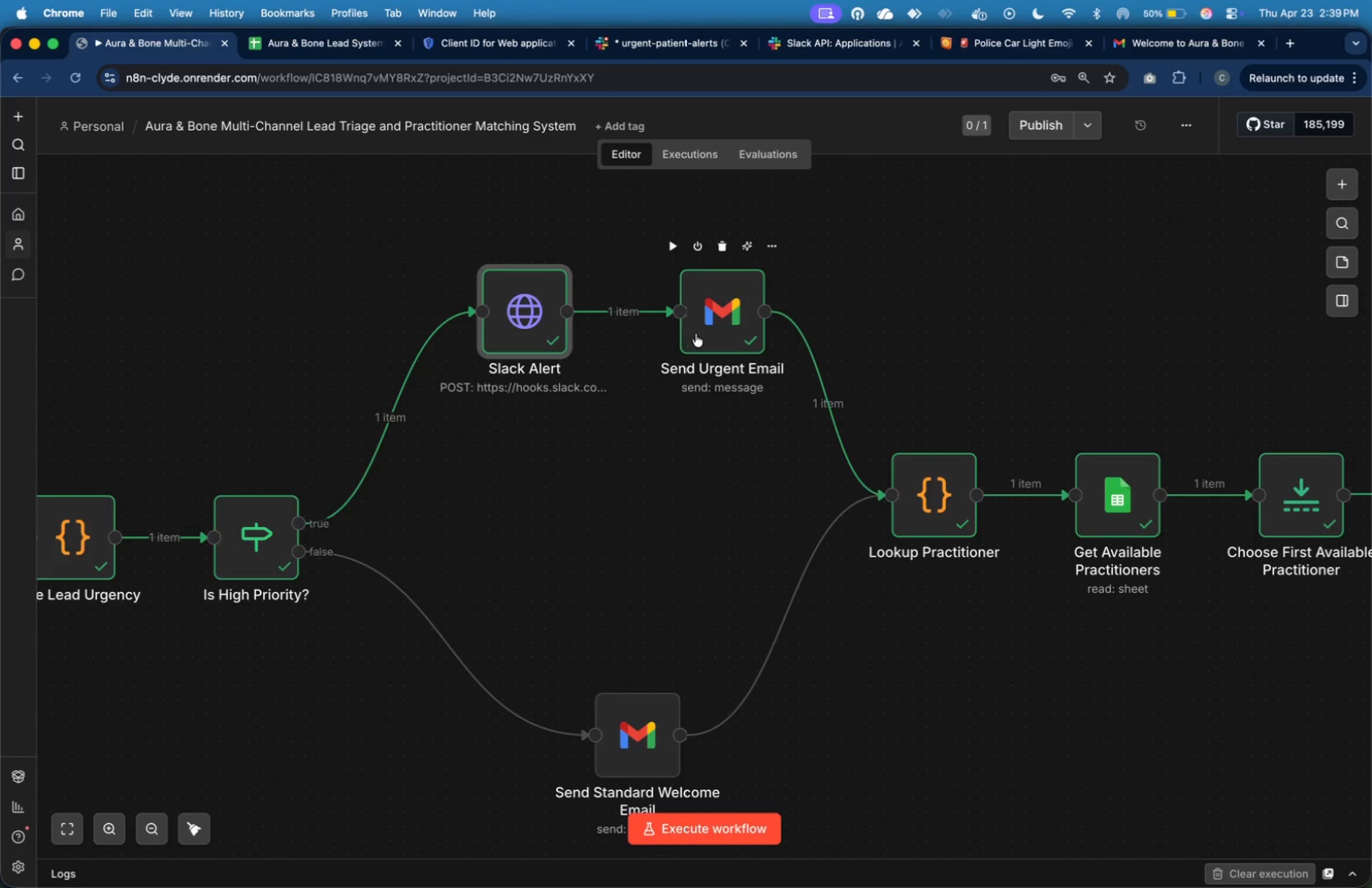 
left_click_drag(start_coordinate=[696, 334], to_coordinate=[682, 334])
 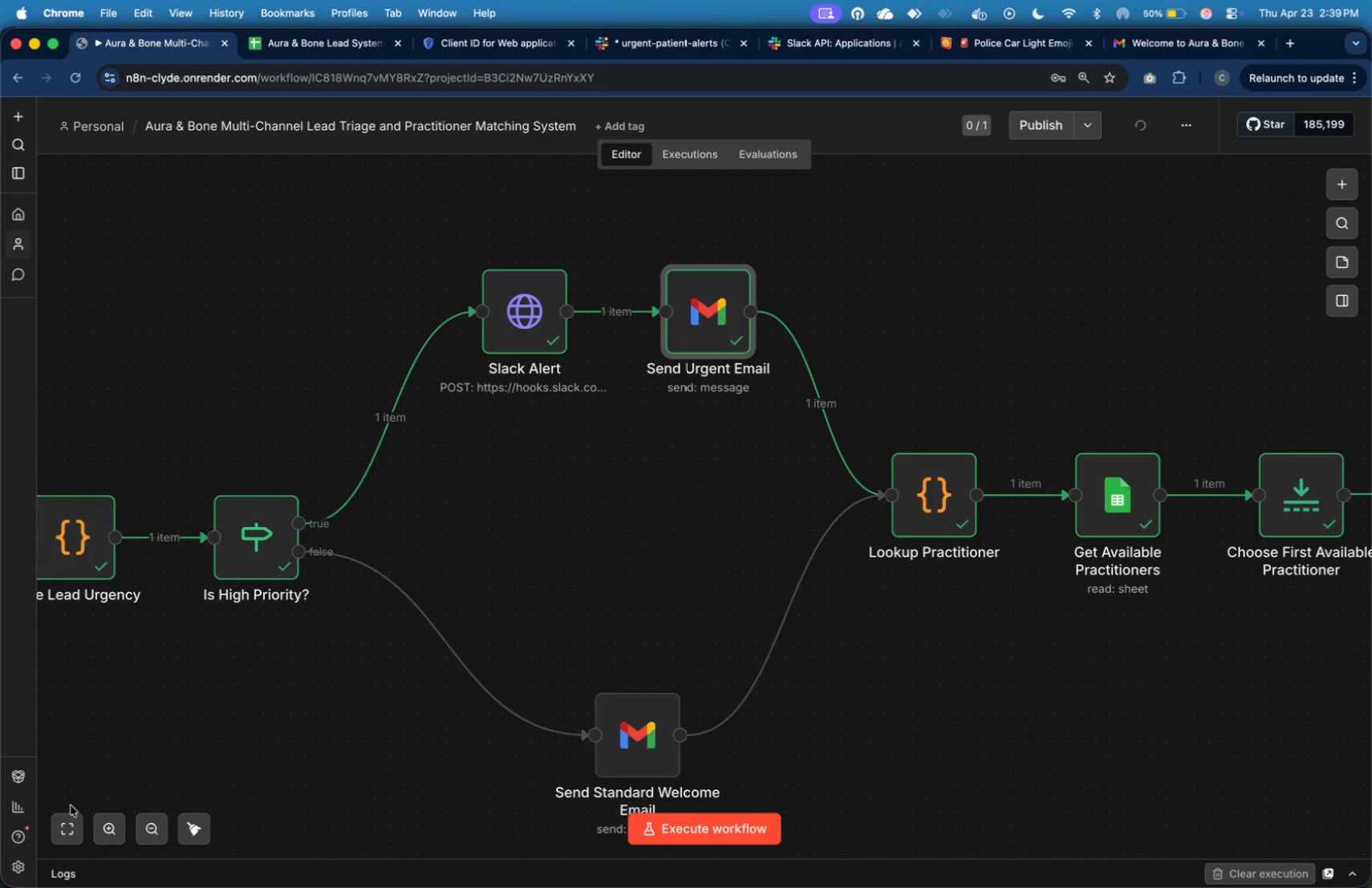 
left_click([68, 813])
 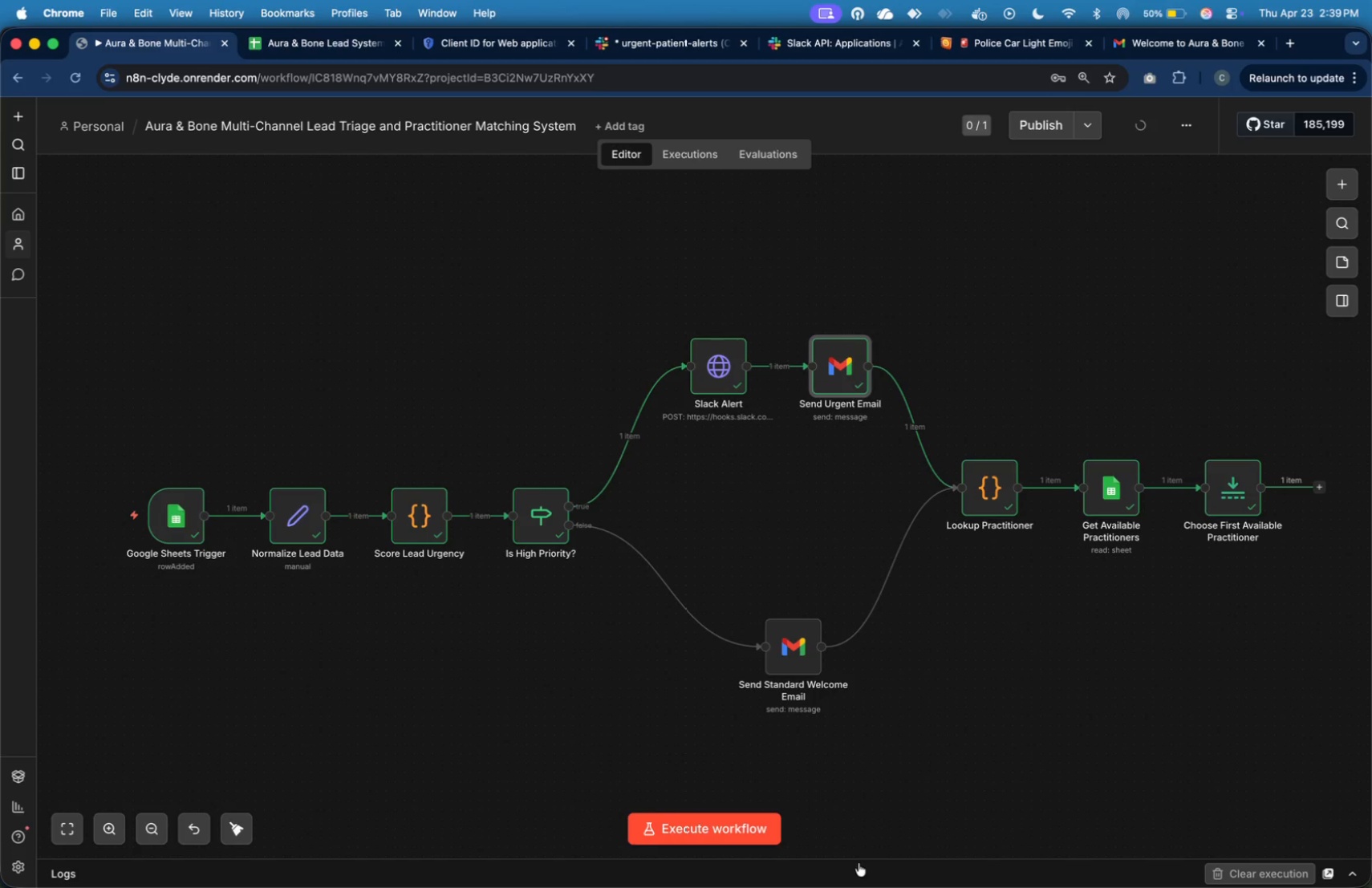 
wait(6.54)
 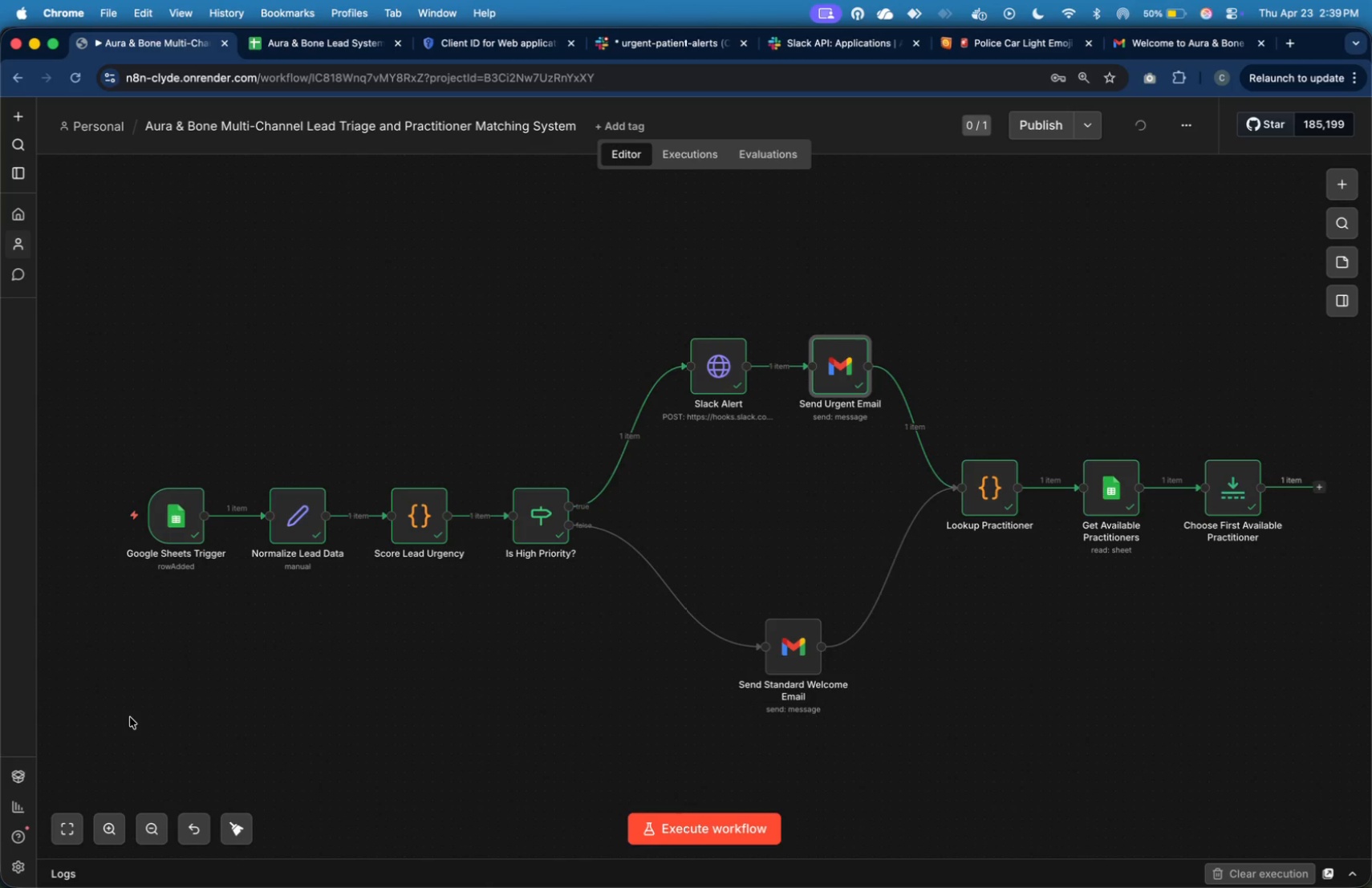 
left_click_drag(start_coordinate=[1344, 582], to_coordinate=[903, 375])
 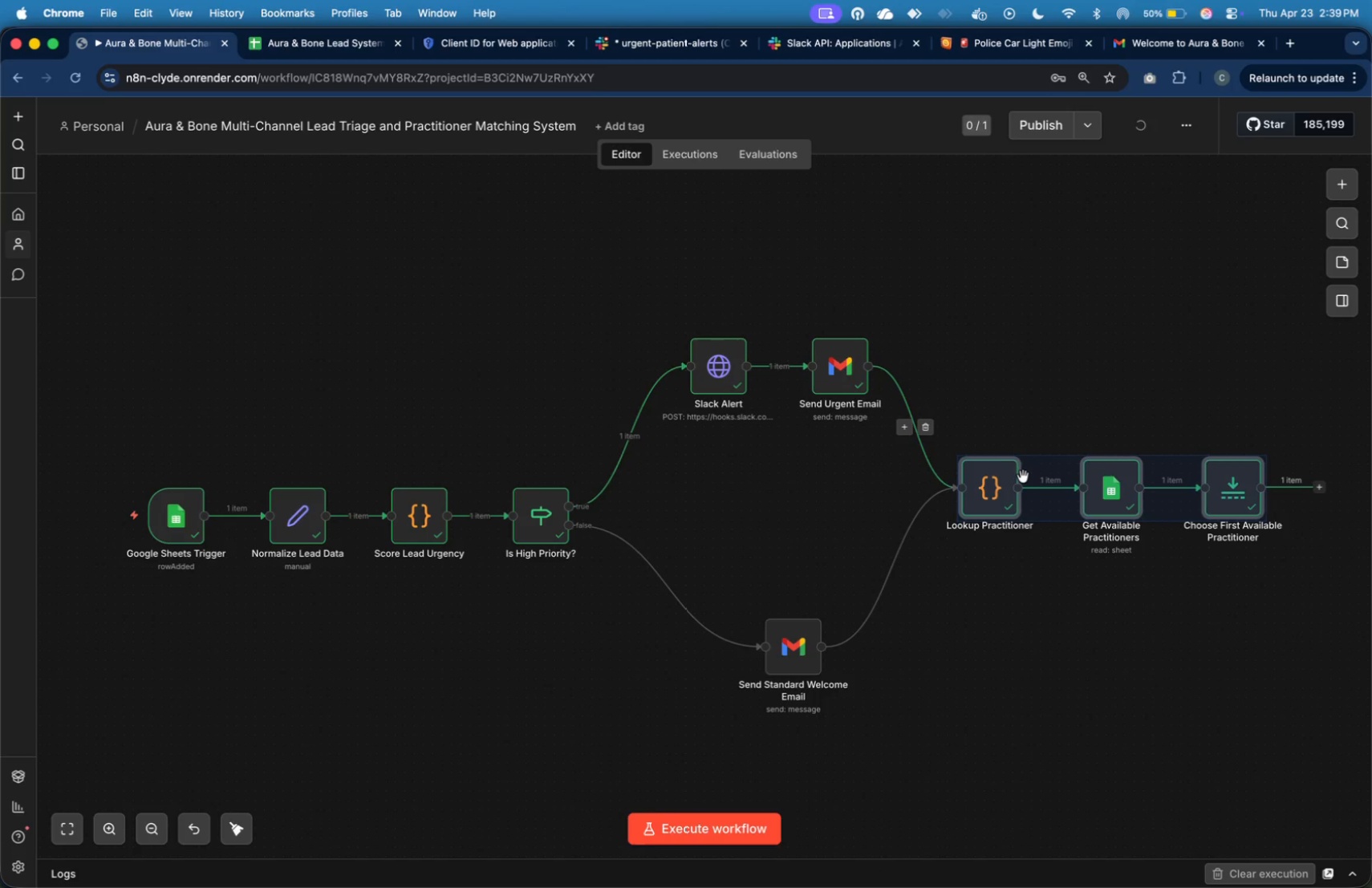 
left_click_drag(start_coordinate=[1024, 480], to_coordinate=[1043, 501])
 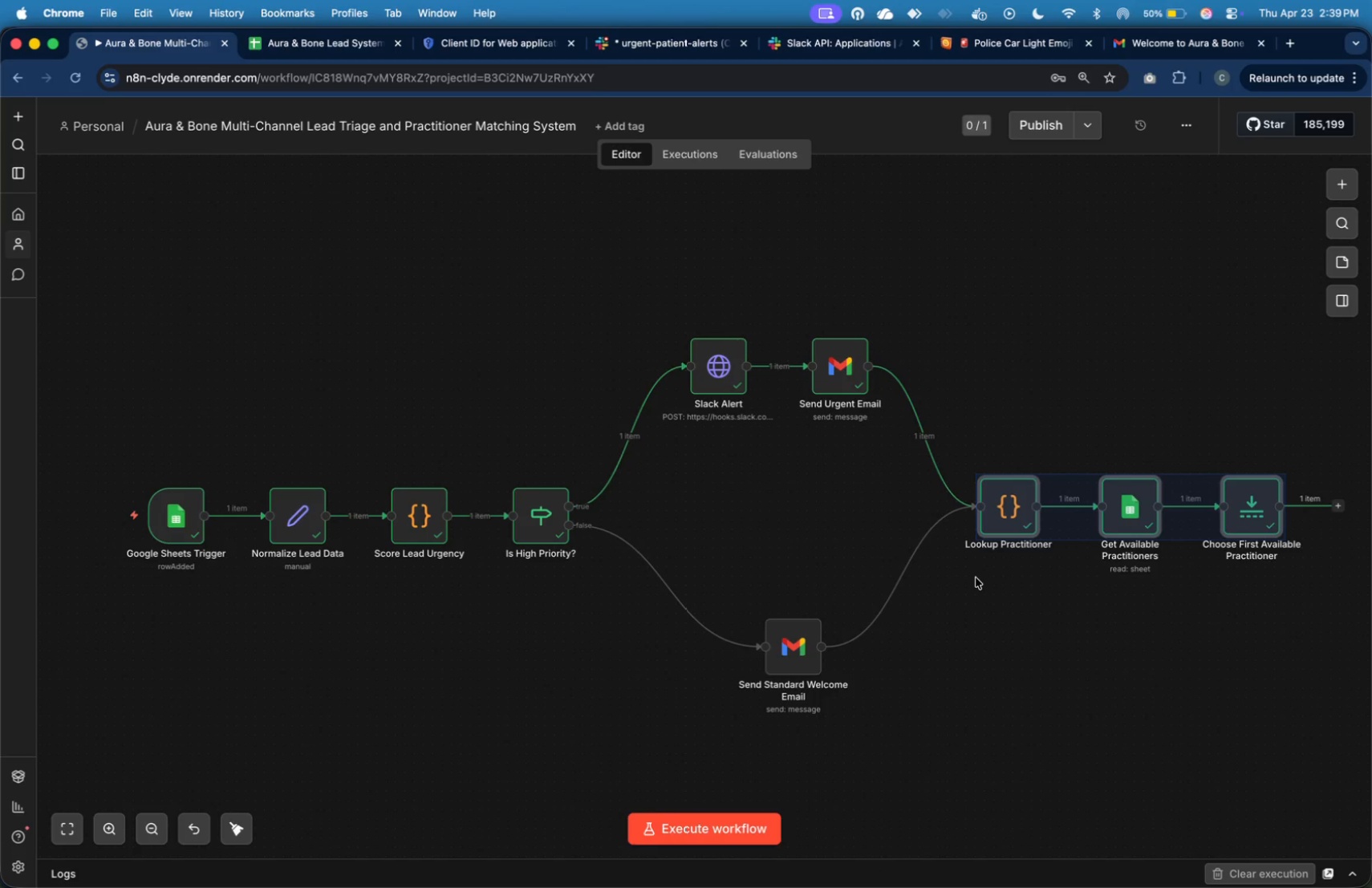 
left_click([976, 578])
 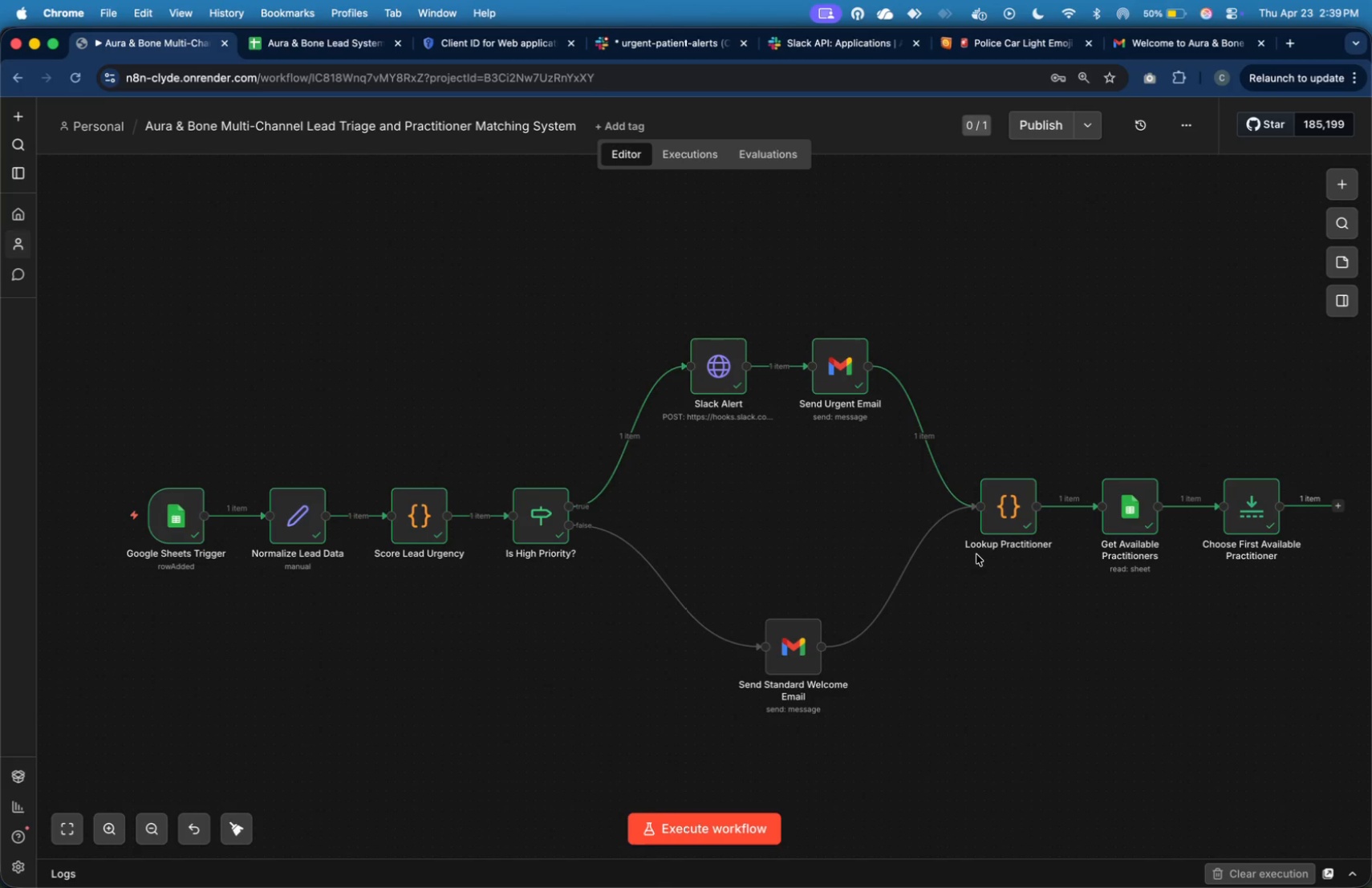 
wait(17.56)
 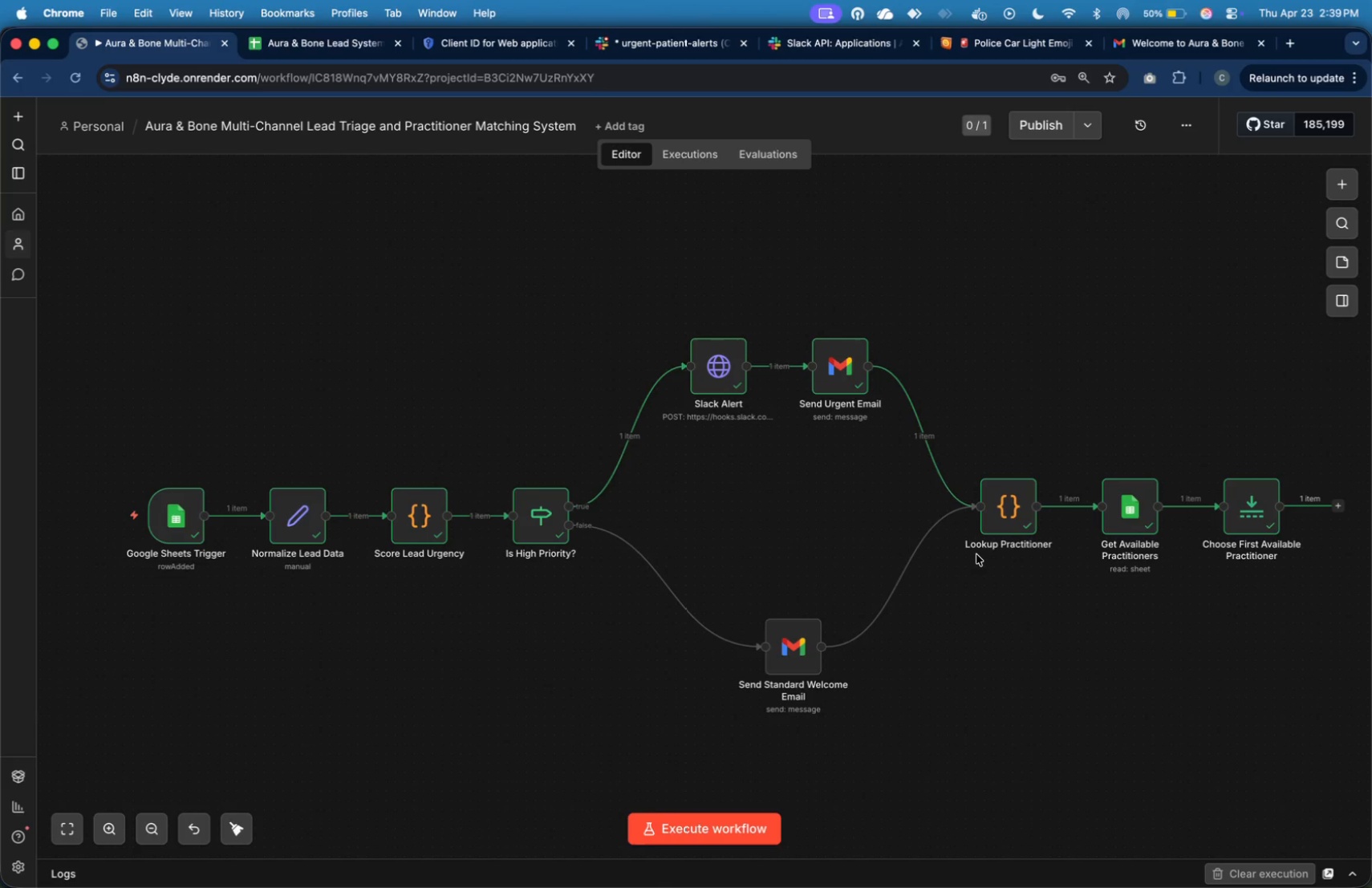 
key(Meta+Tab)
 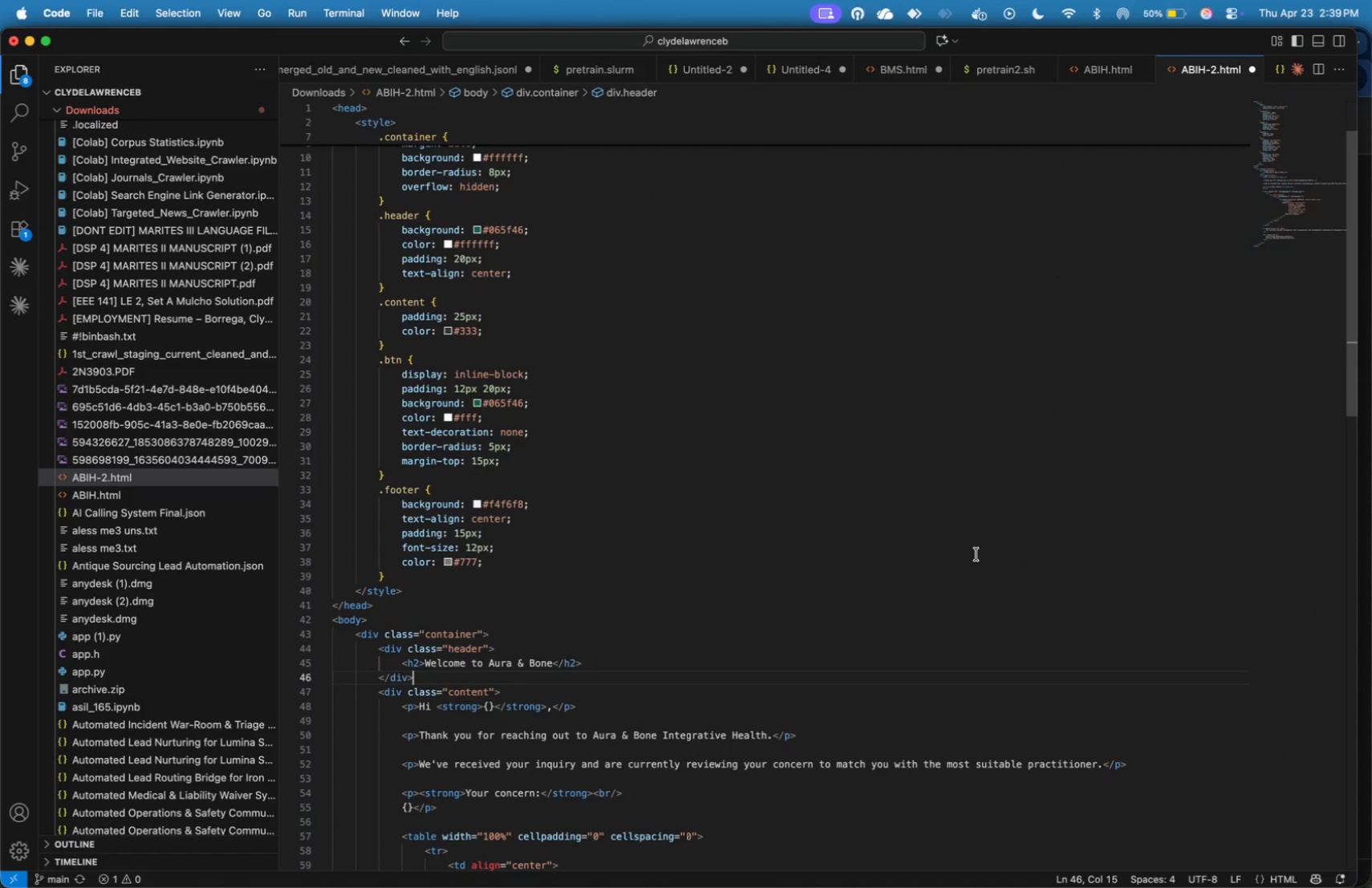 
wait(5.54)
 